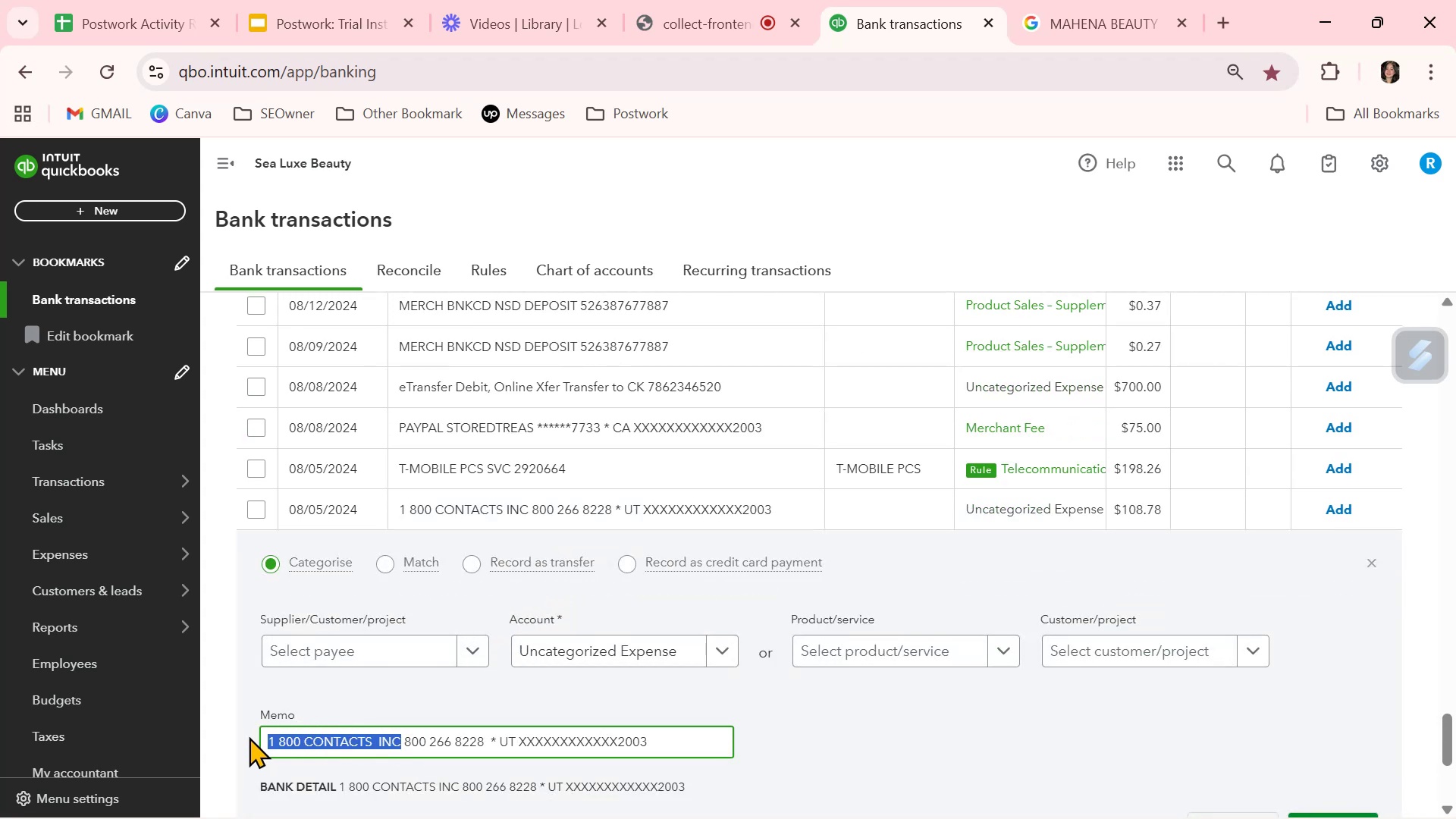 
key(Control+C)
 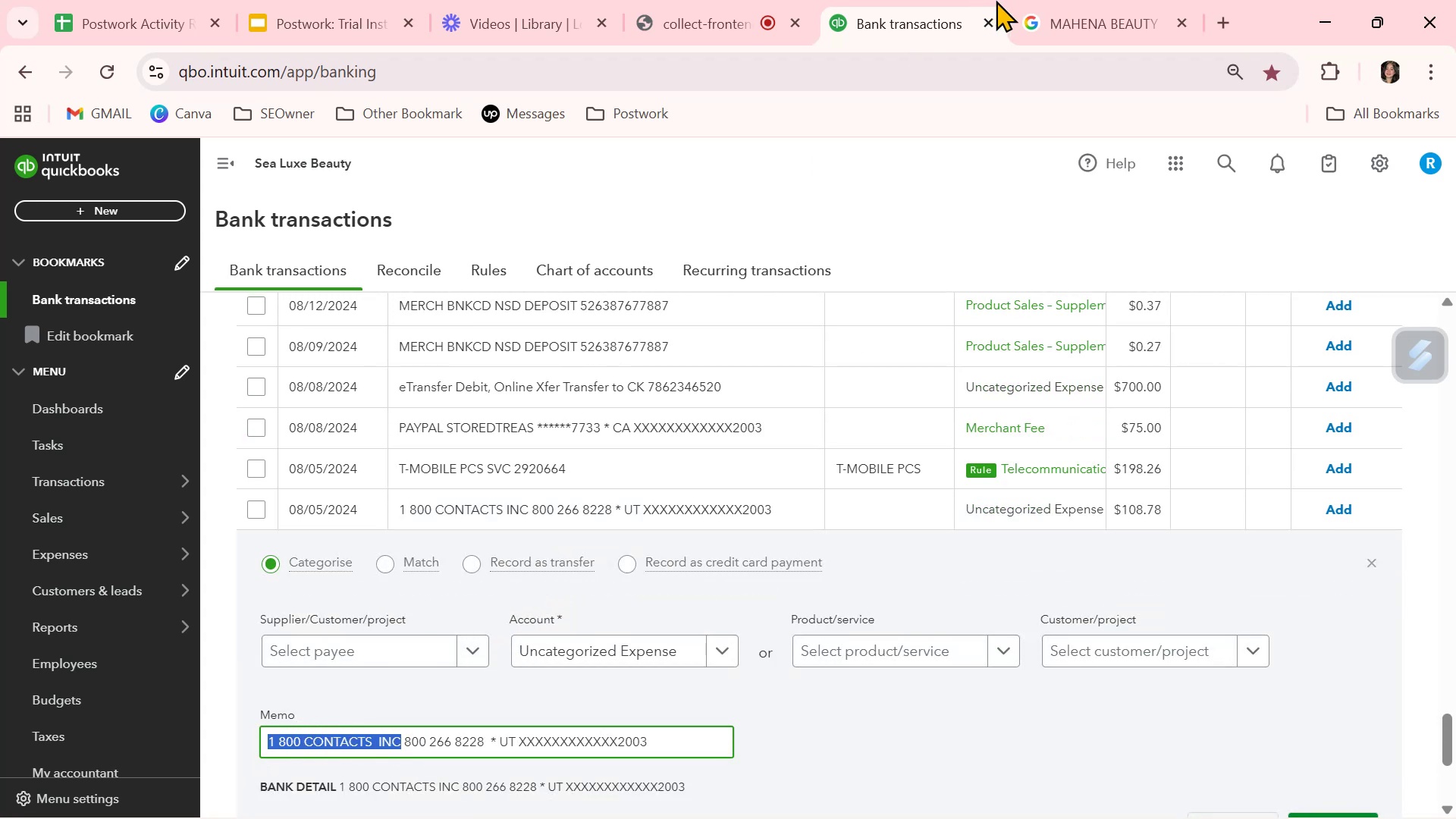 
left_click([1042, 12])
 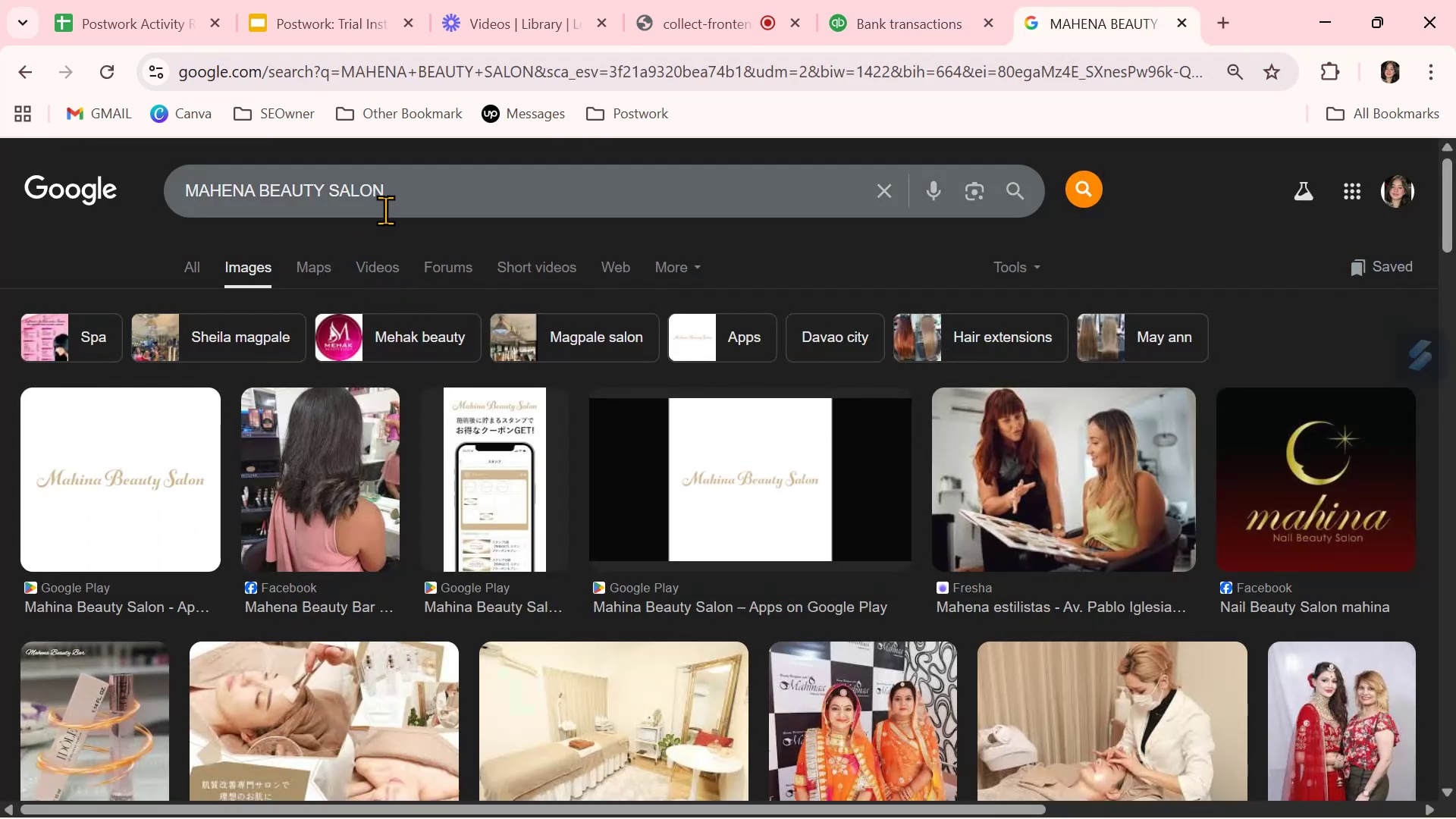 
double_click([400, 199])
 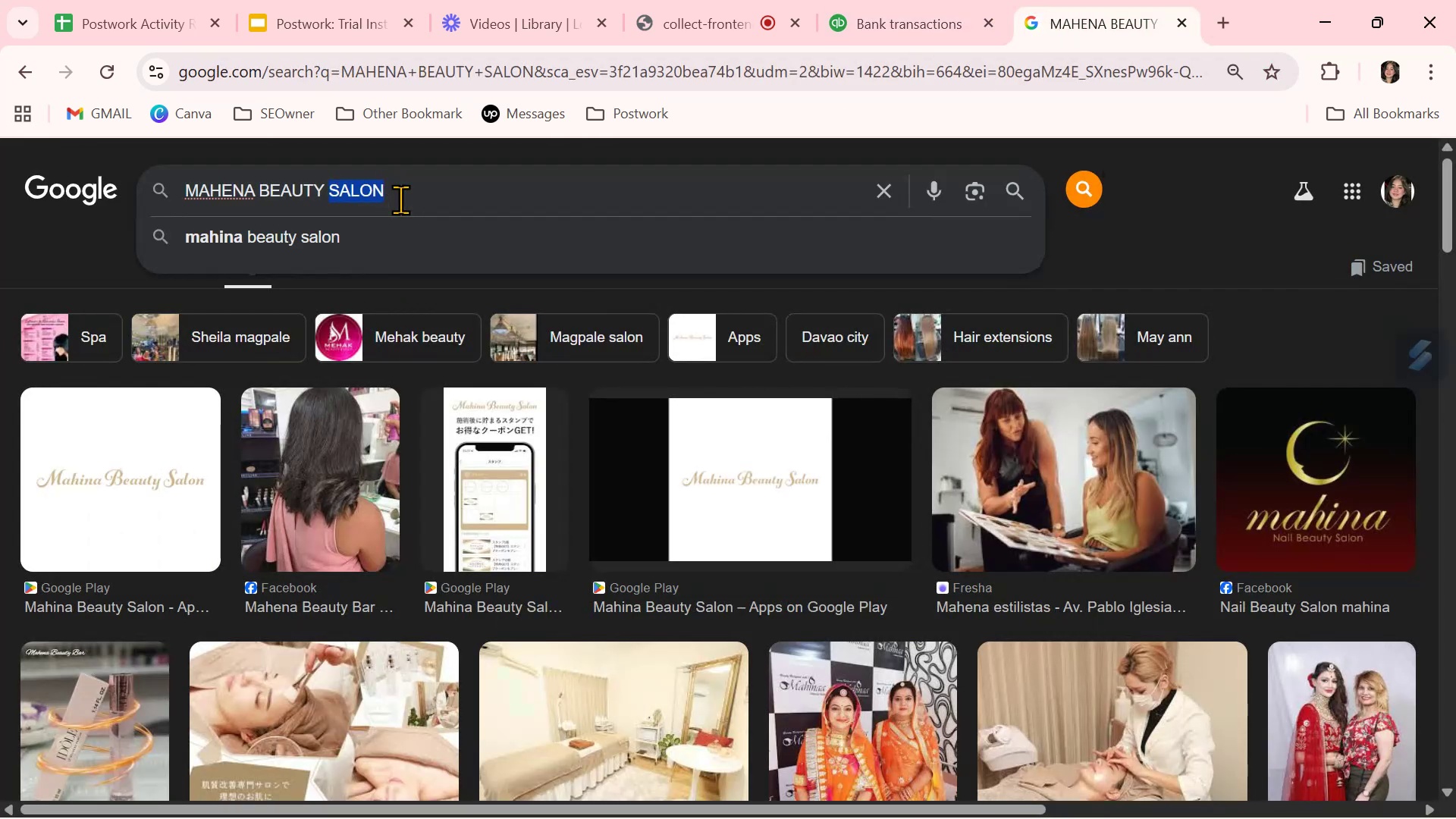 
triple_click([400, 199])
 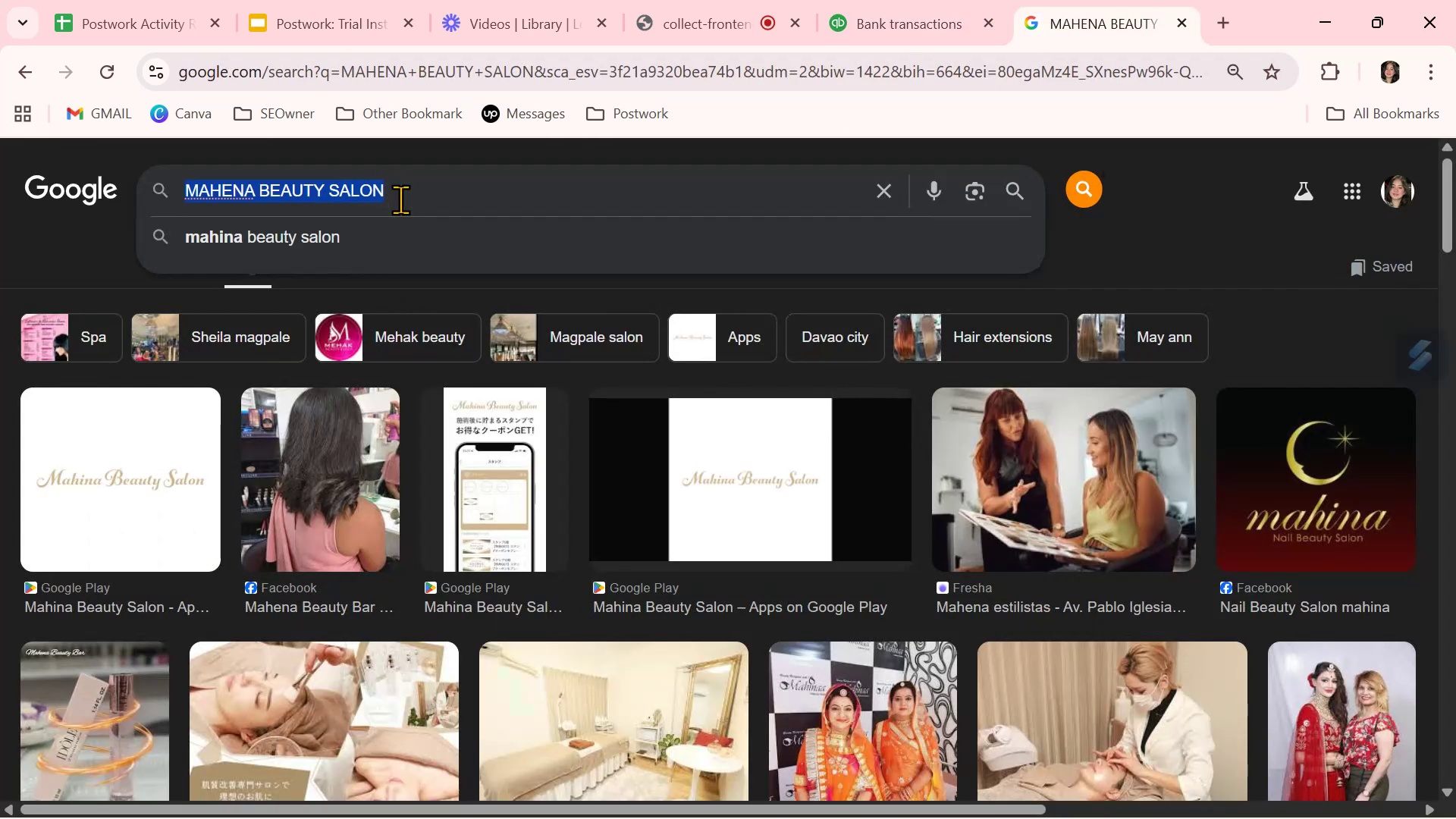 
key(Control+ControlLeft)
 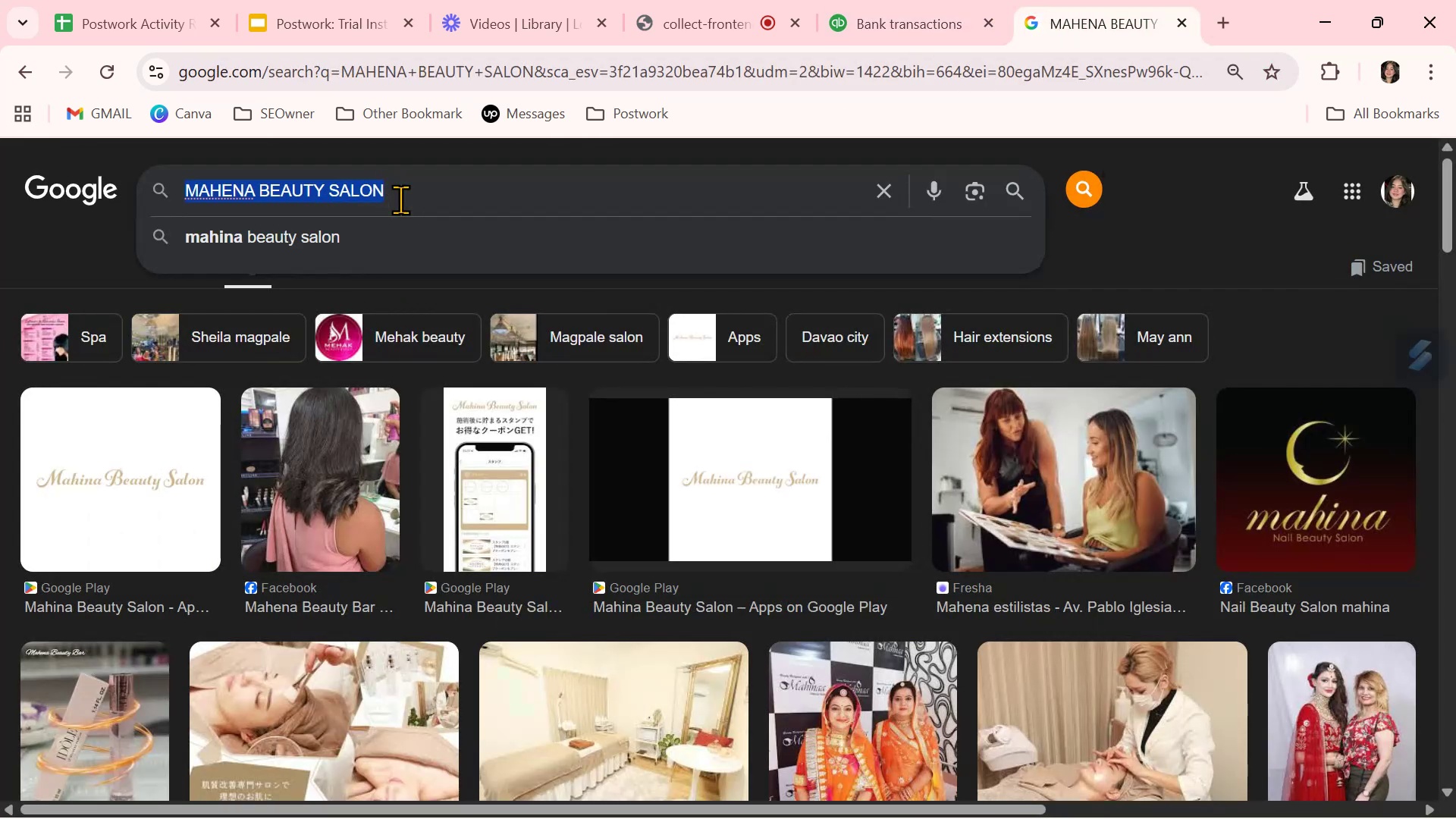 
key(Control+V)
 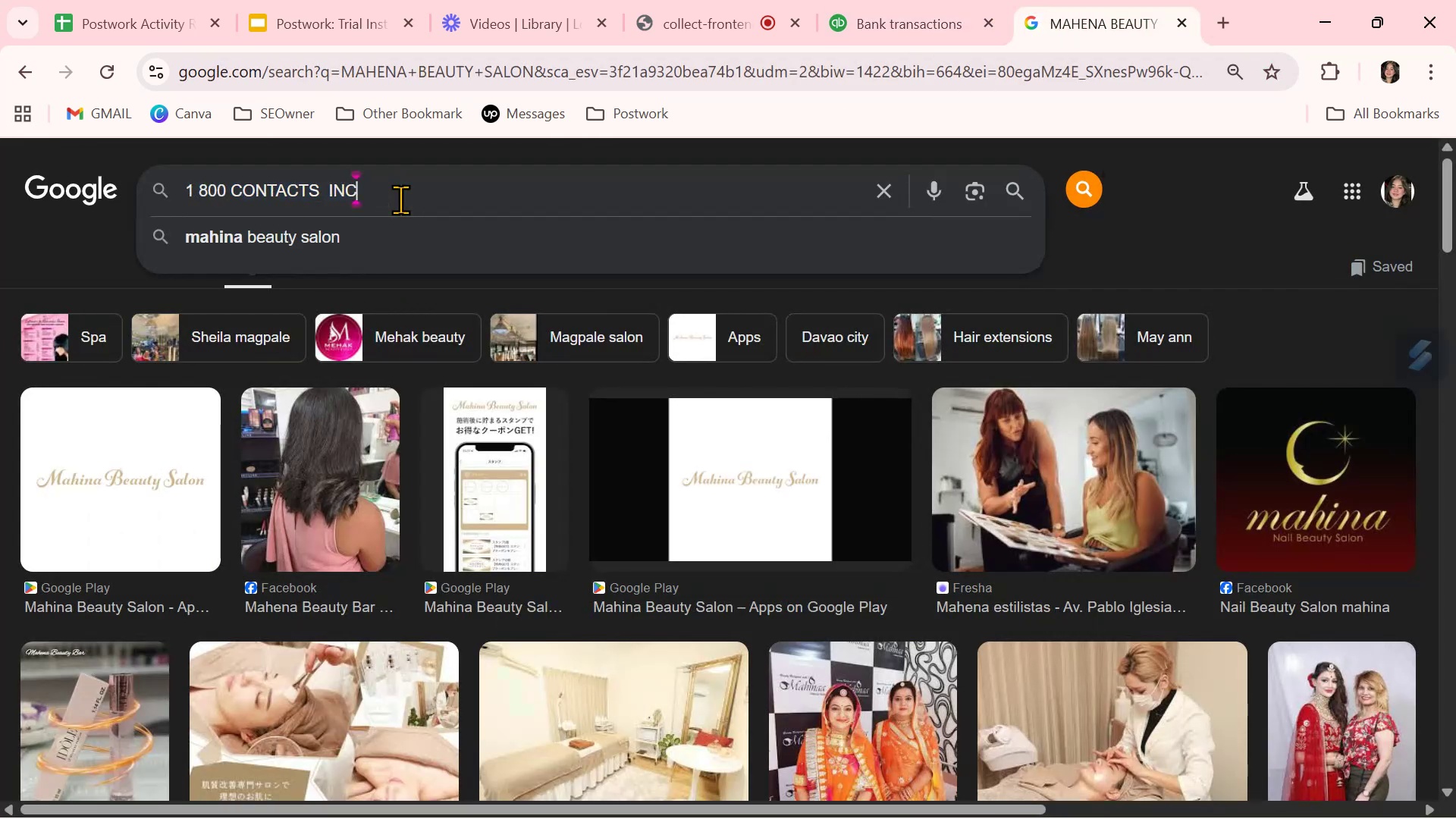 
key(NumpadEnter)
 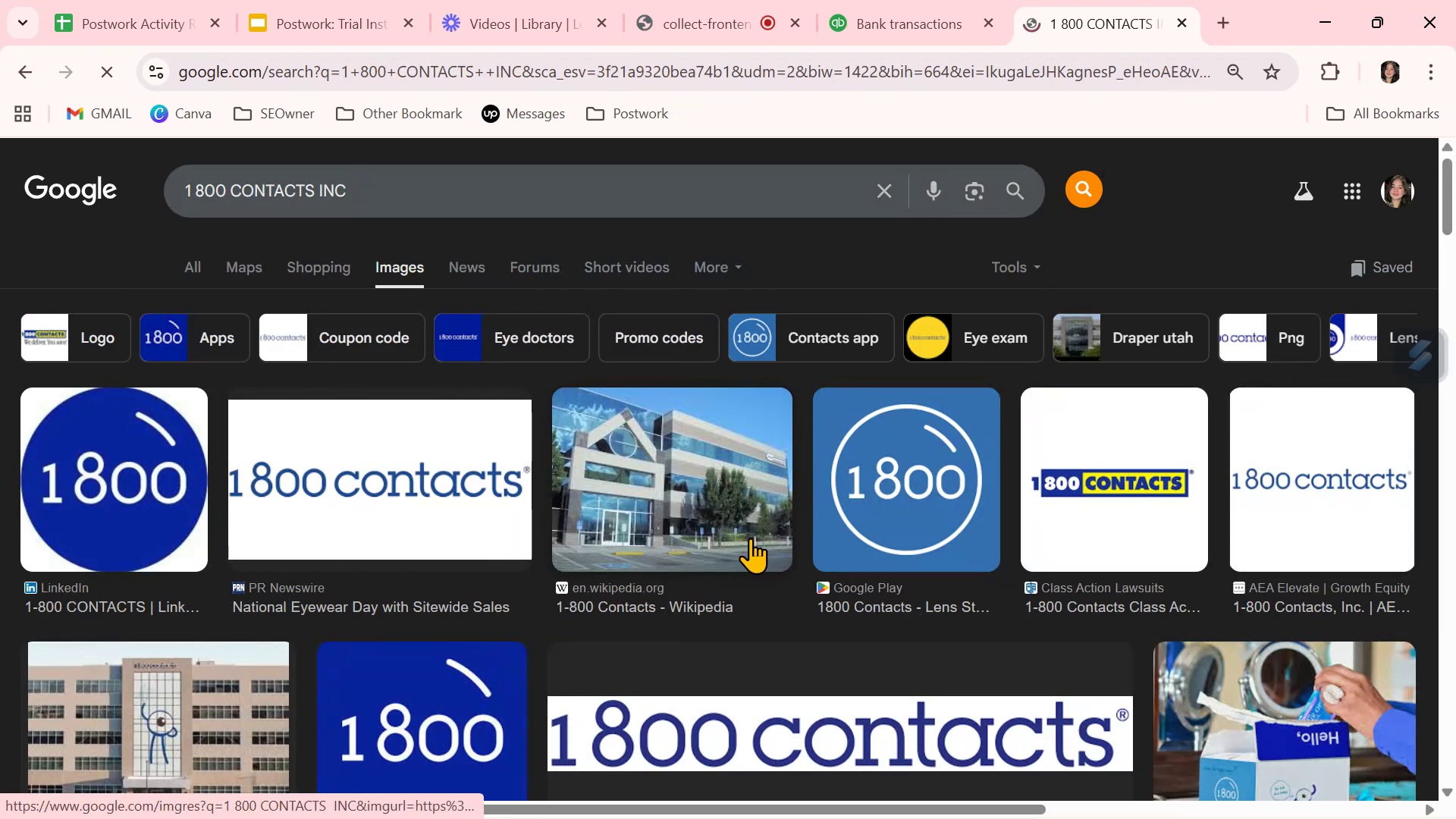 
wait(11.4)
 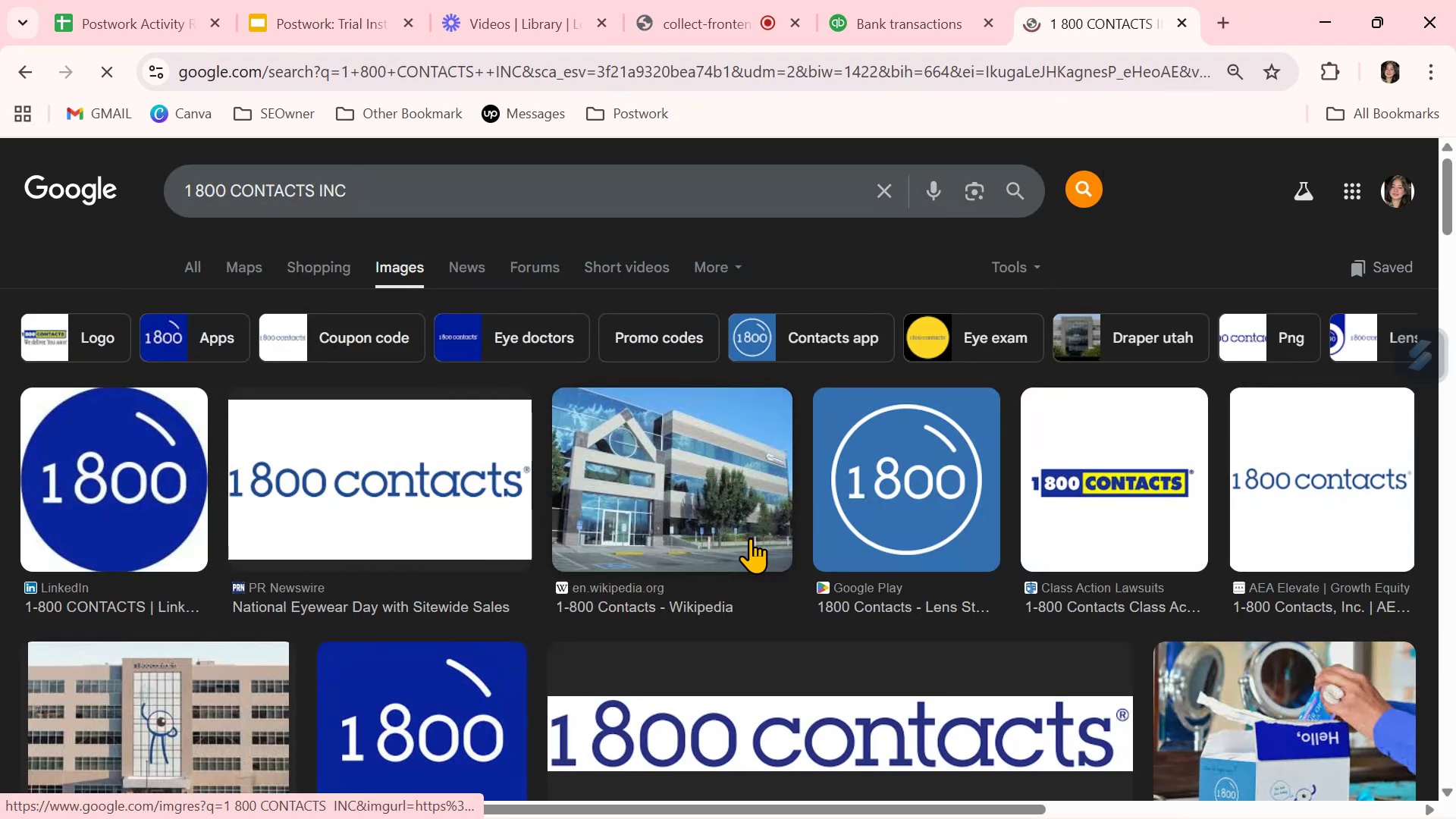 
left_click([925, 8])
 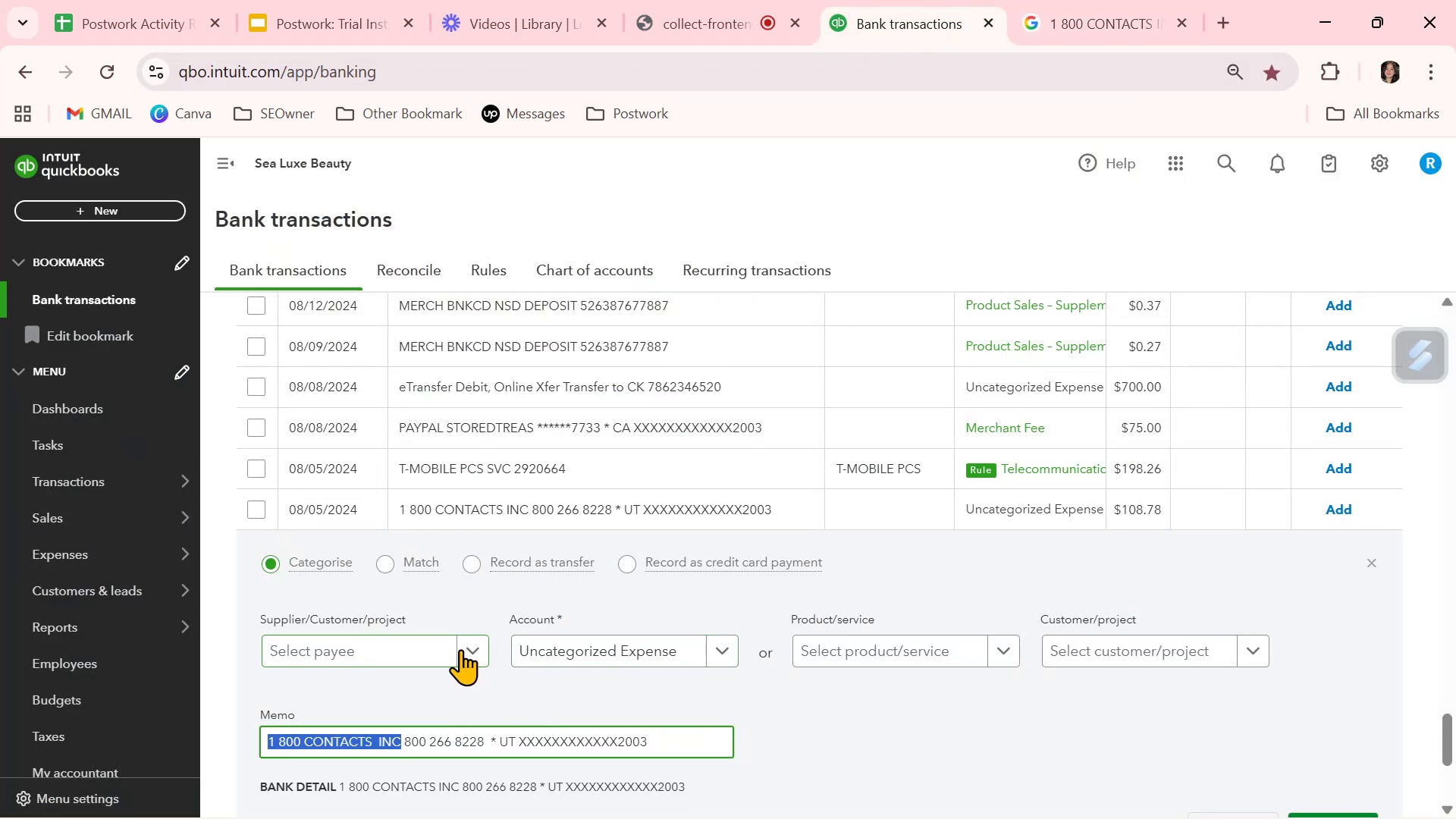 
left_click([433, 652])
 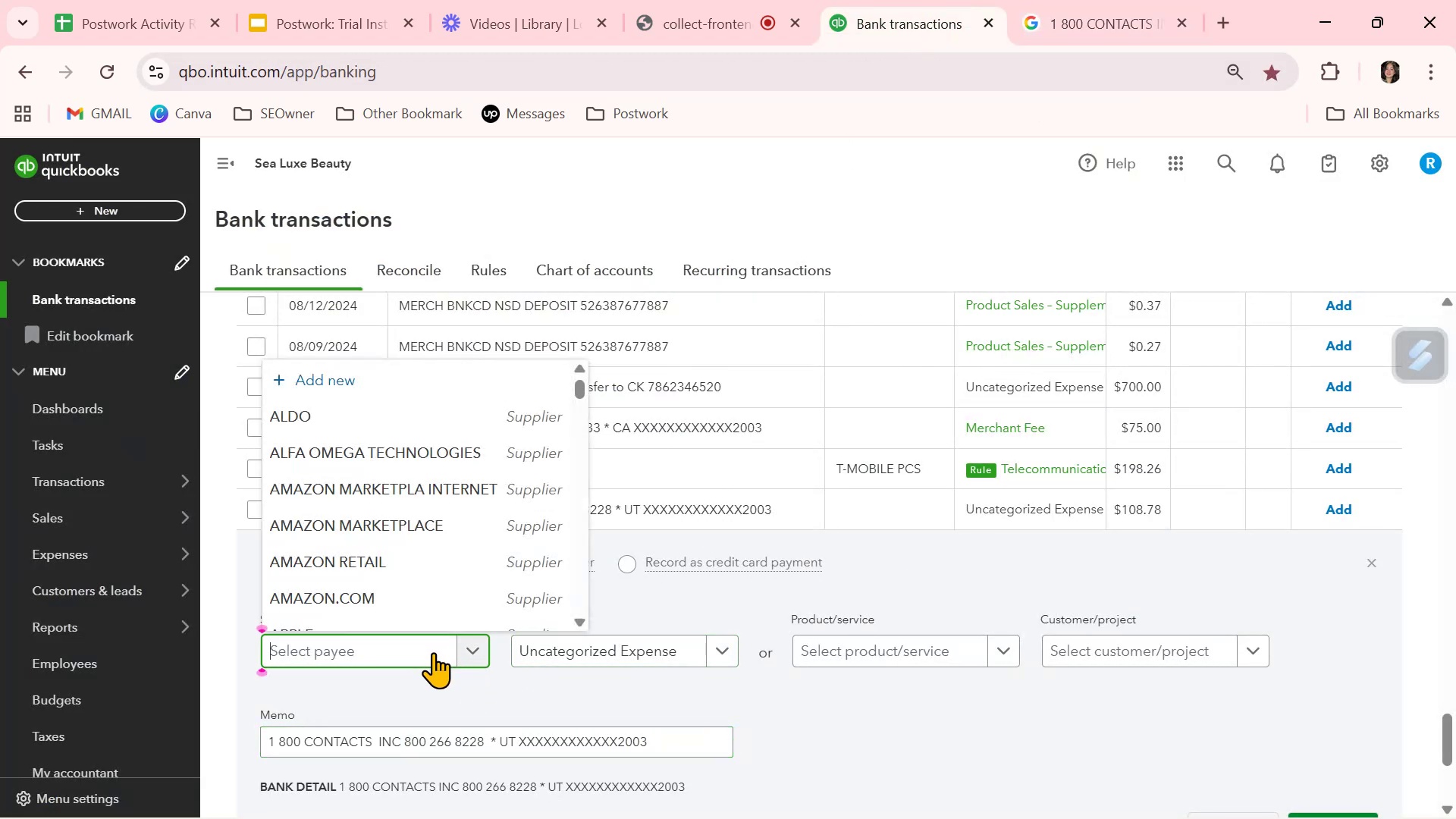 
key(Control+ControlLeft)
 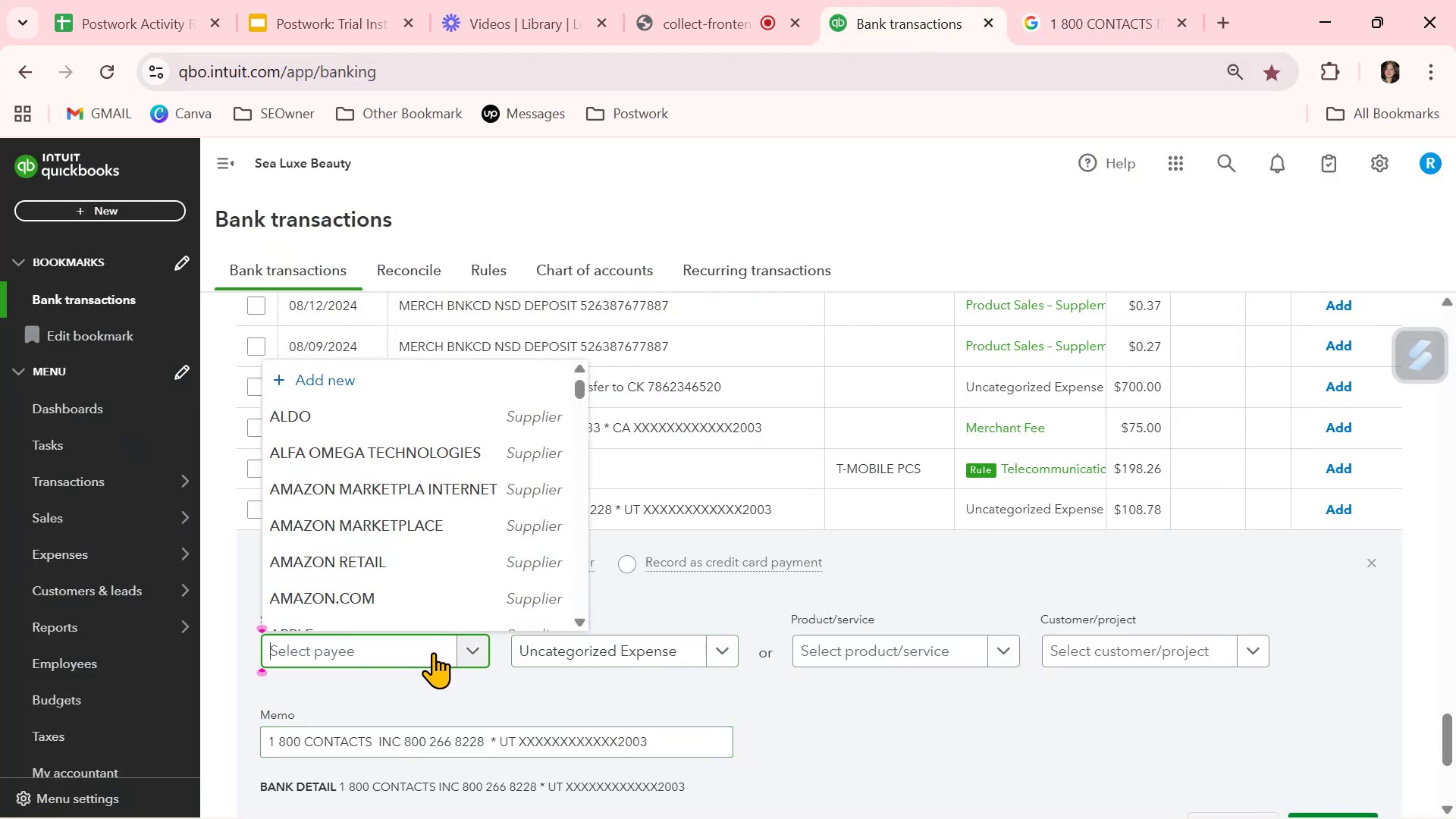 
key(Control+V)
 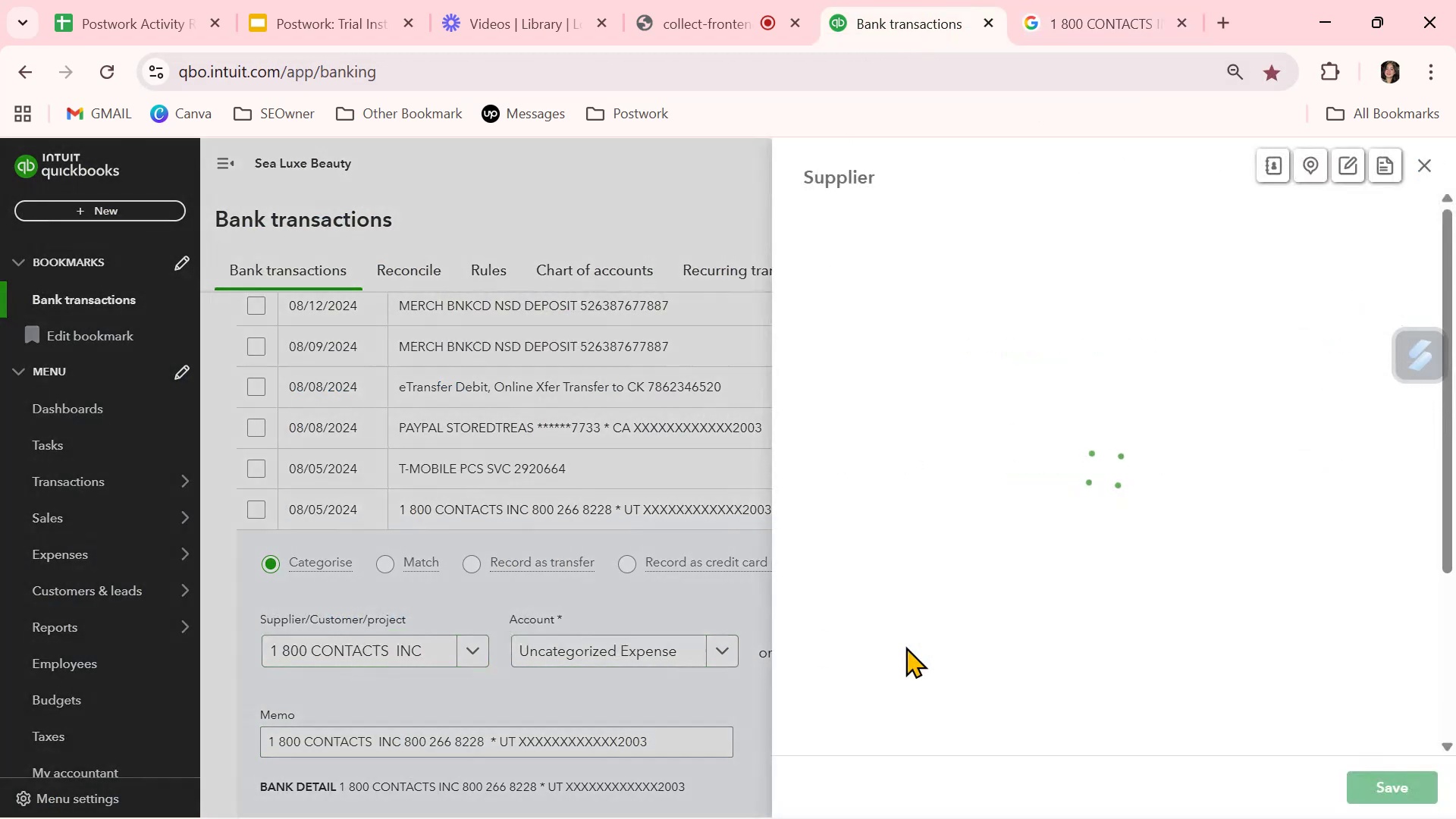 
left_click_drag(start_coordinate=[994, 393], to_coordinate=[873, 391])
 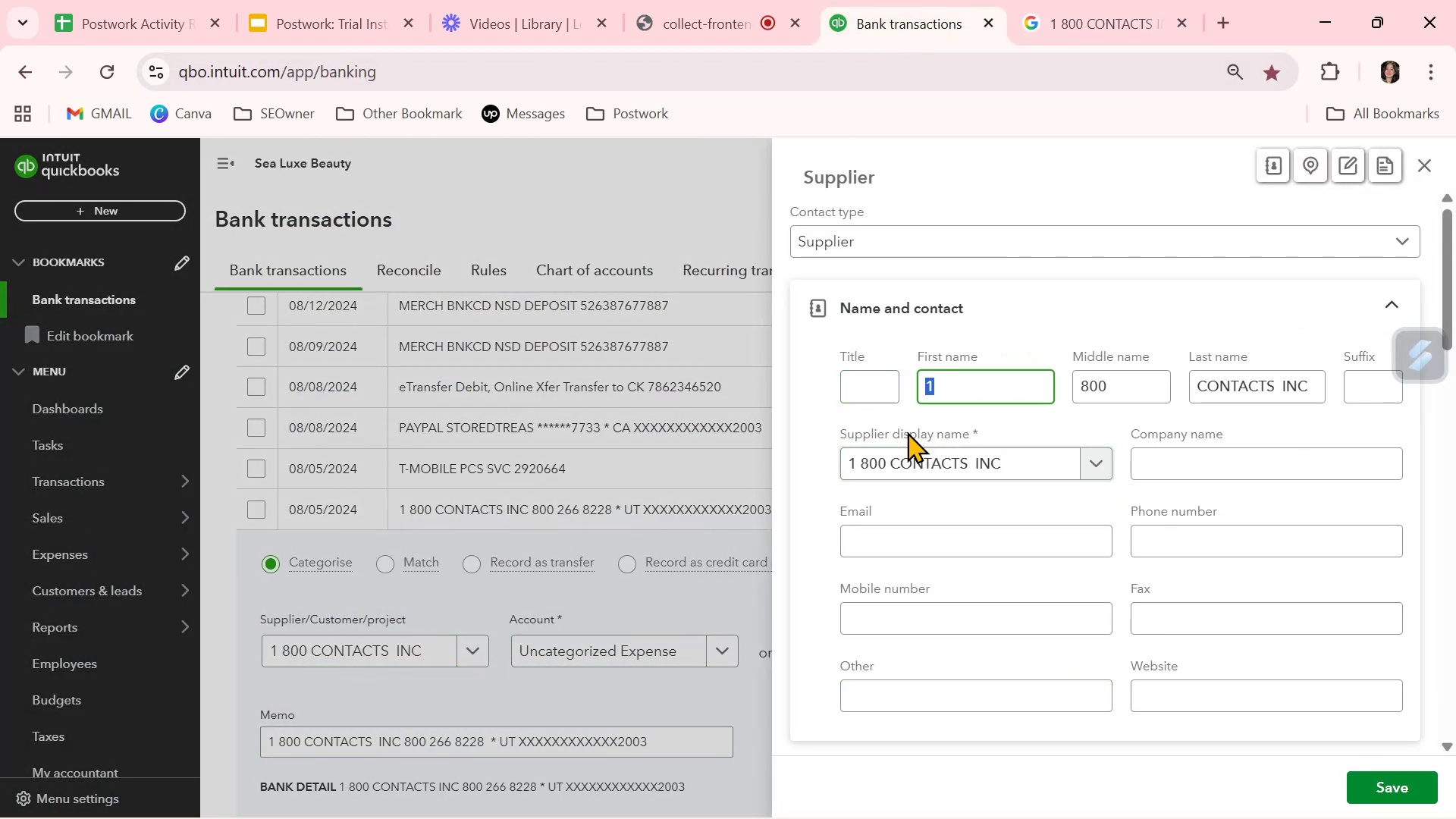 
key(Backspace)
 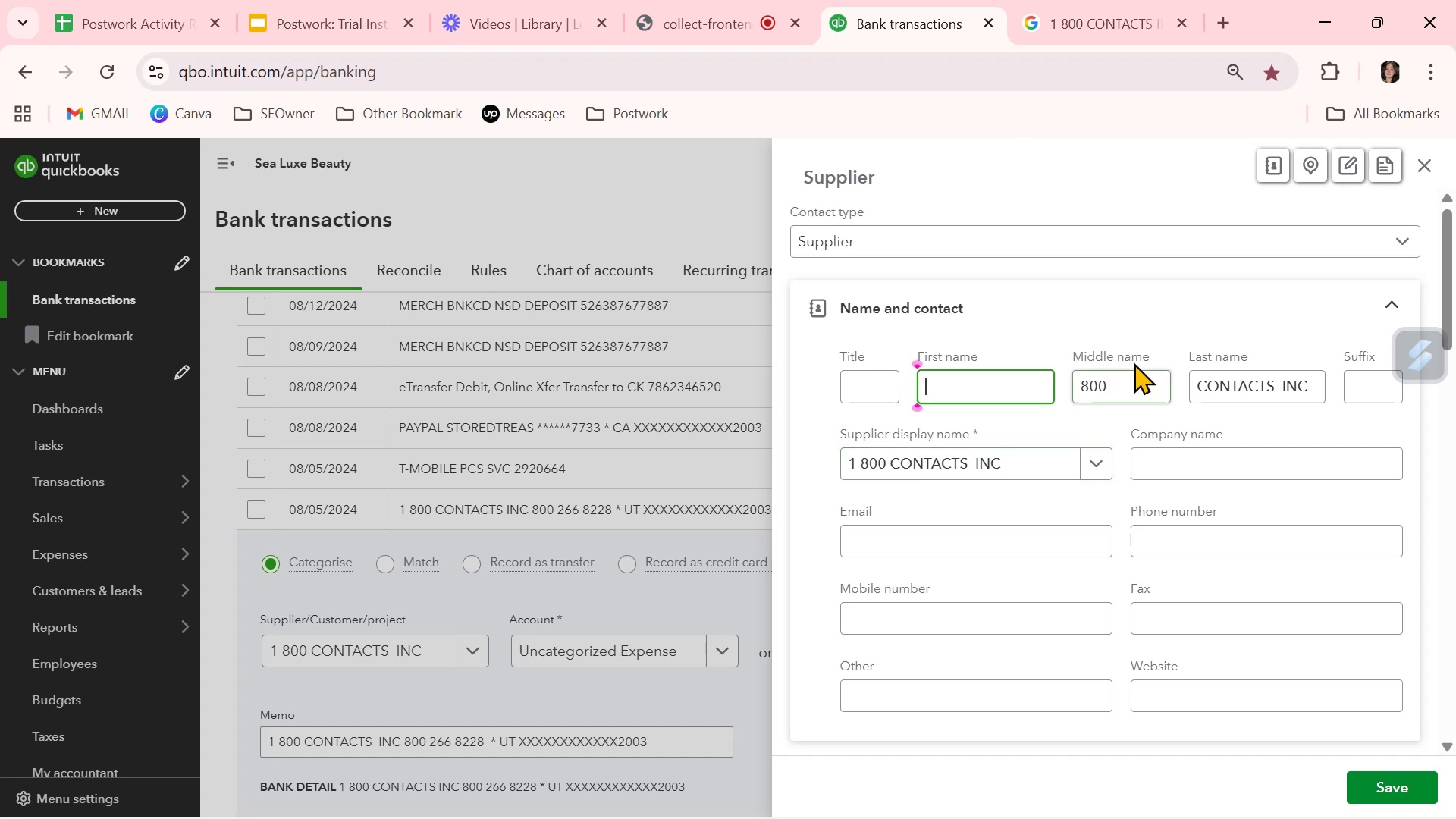 
left_click_drag(start_coordinate=[1122, 390], to_coordinate=[1042, 389])
 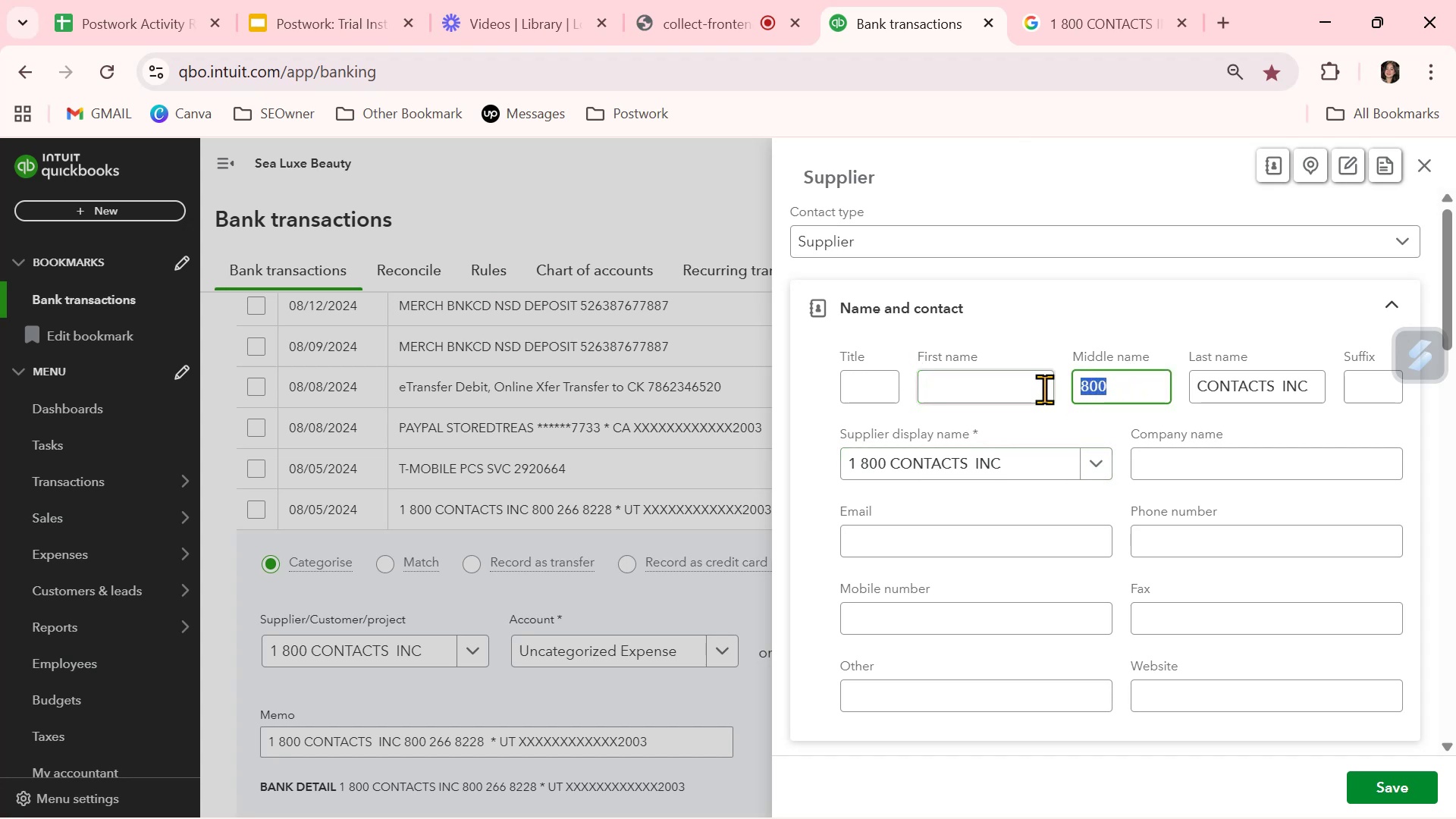 
key(Backspace)
 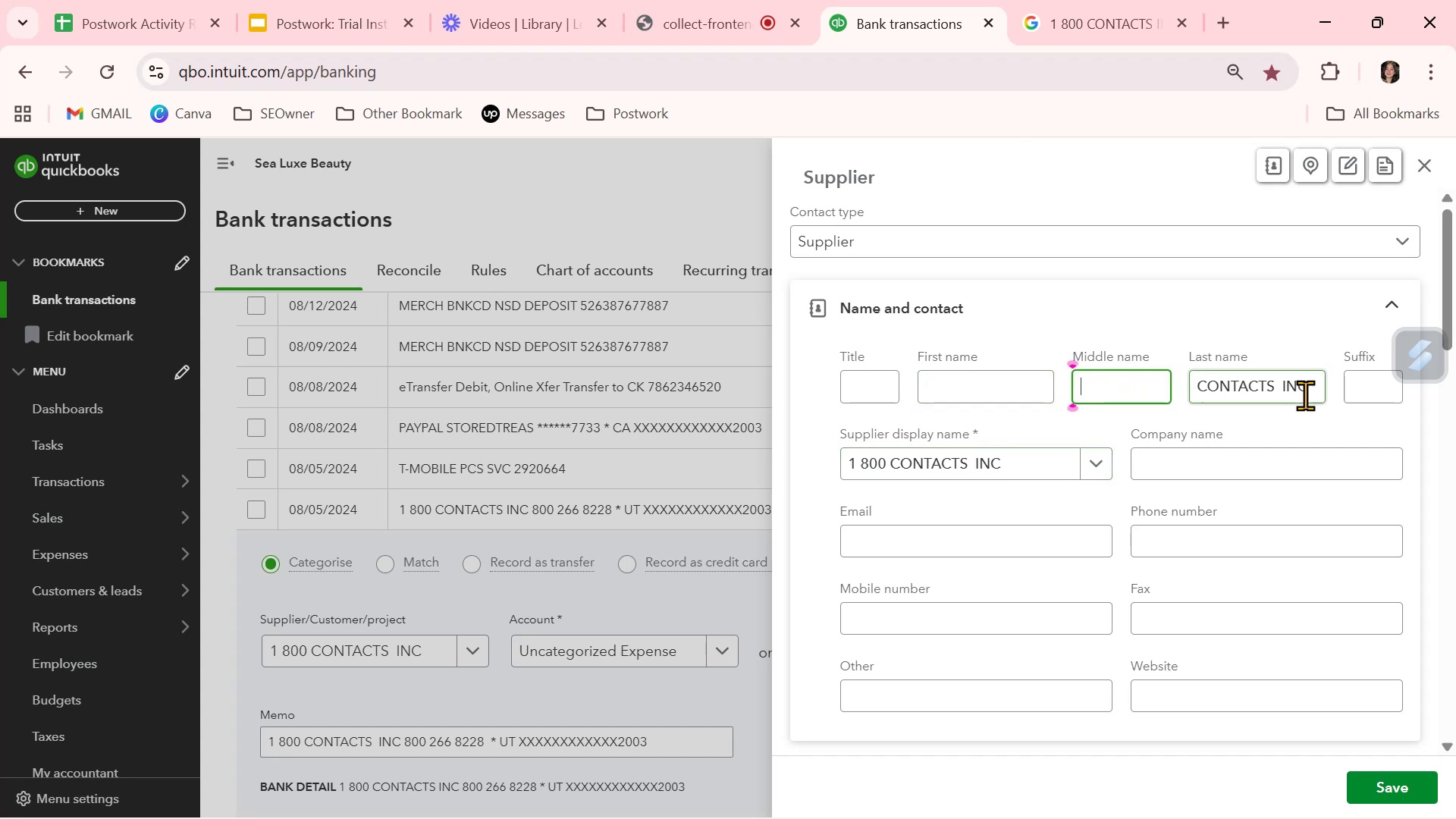 
left_click_drag(start_coordinate=[1314, 391], to_coordinate=[1178, 387])
 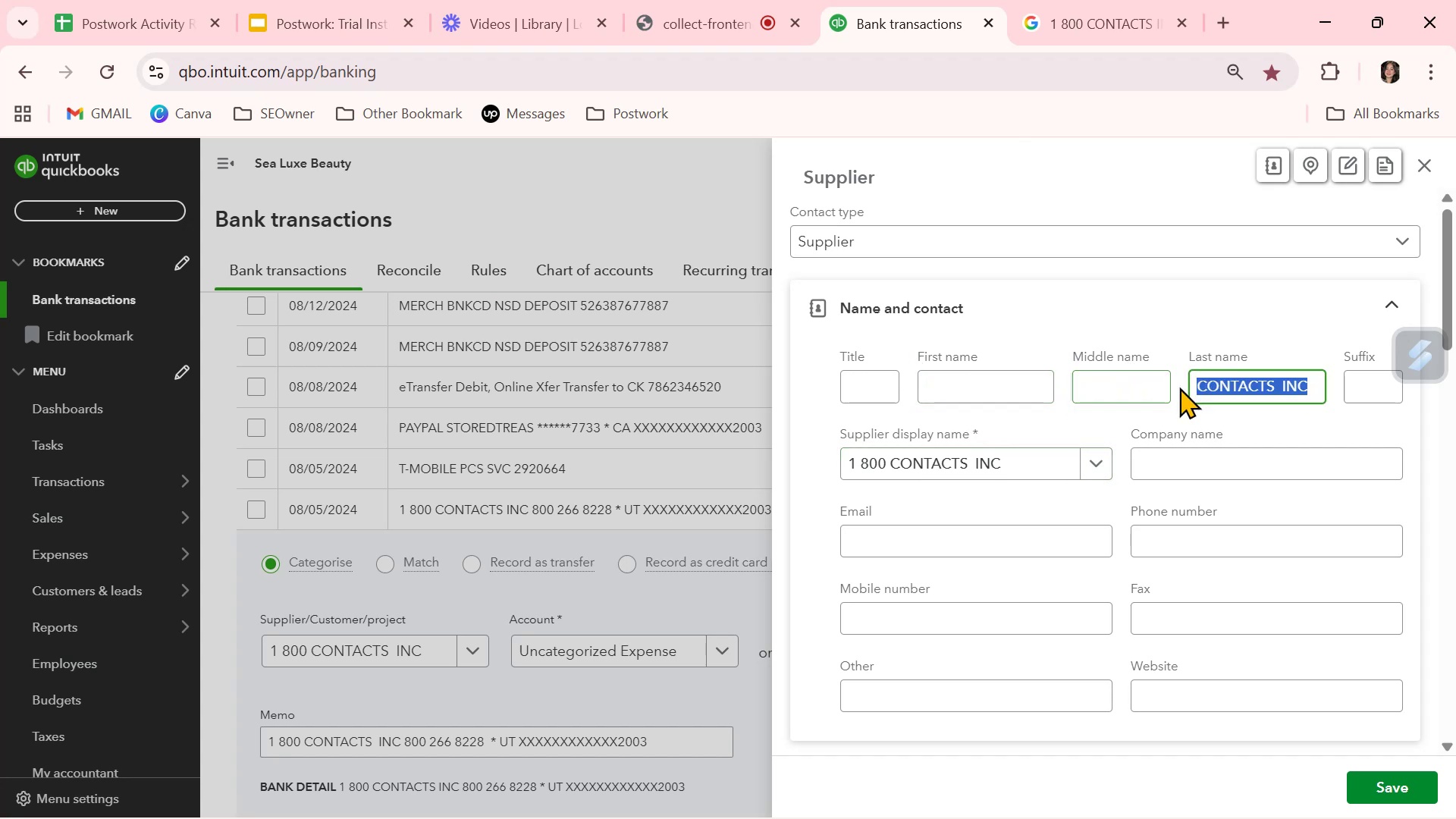 
key(Backspace)
 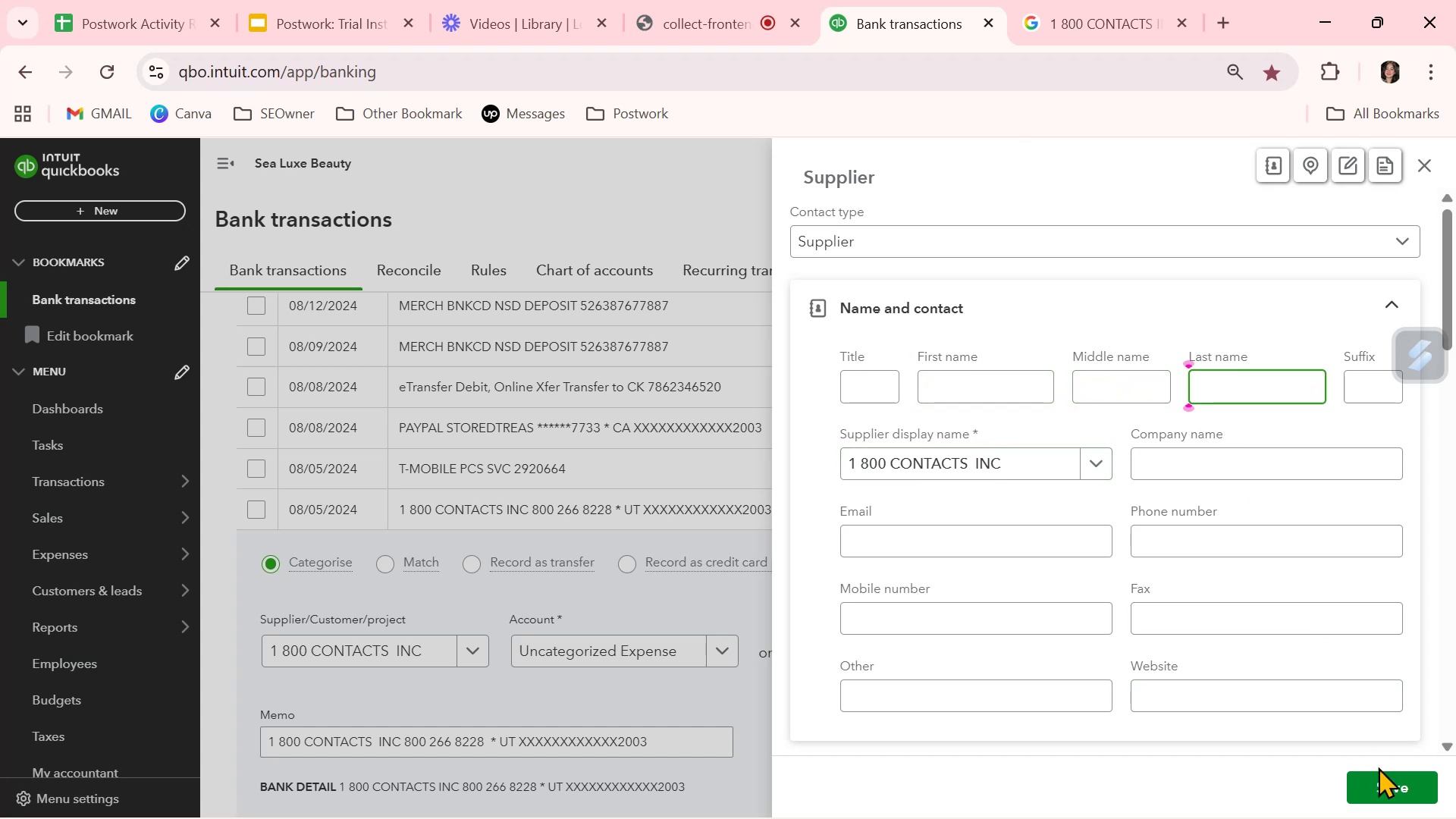 
left_click([1382, 786])
 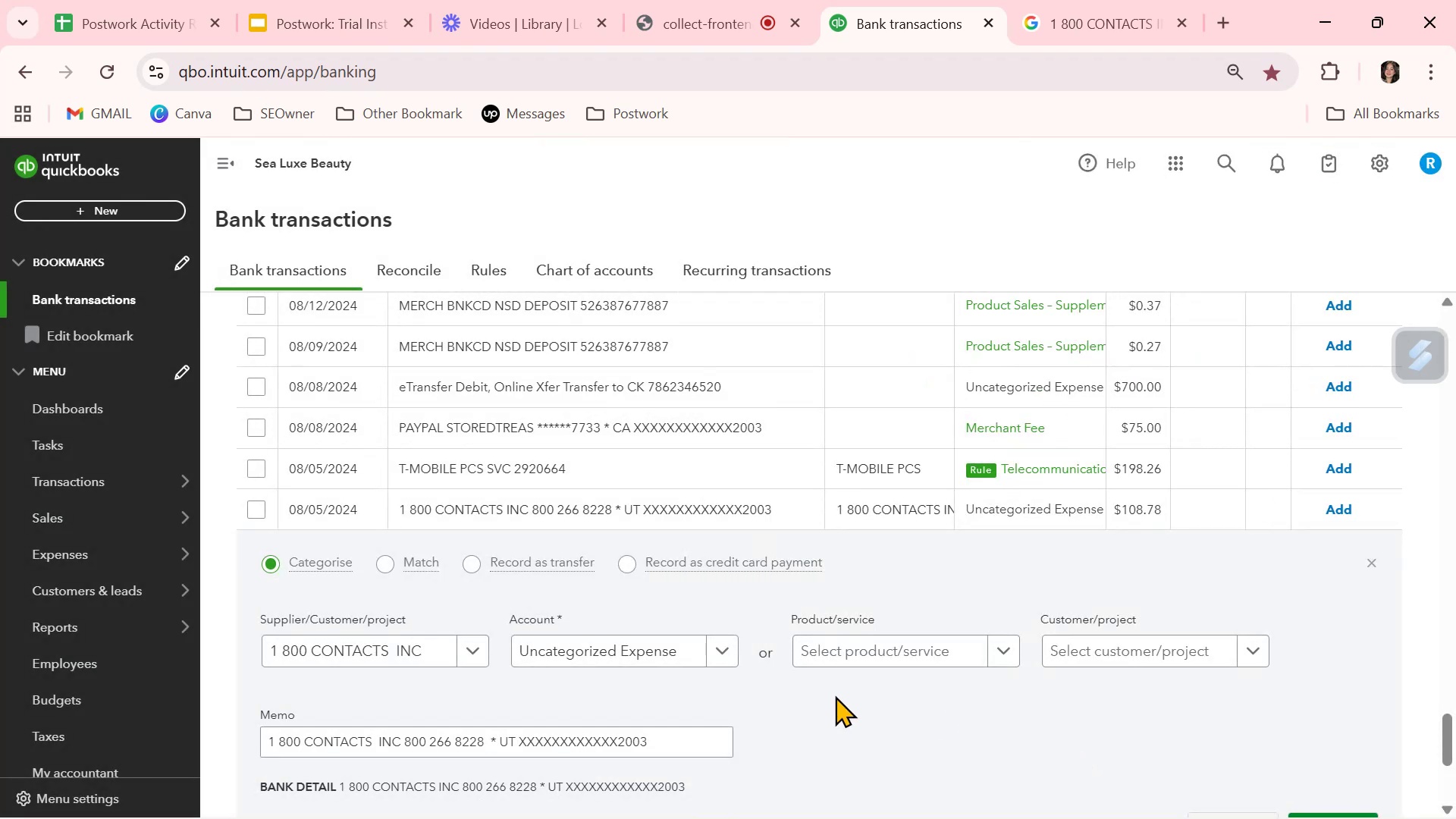 
left_click([728, 656])
 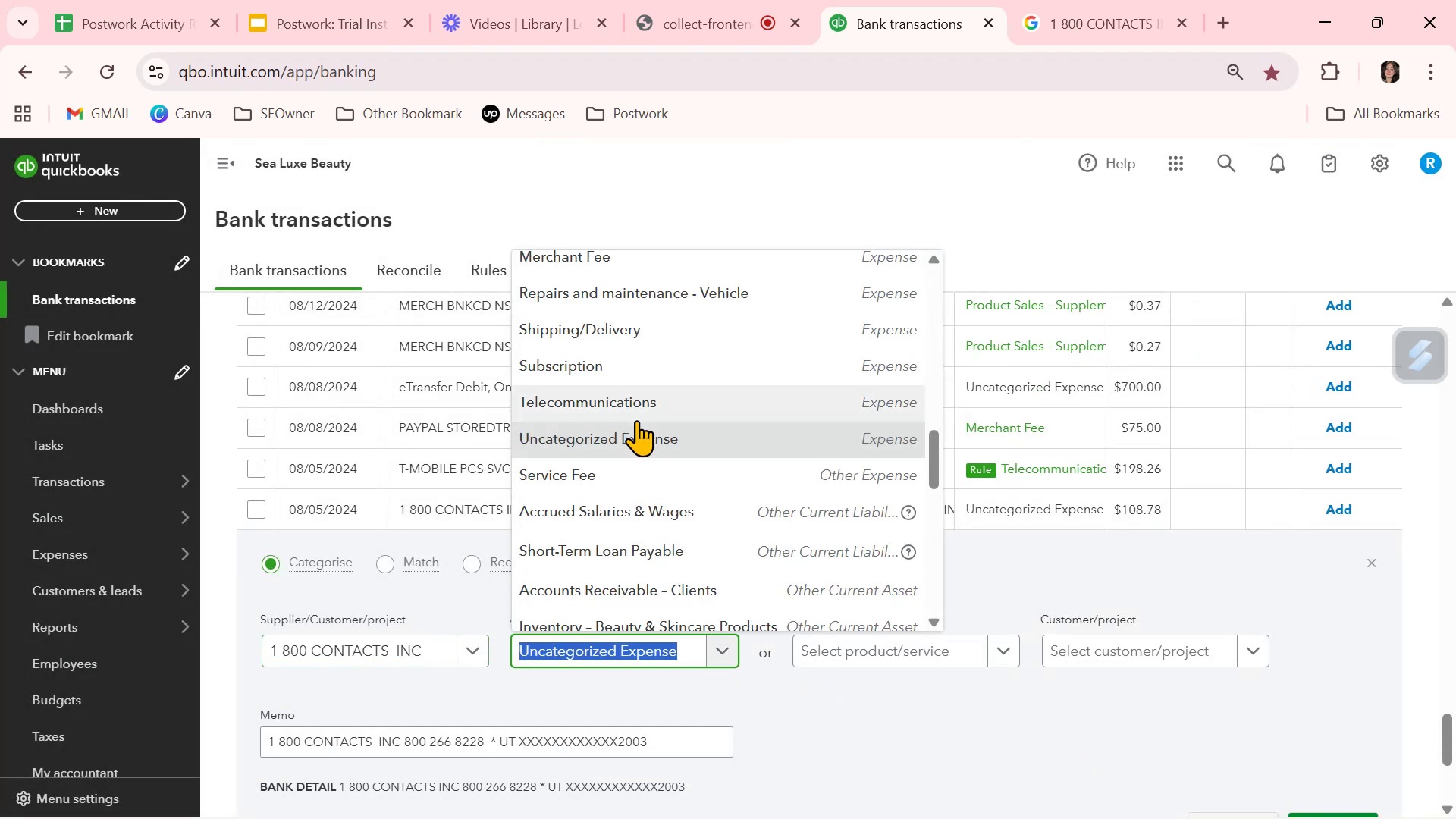 
left_click([626, 475])
 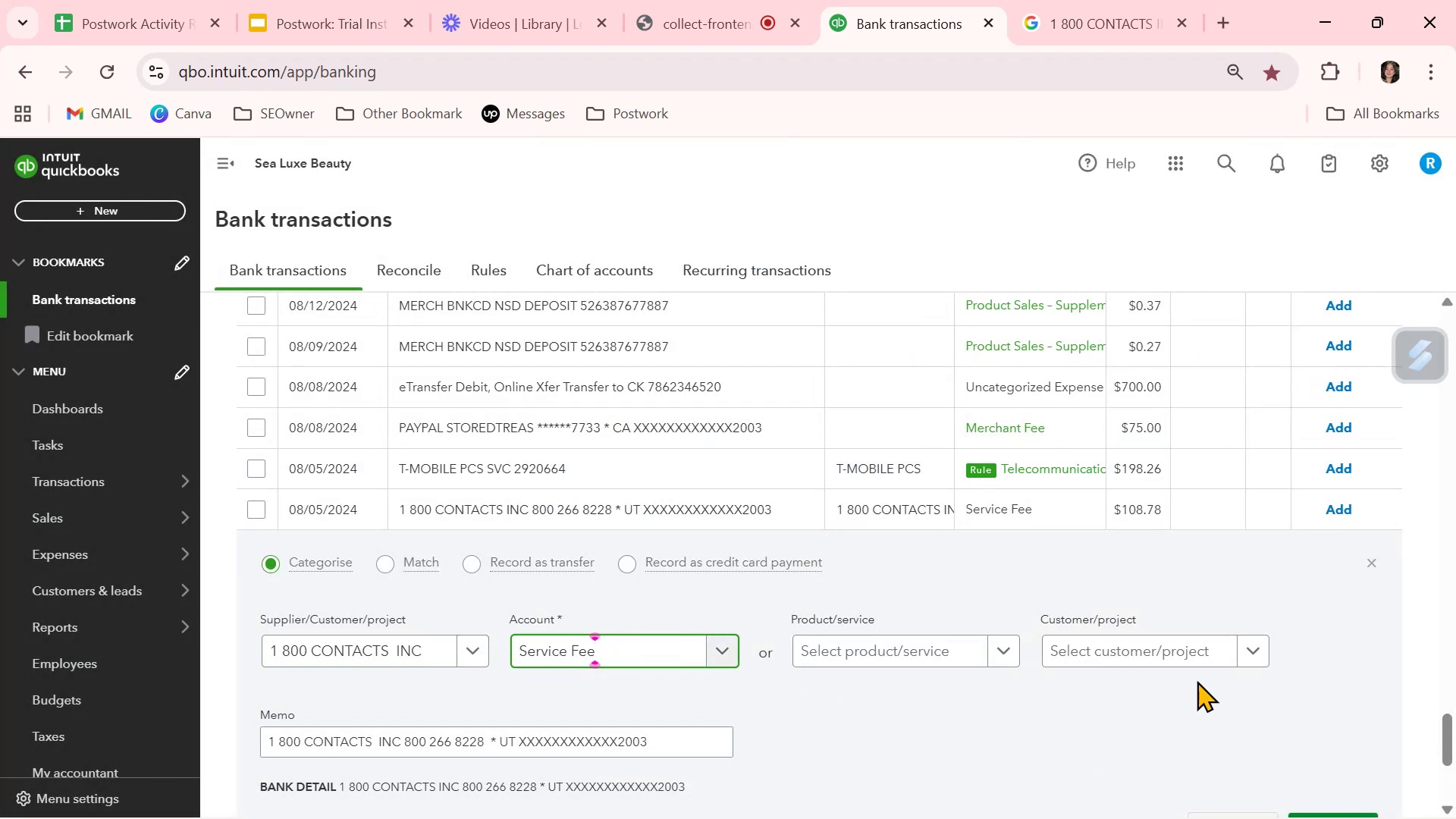 
scroll: coordinate [1295, 726], scroll_direction: down, amount: 1.0
 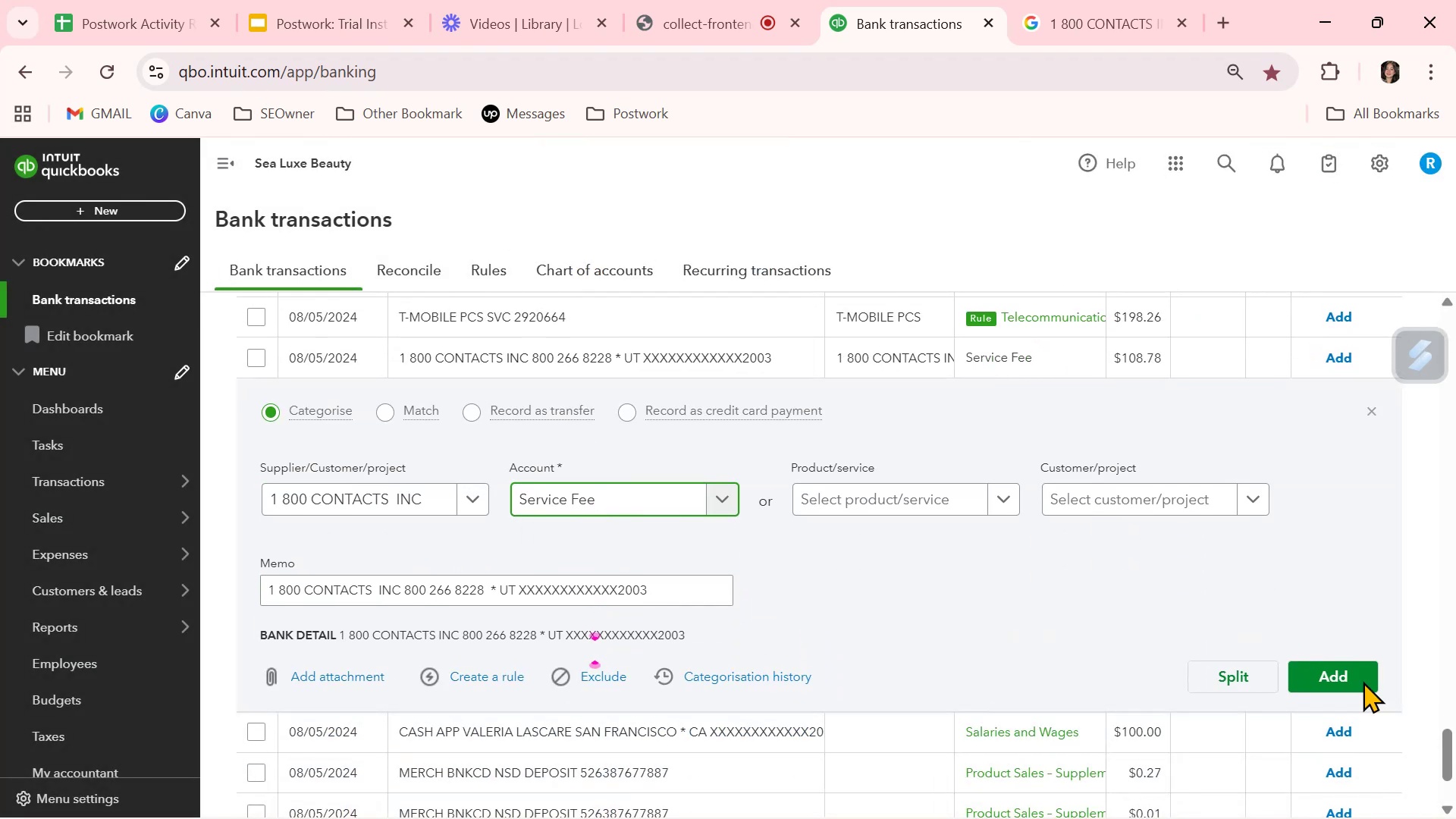 
left_click([1362, 675])
 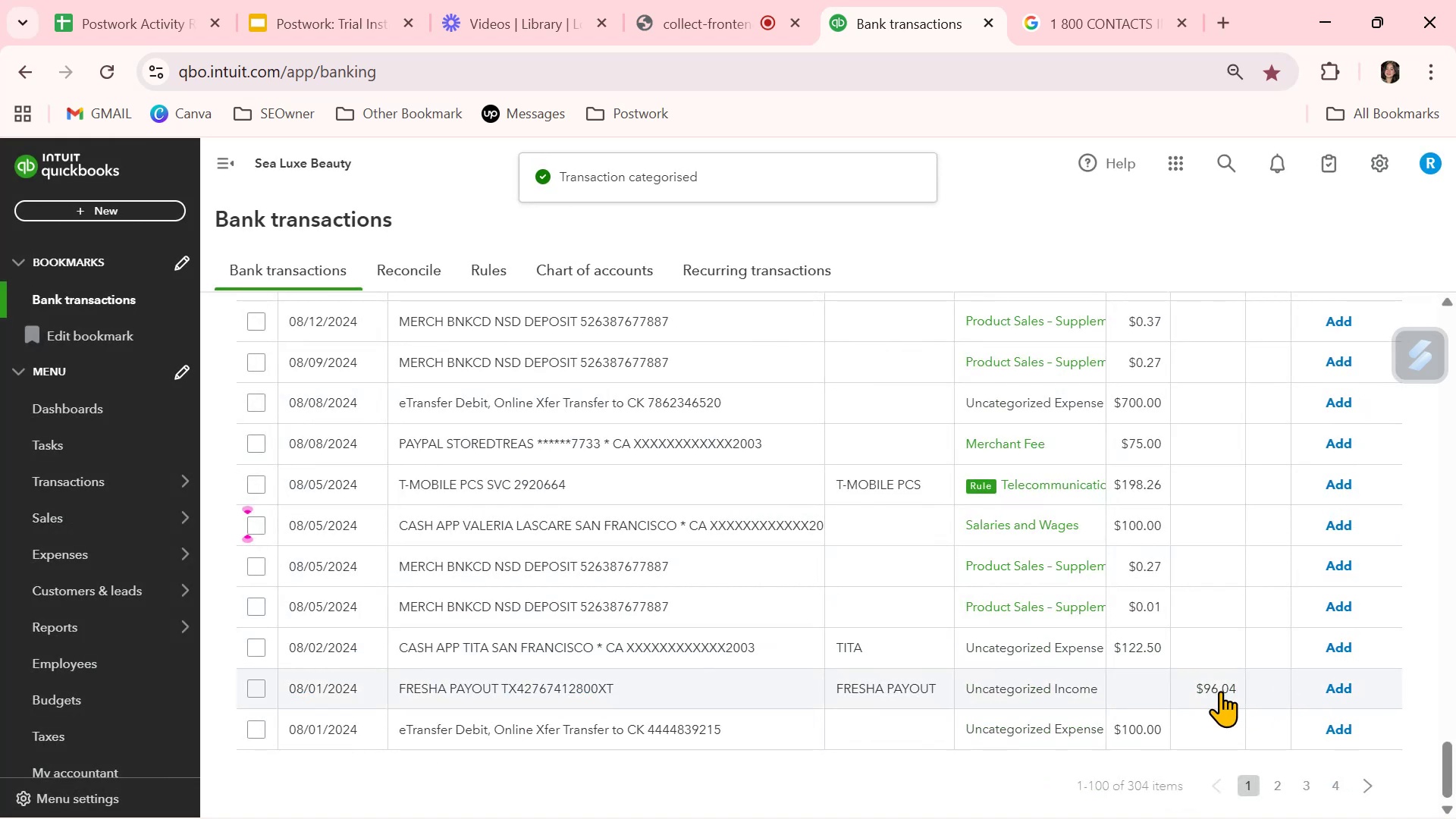 
wait(9.41)
 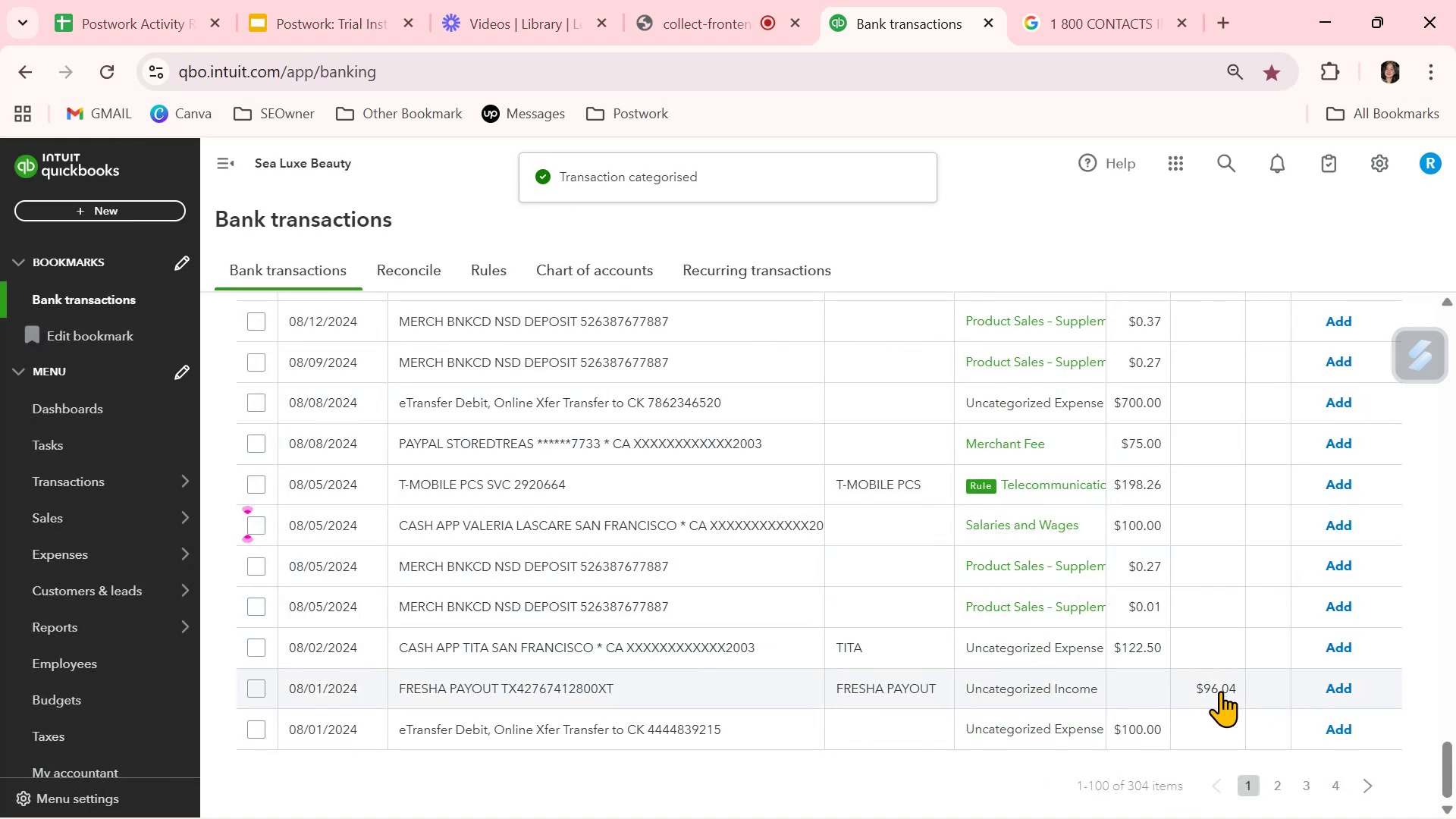 
left_click([1273, 782])
 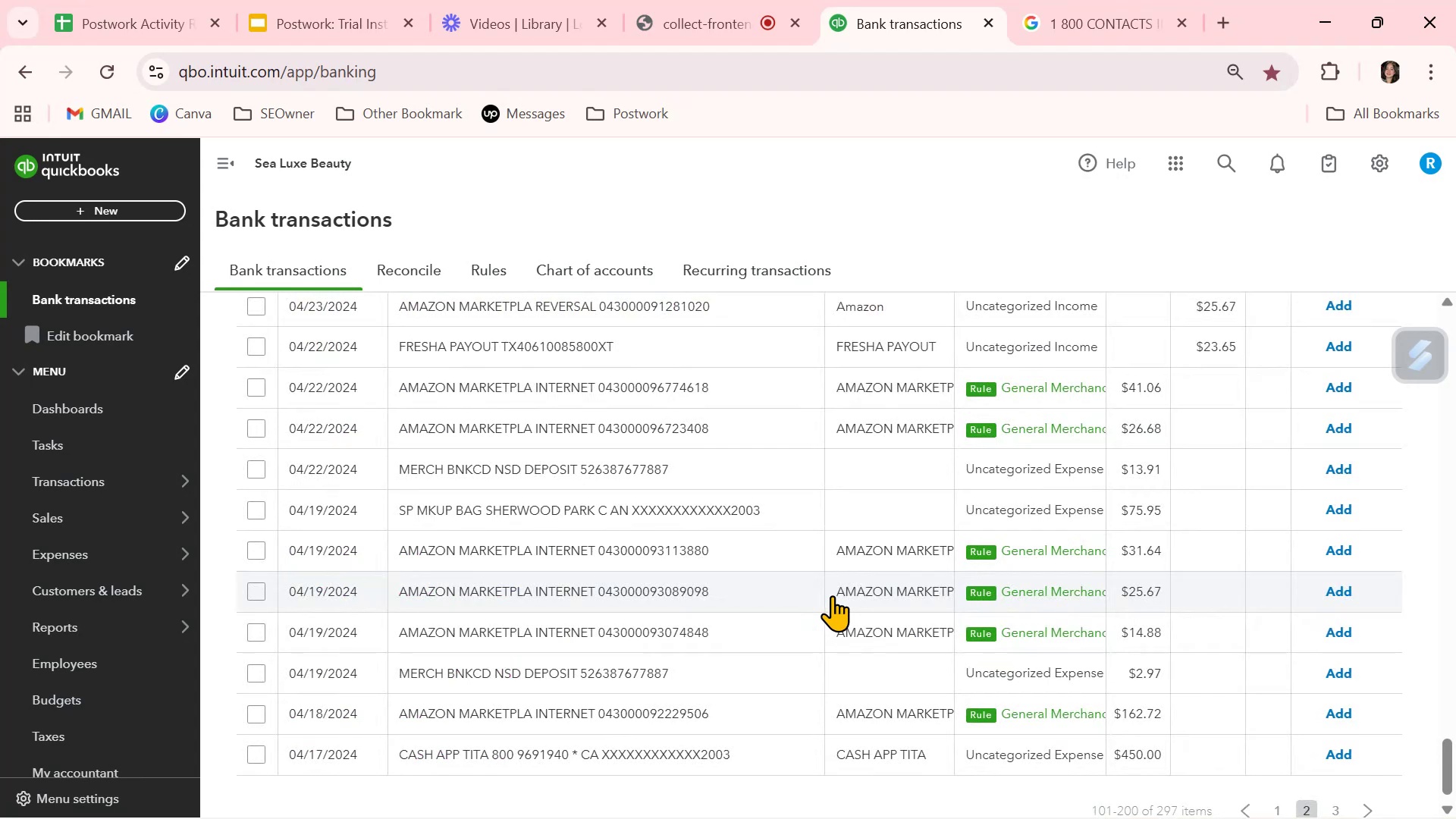 
wait(8.75)
 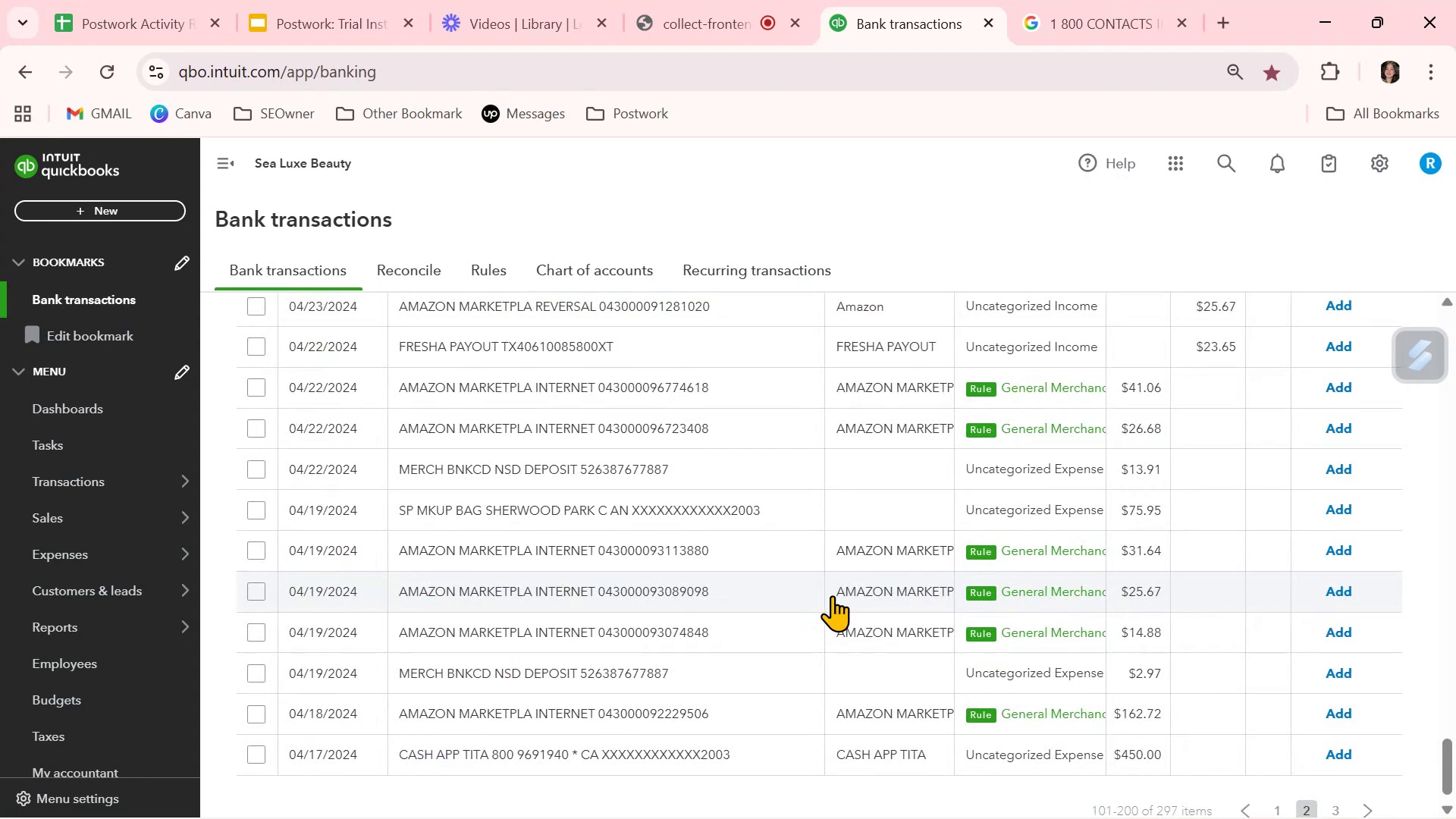 
scroll: coordinate [831, 595], scroll_direction: up, amount: 3.0
 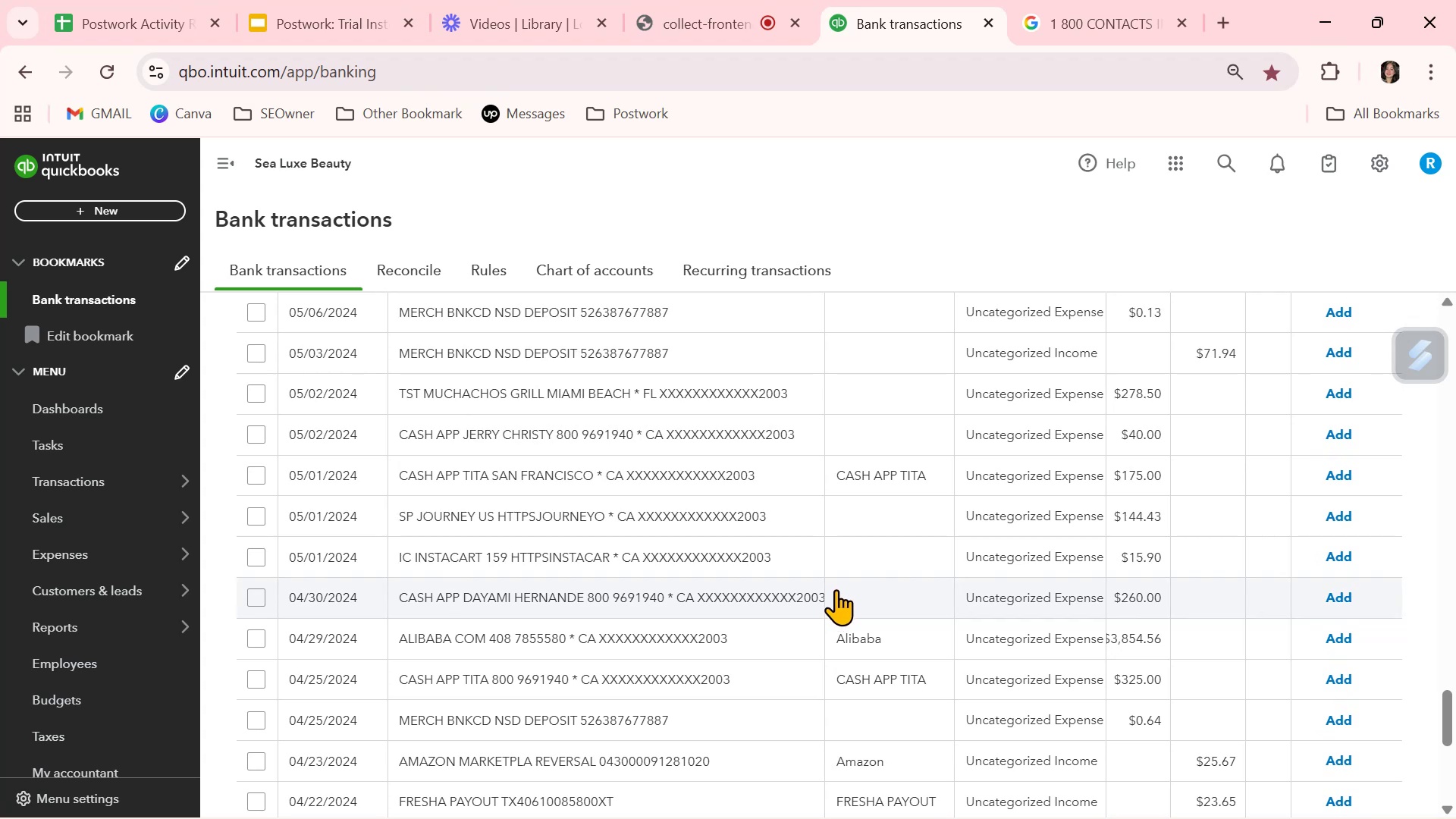 
wait(14.78)
 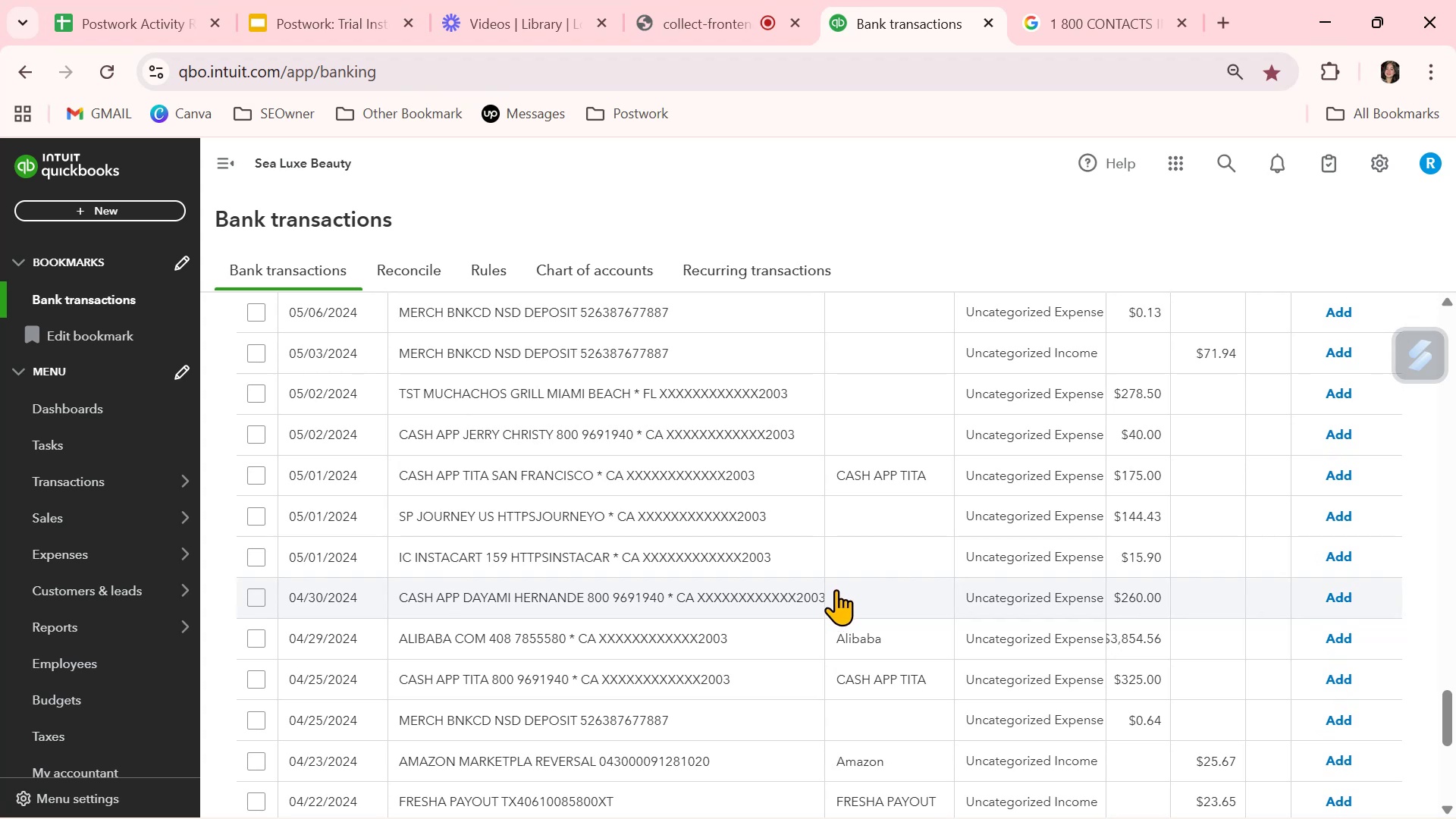 
left_click([726, 397])
 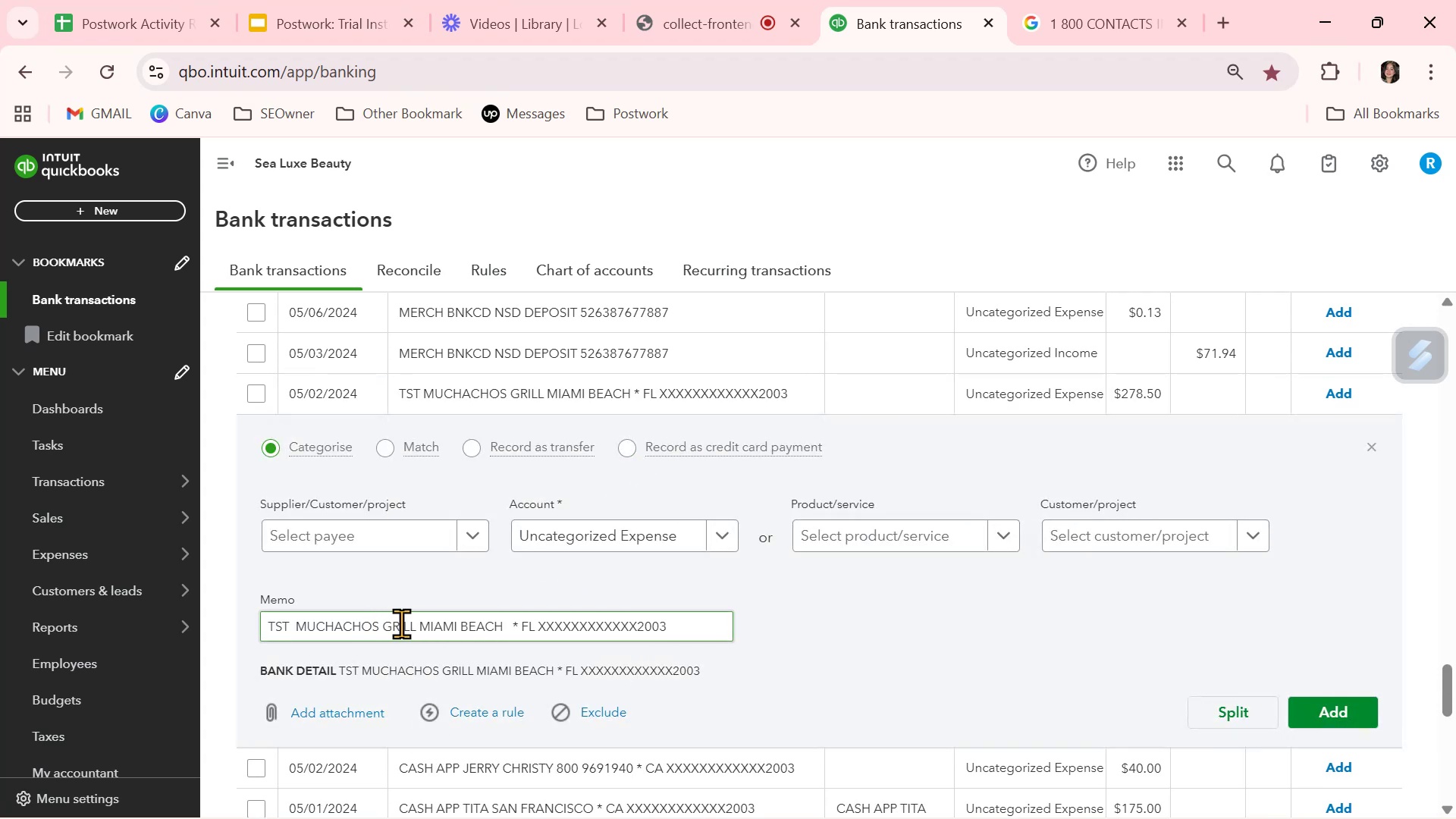 
left_click_drag(start_coordinate=[419, 627], to_coordinate=[298, 625])
 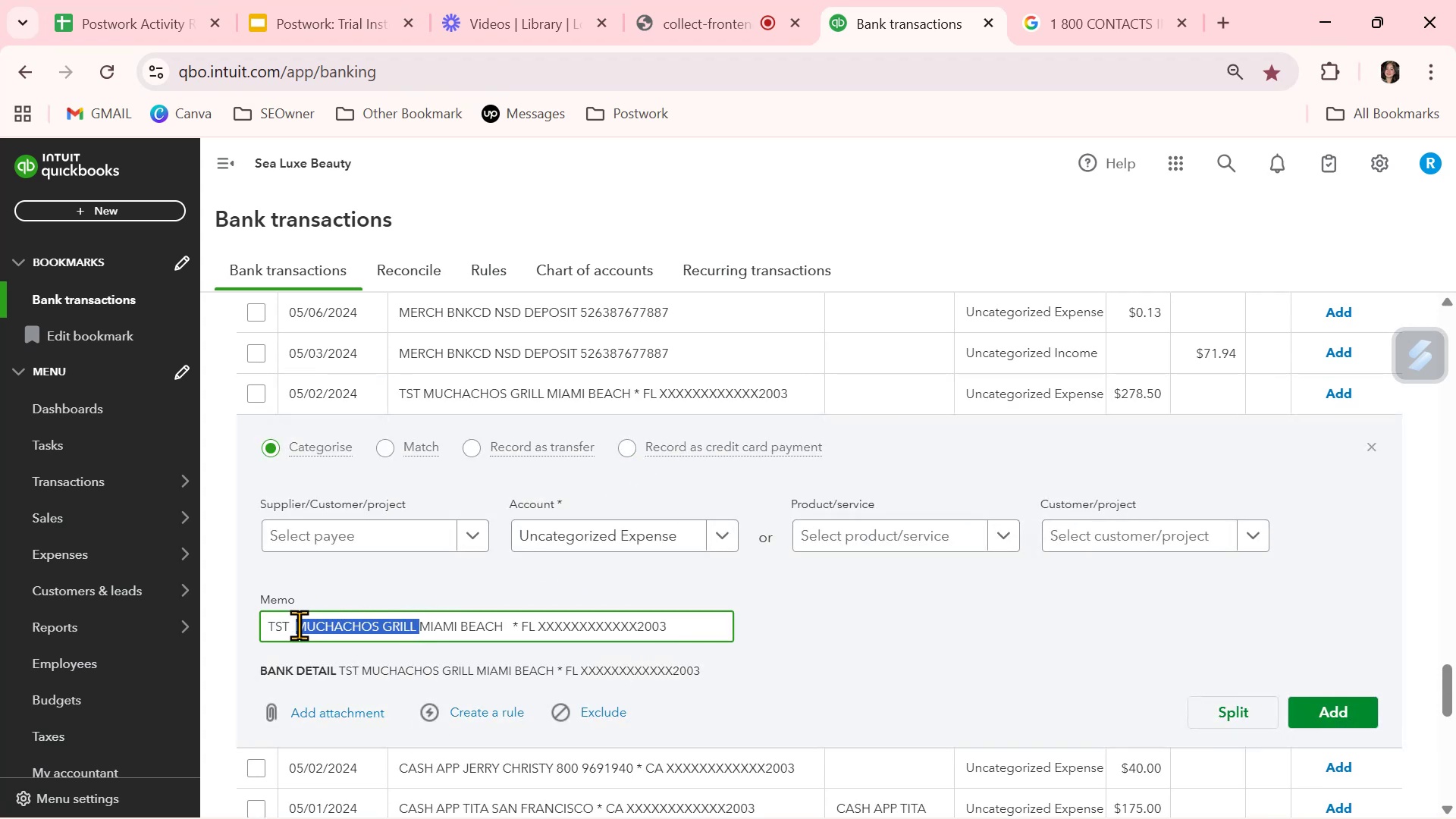 
key(Control+ControlLeft)
 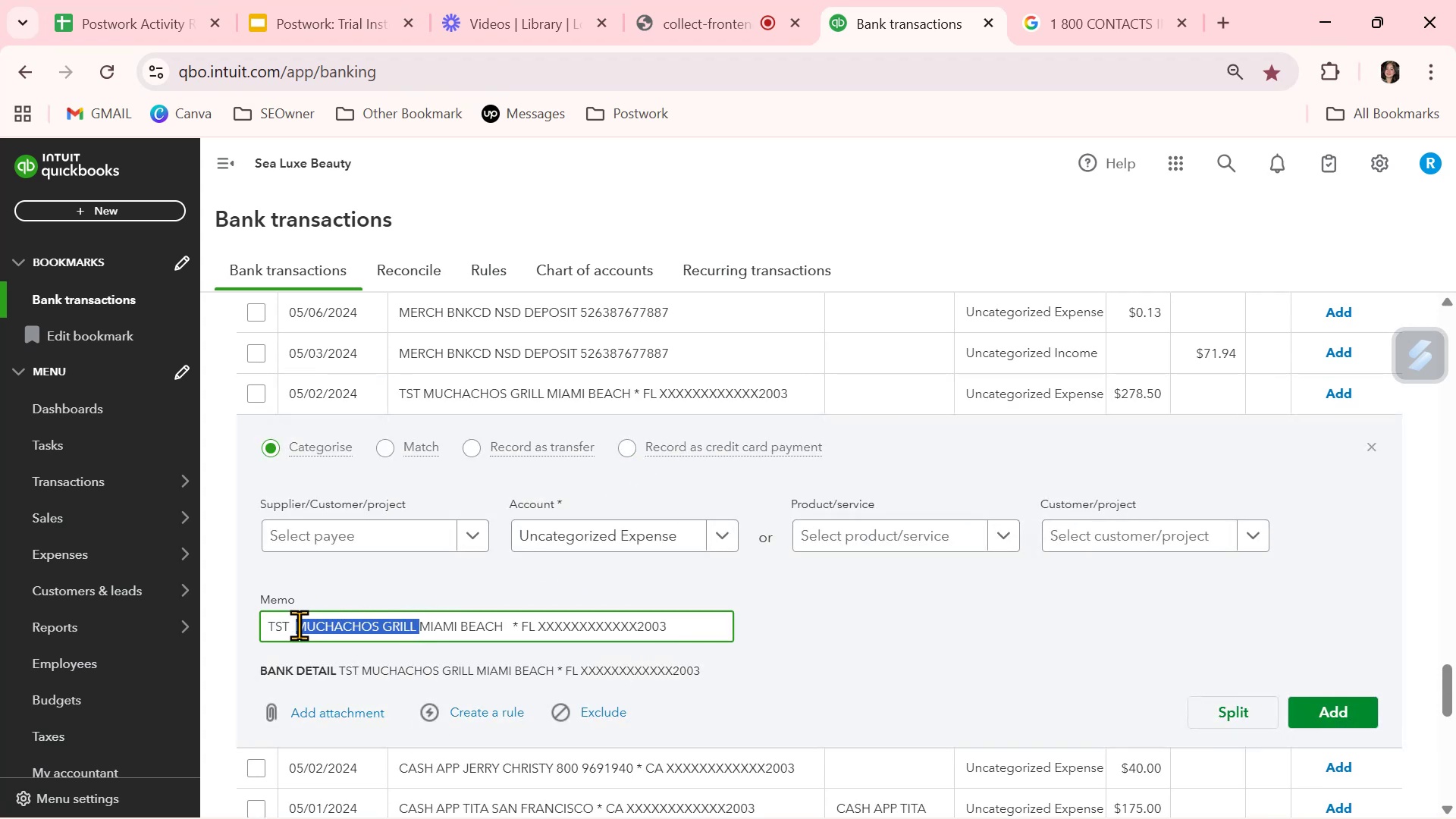 
key(Control+C)
 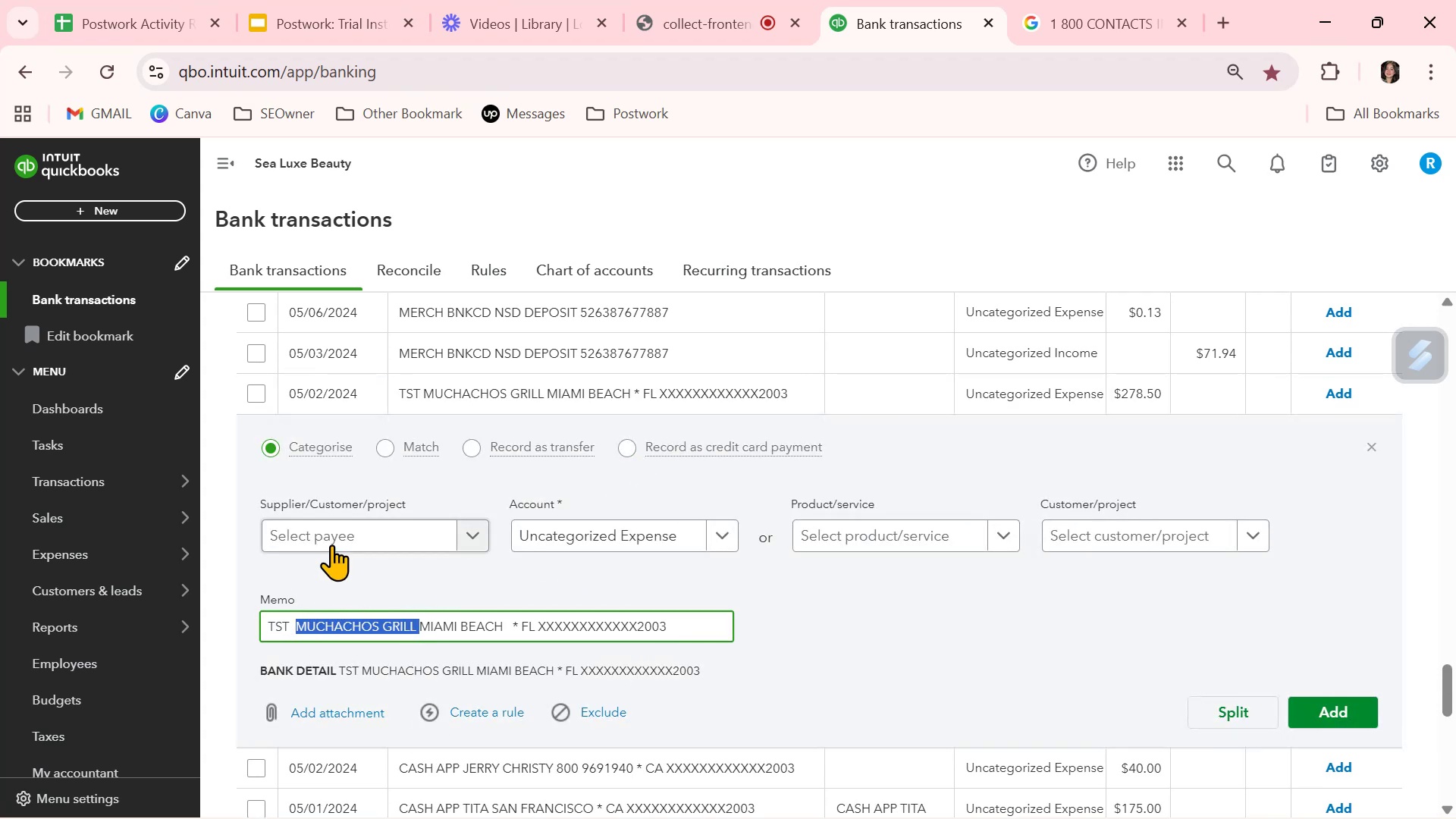 
left_click([336, 537])
 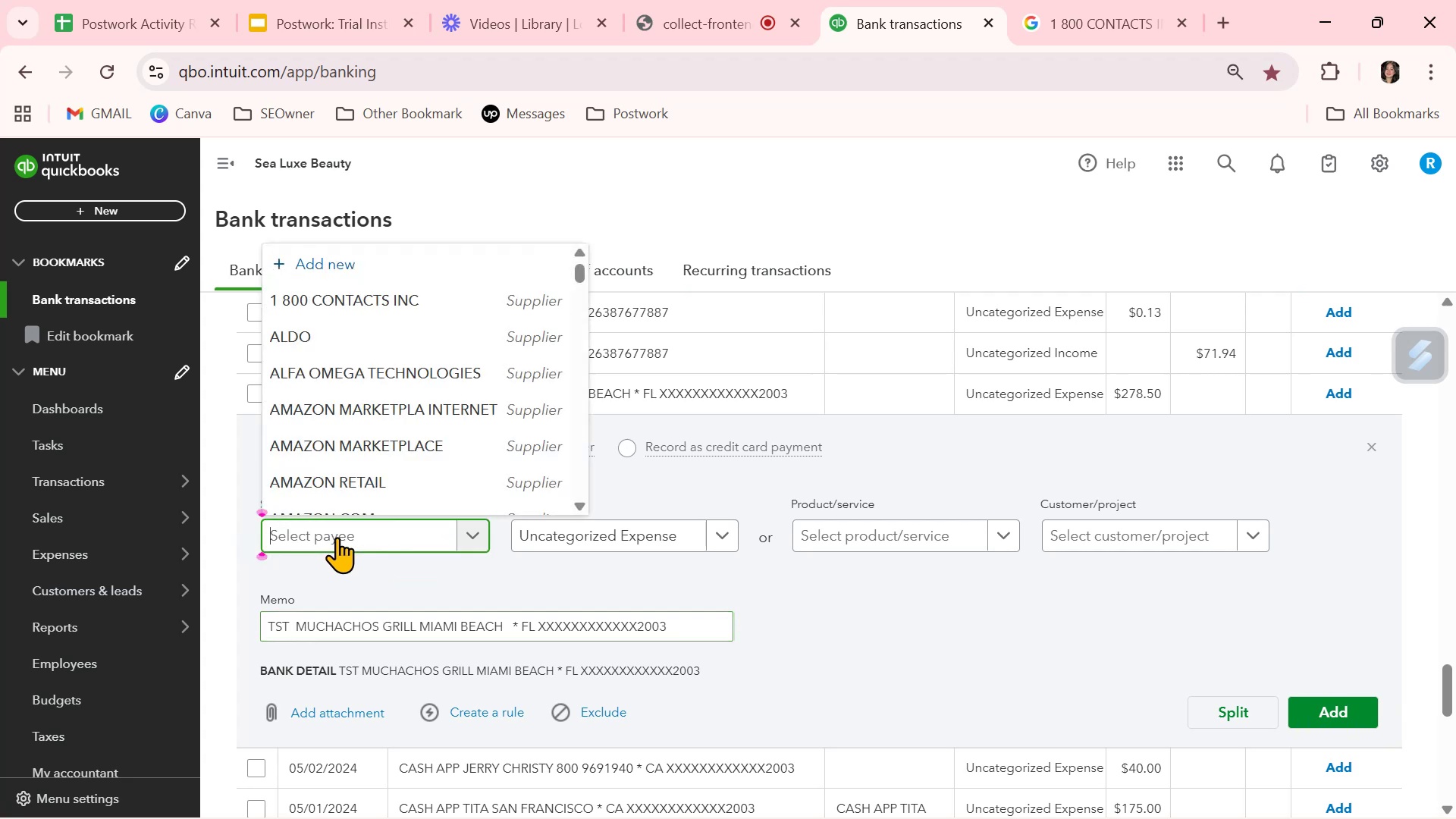 
key(Control+ControlLeft)
 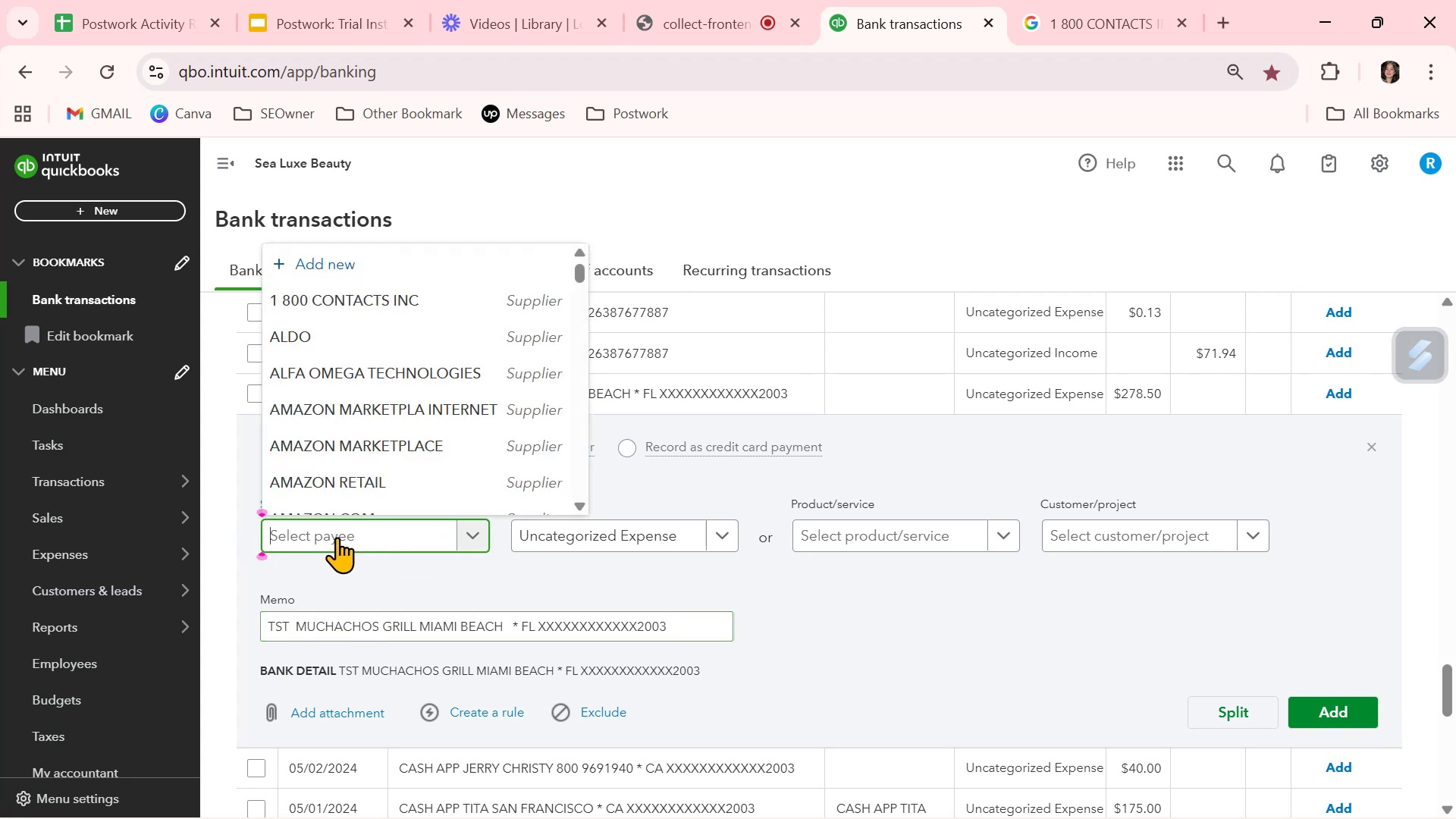 
key(Control+V)
 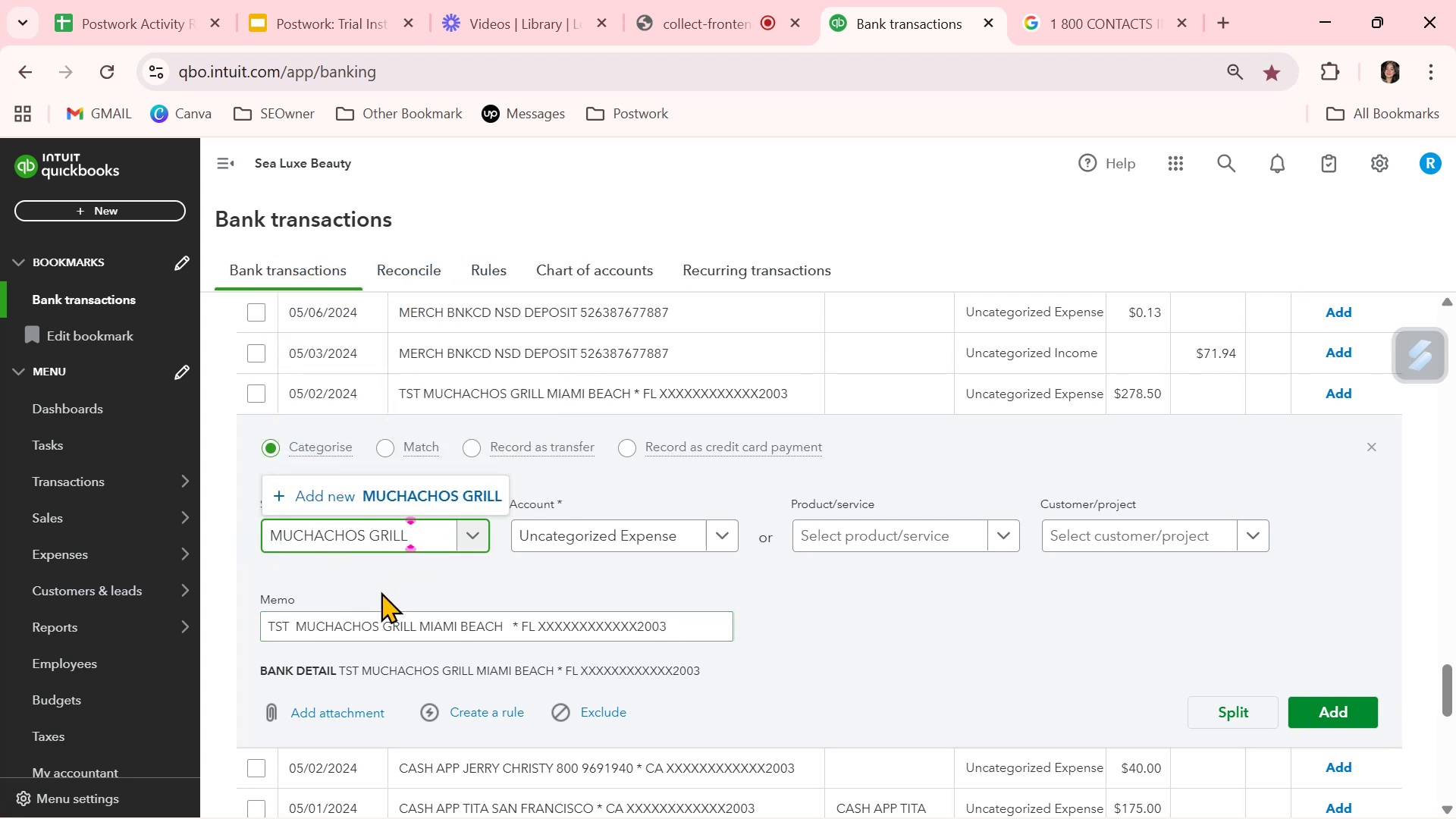 
key(Backspace)
 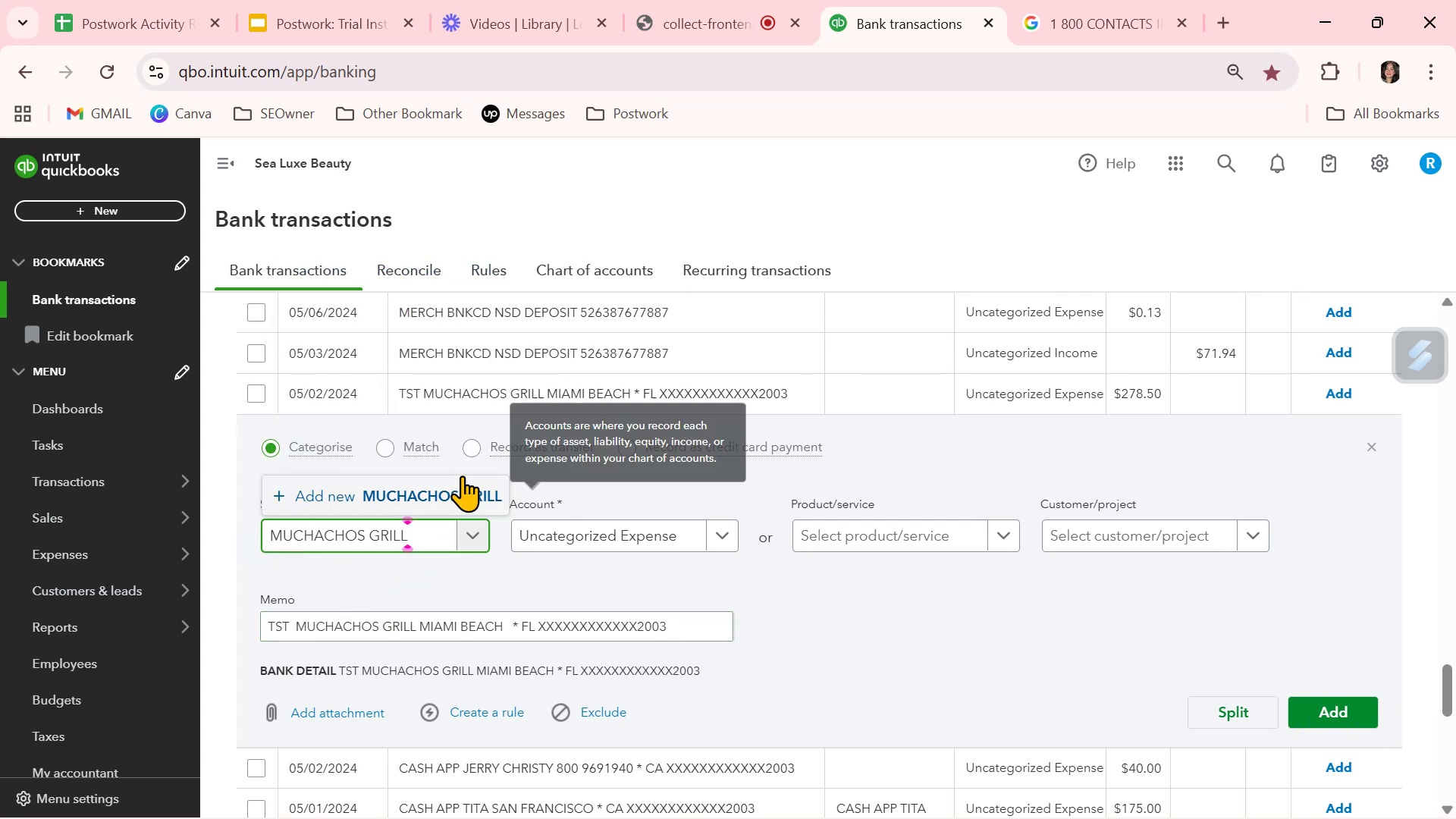 
left_click([445, 498])
 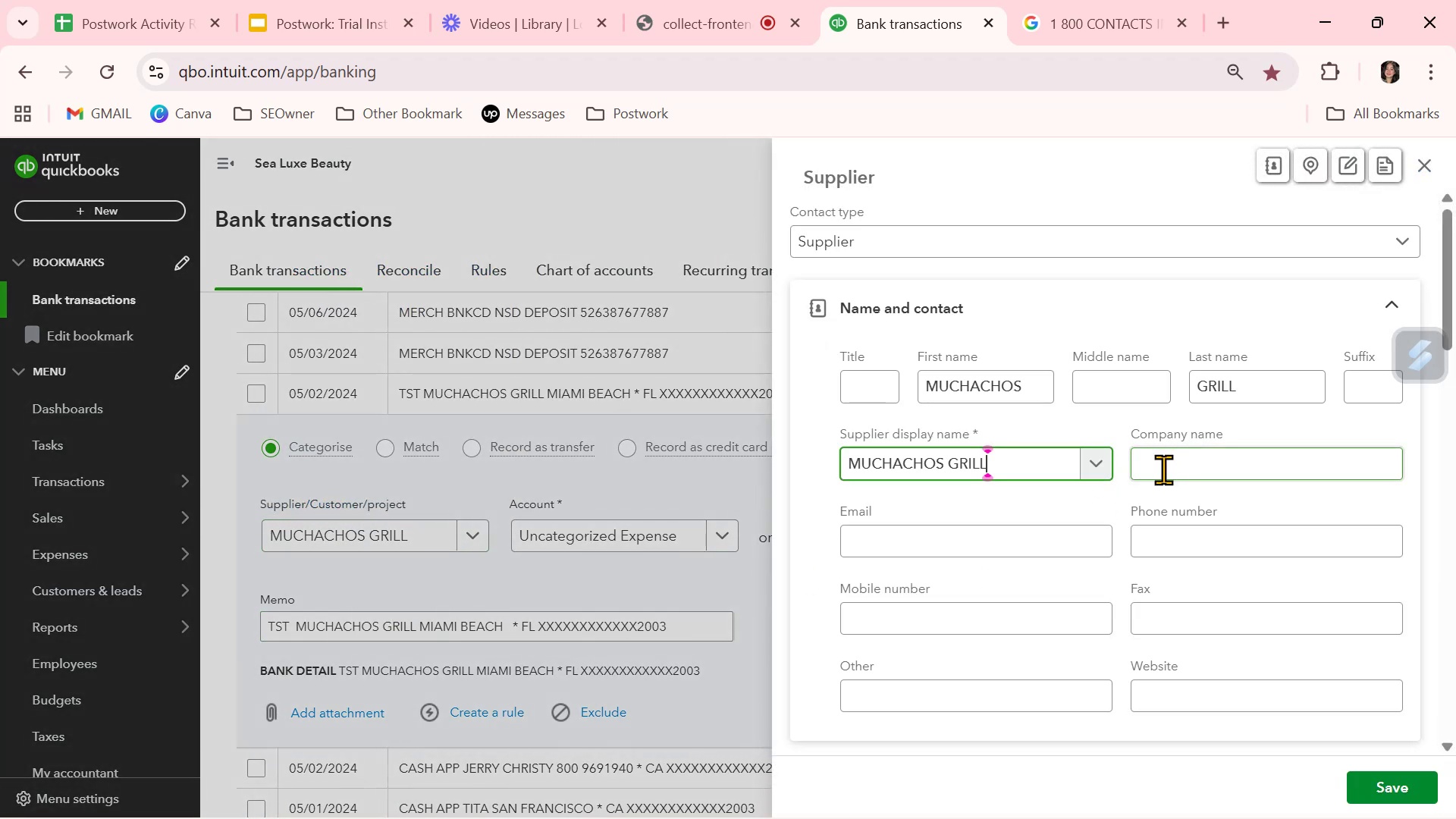 
left_click_drag(start_coordinate=[1048, 390], to_coordinate=[868, 376])
 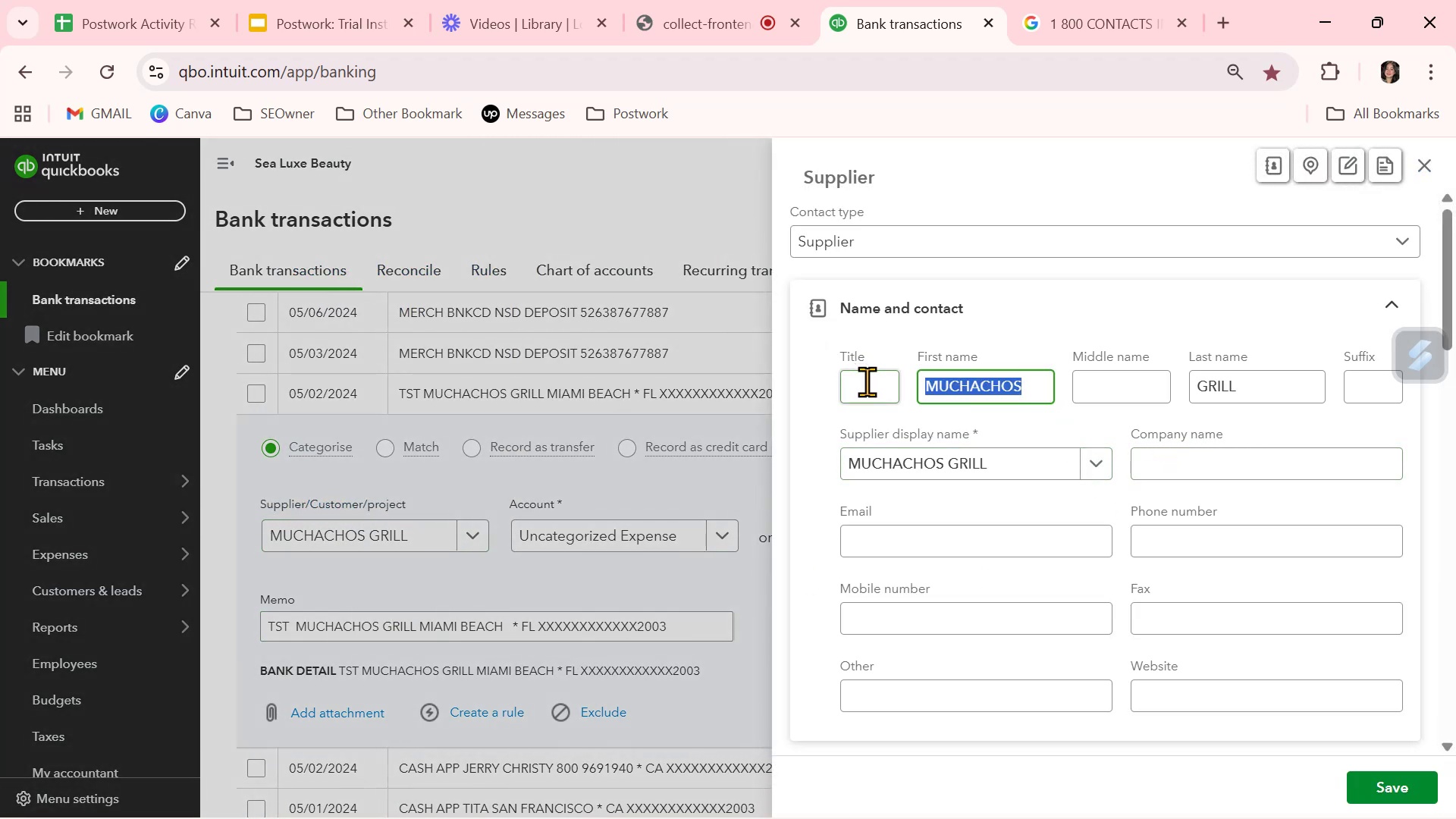 
key(Backspace)
 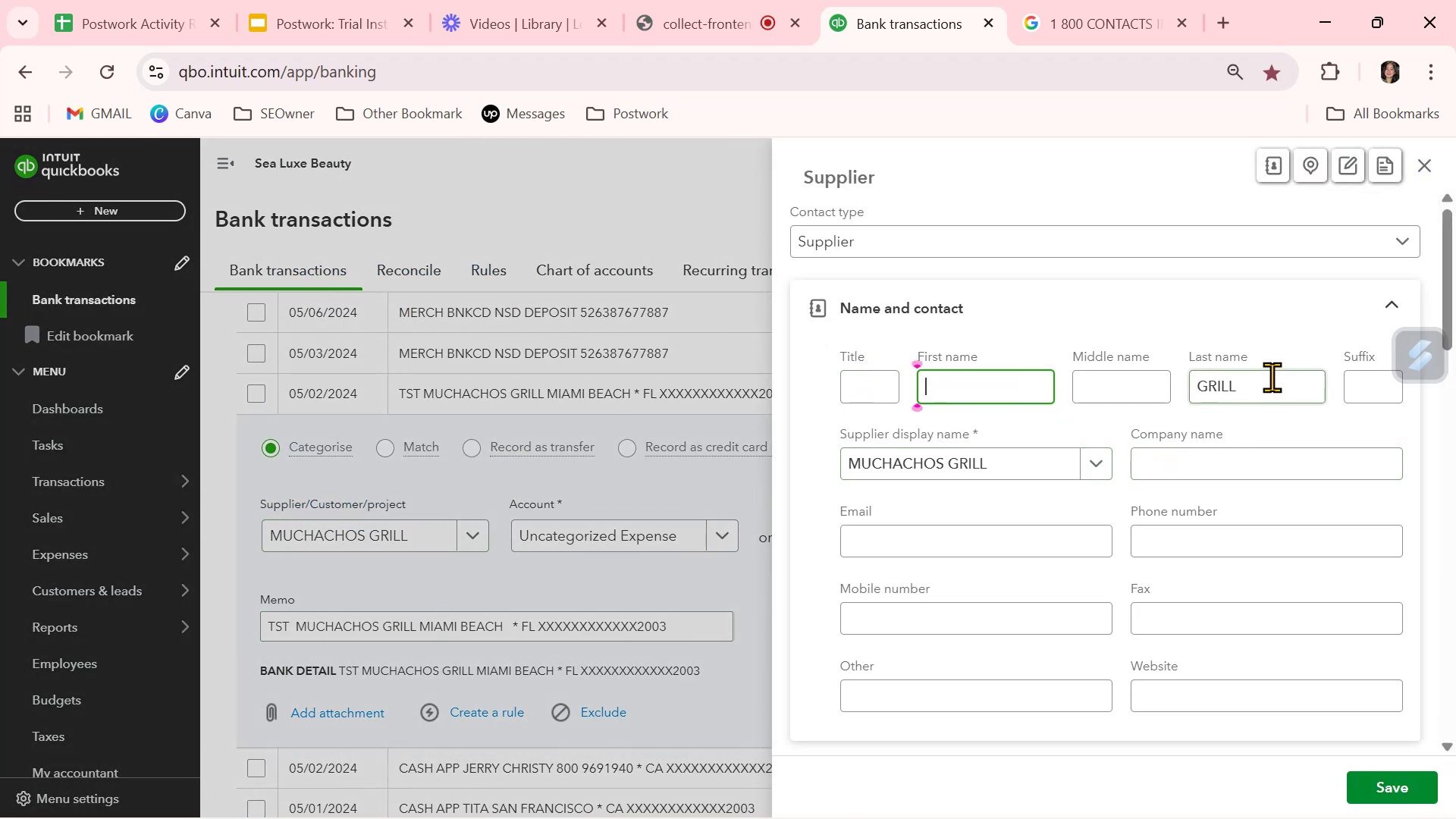 
left_click_drag(start_coordinate=[1275, 389], to_coordinate=[1123, 395])
 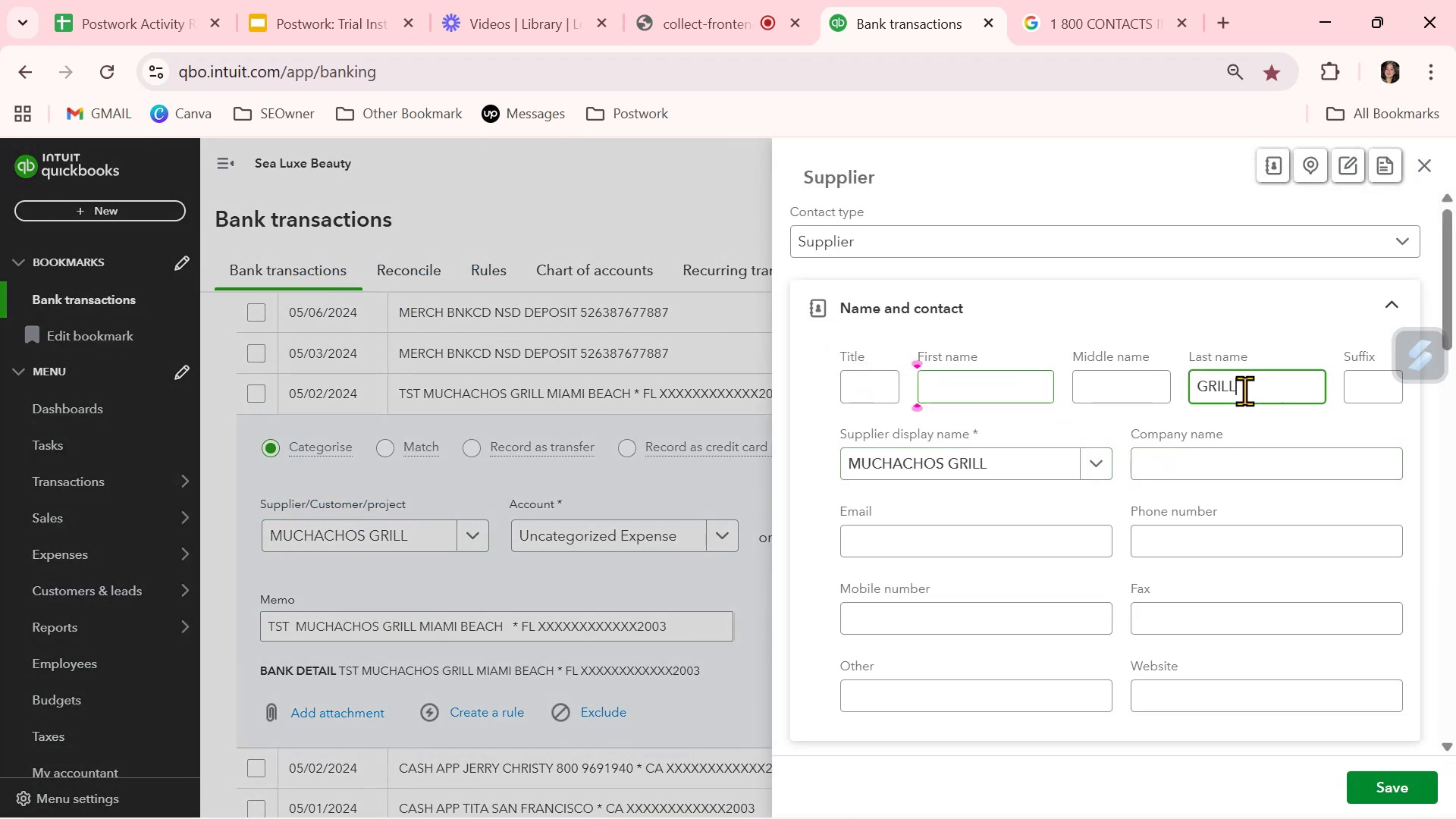 
key(Backspace)
 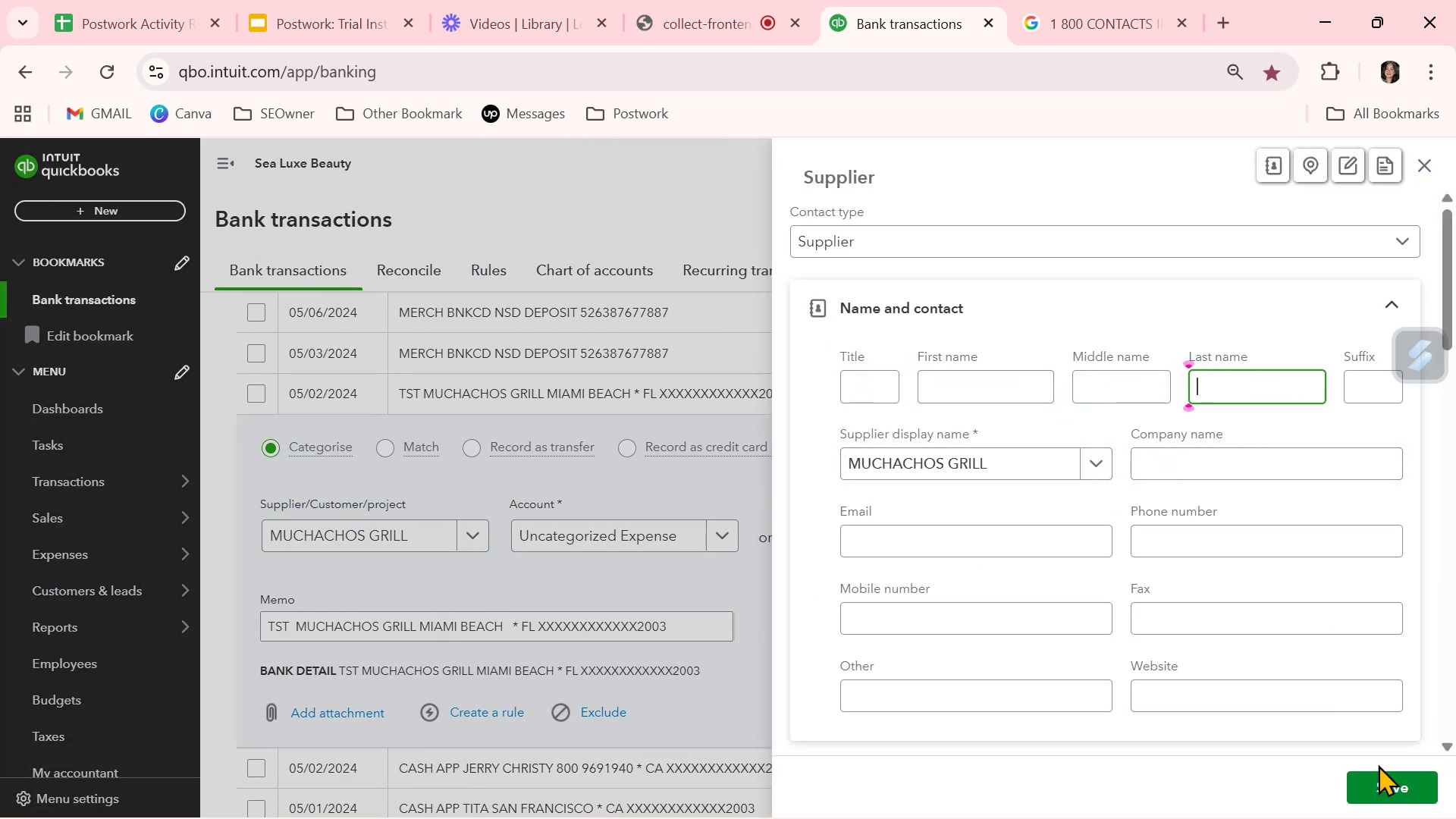 
left_click([1395, 789])
 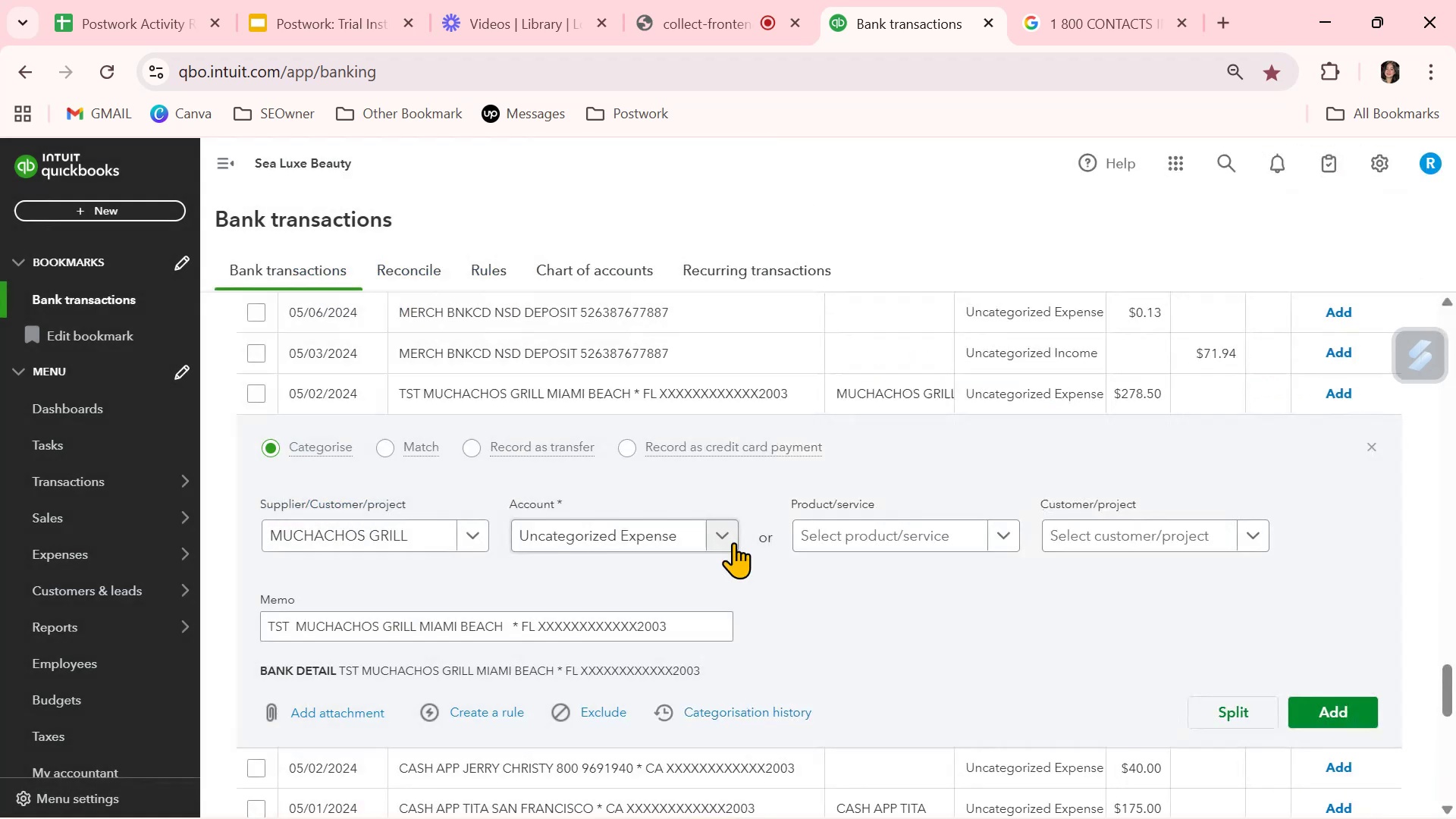 
left_click([725, 538])
 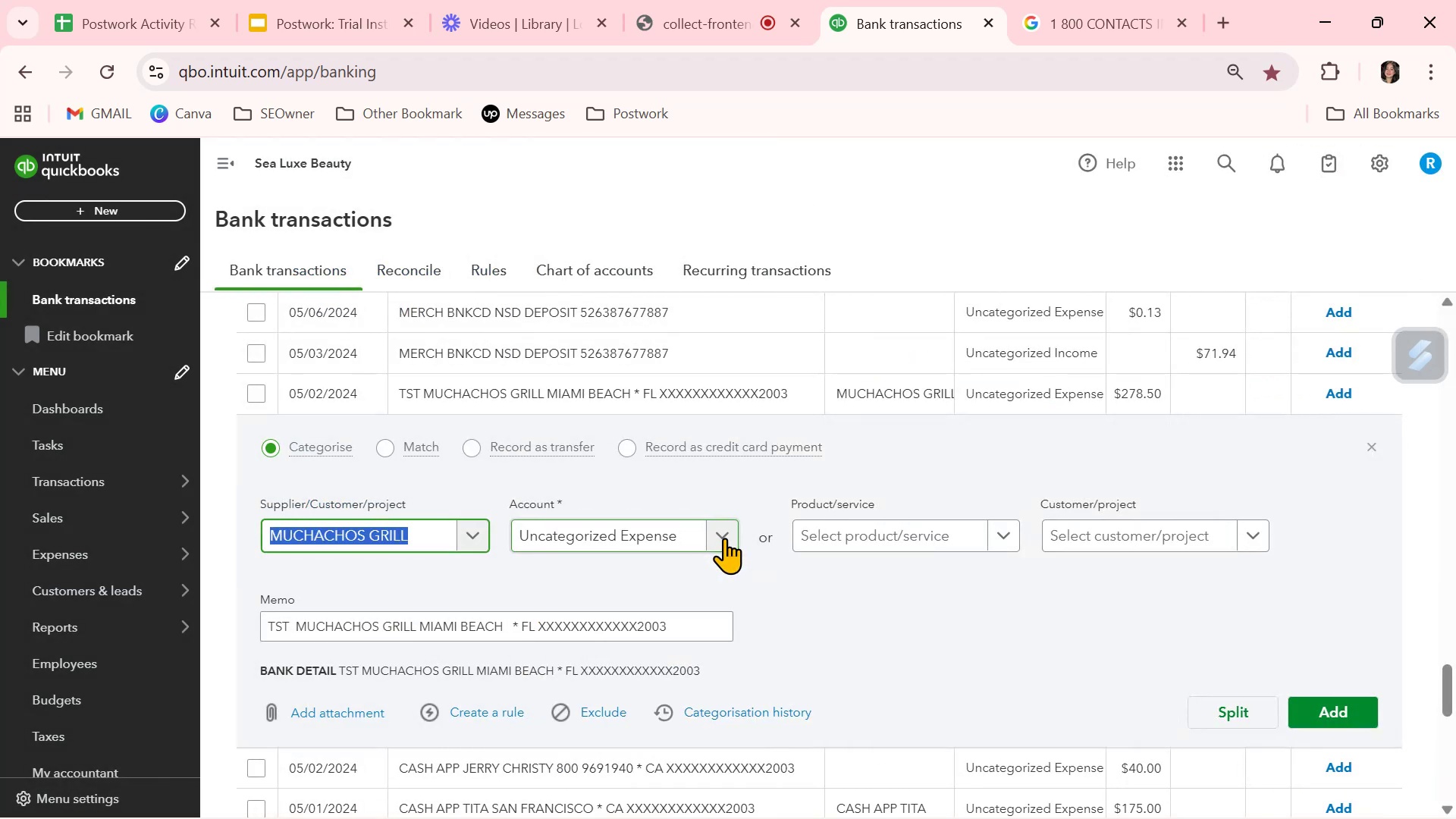 
left_click([724, 538])
 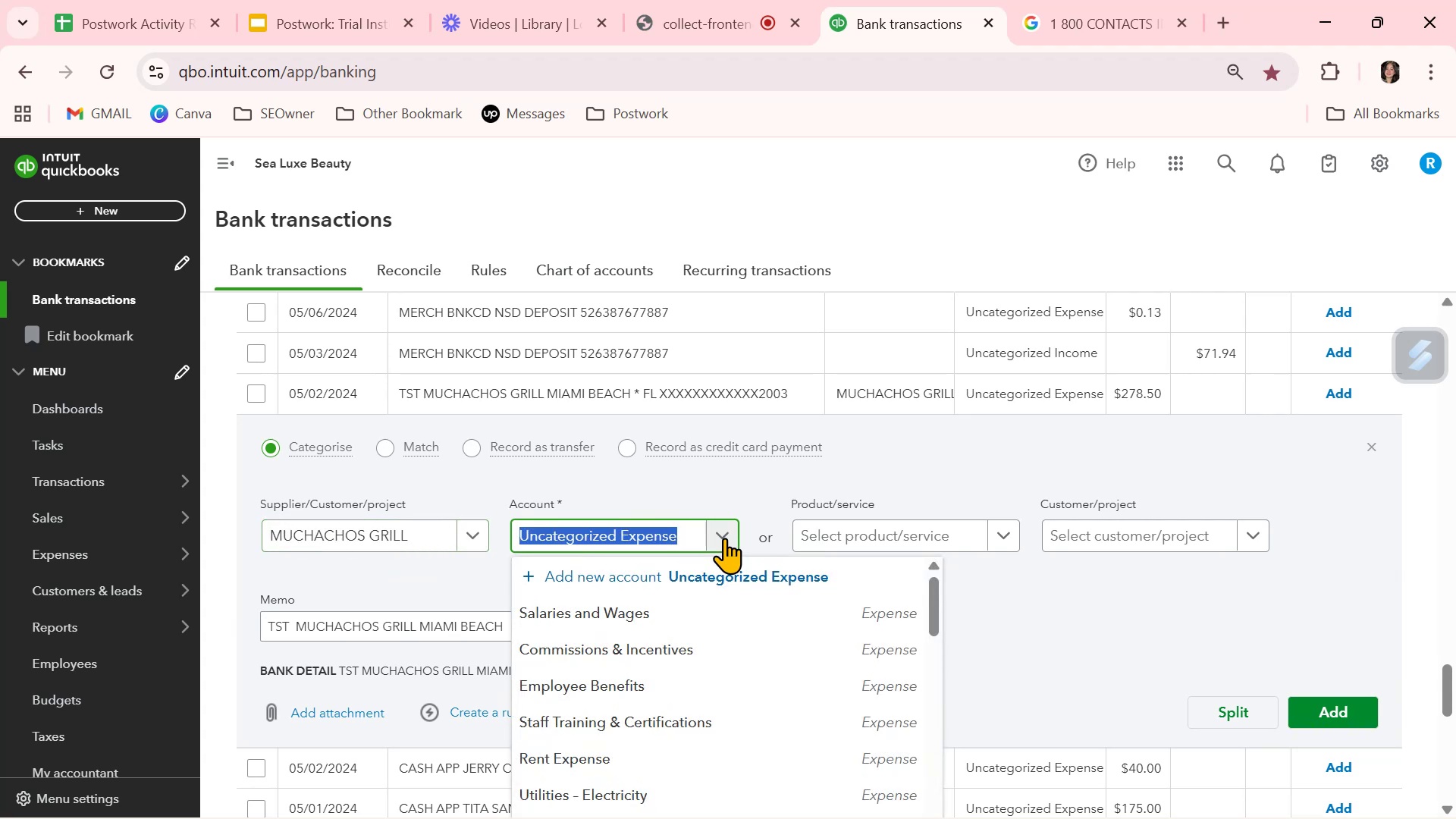 
key(F)
 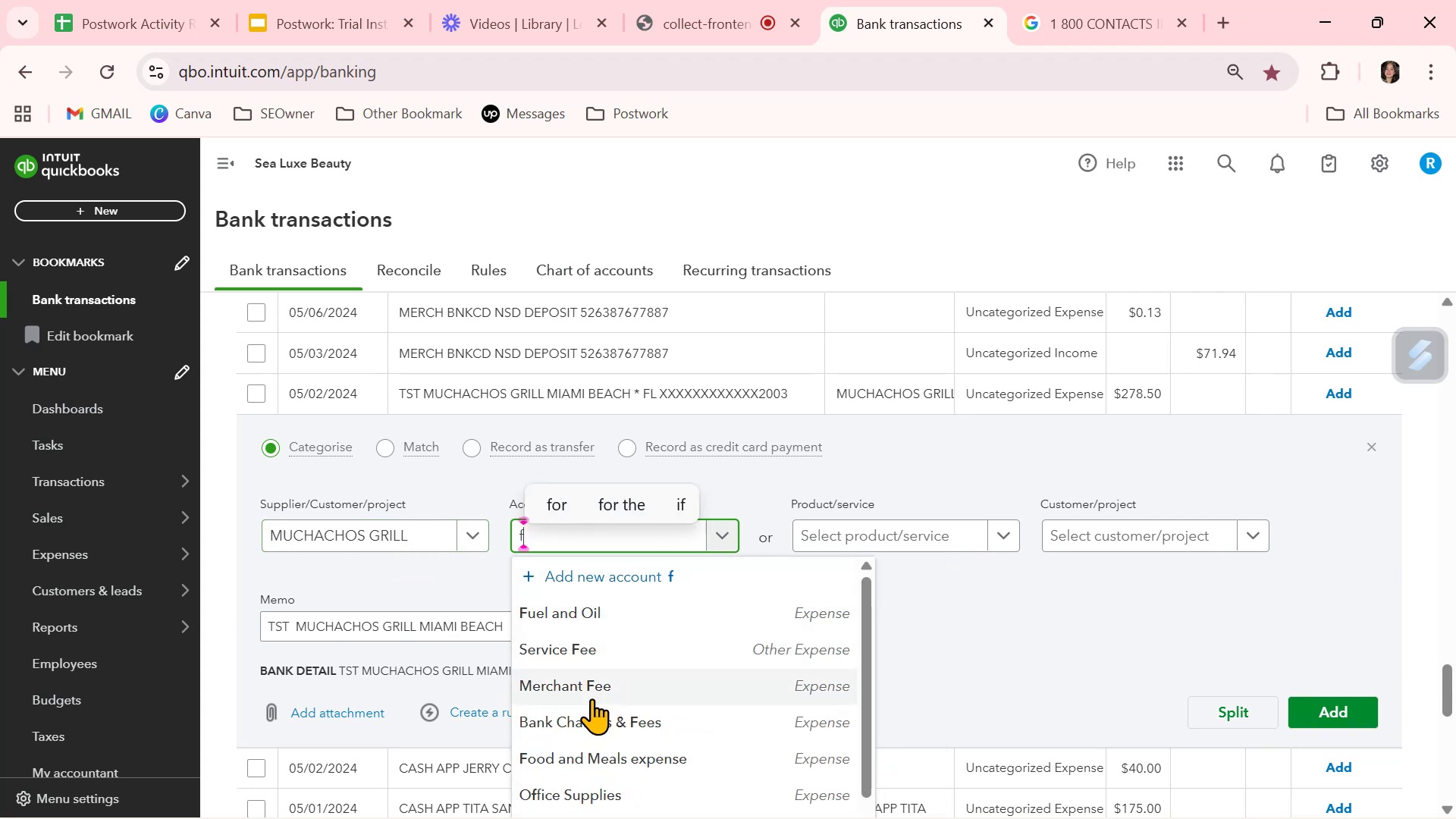 
left_click([593, 756])
 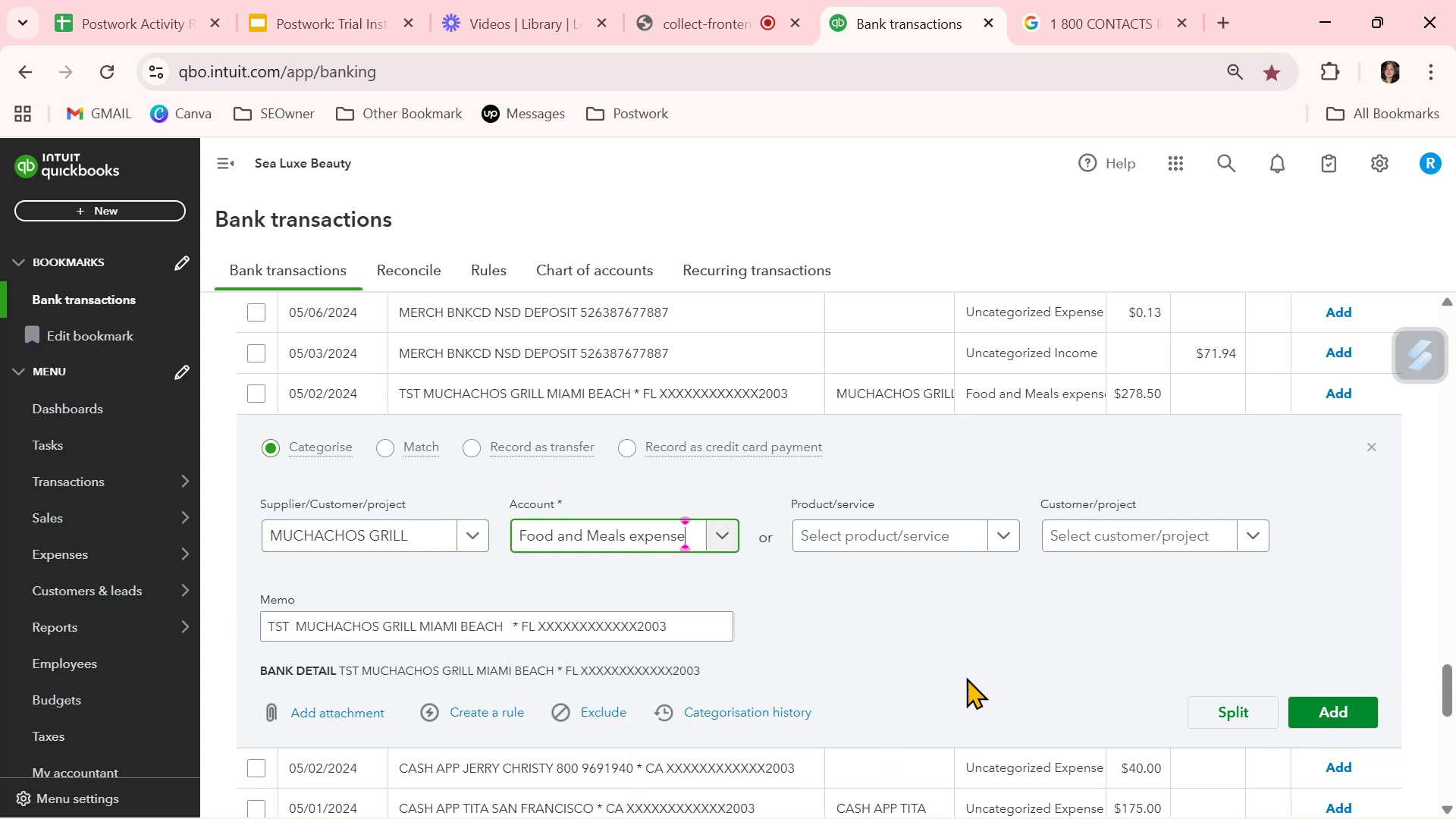 
left_click([988, 662])
 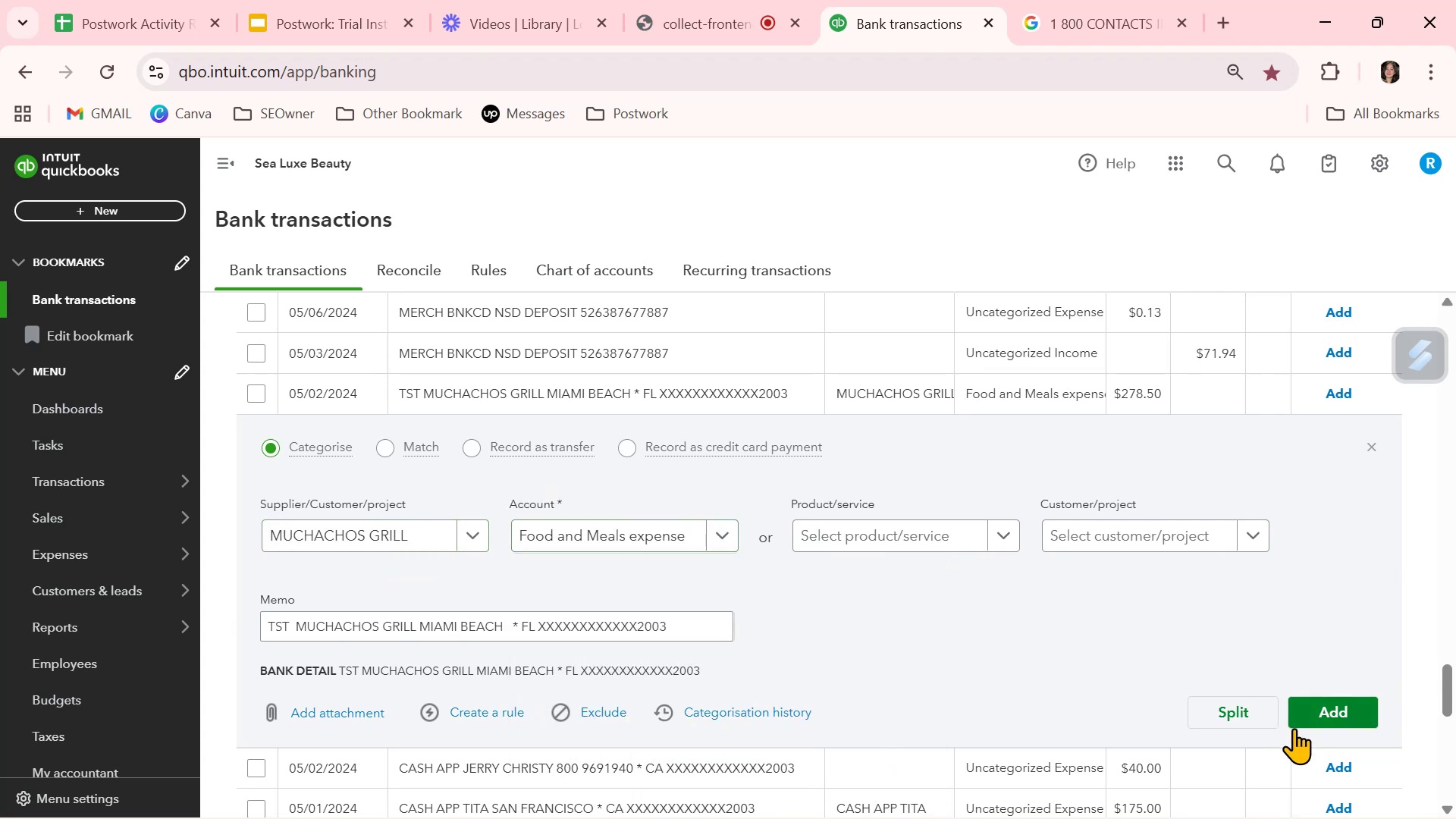 
left_click([1347, 710])
 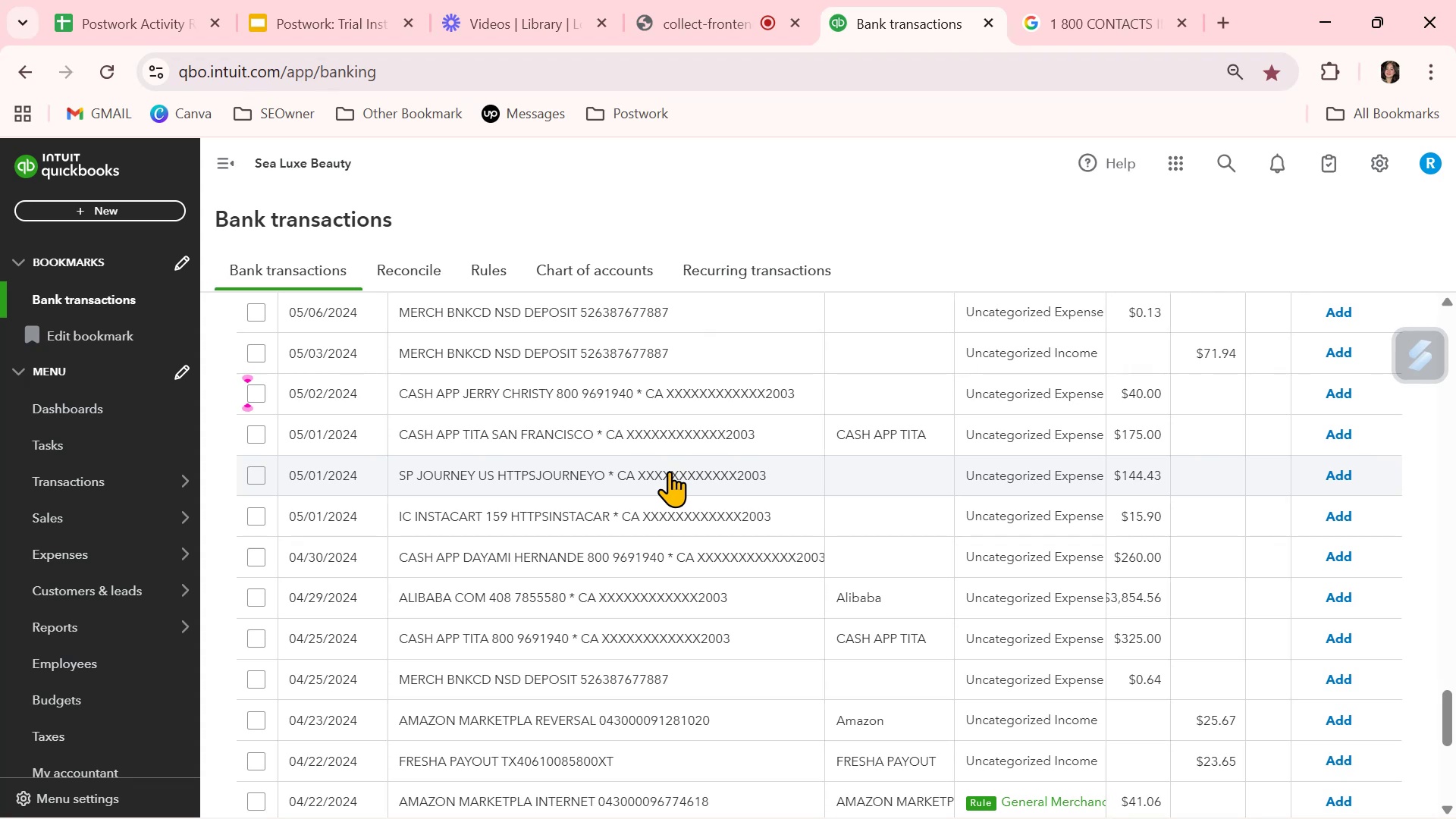 
wait(15.86)
 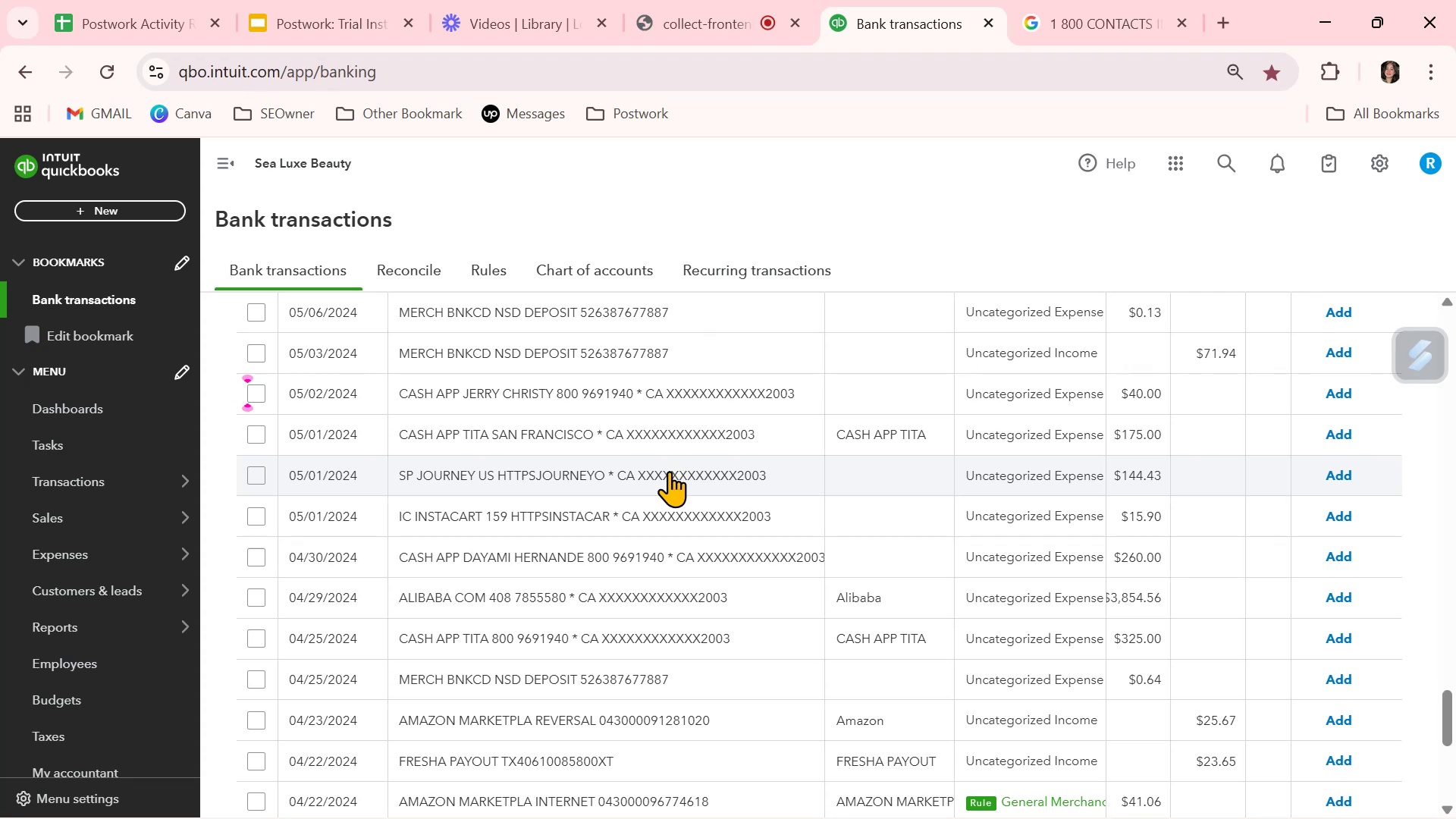 
scroll: coordinate [670, 470], scroll_direction: up, amount: 2.0
 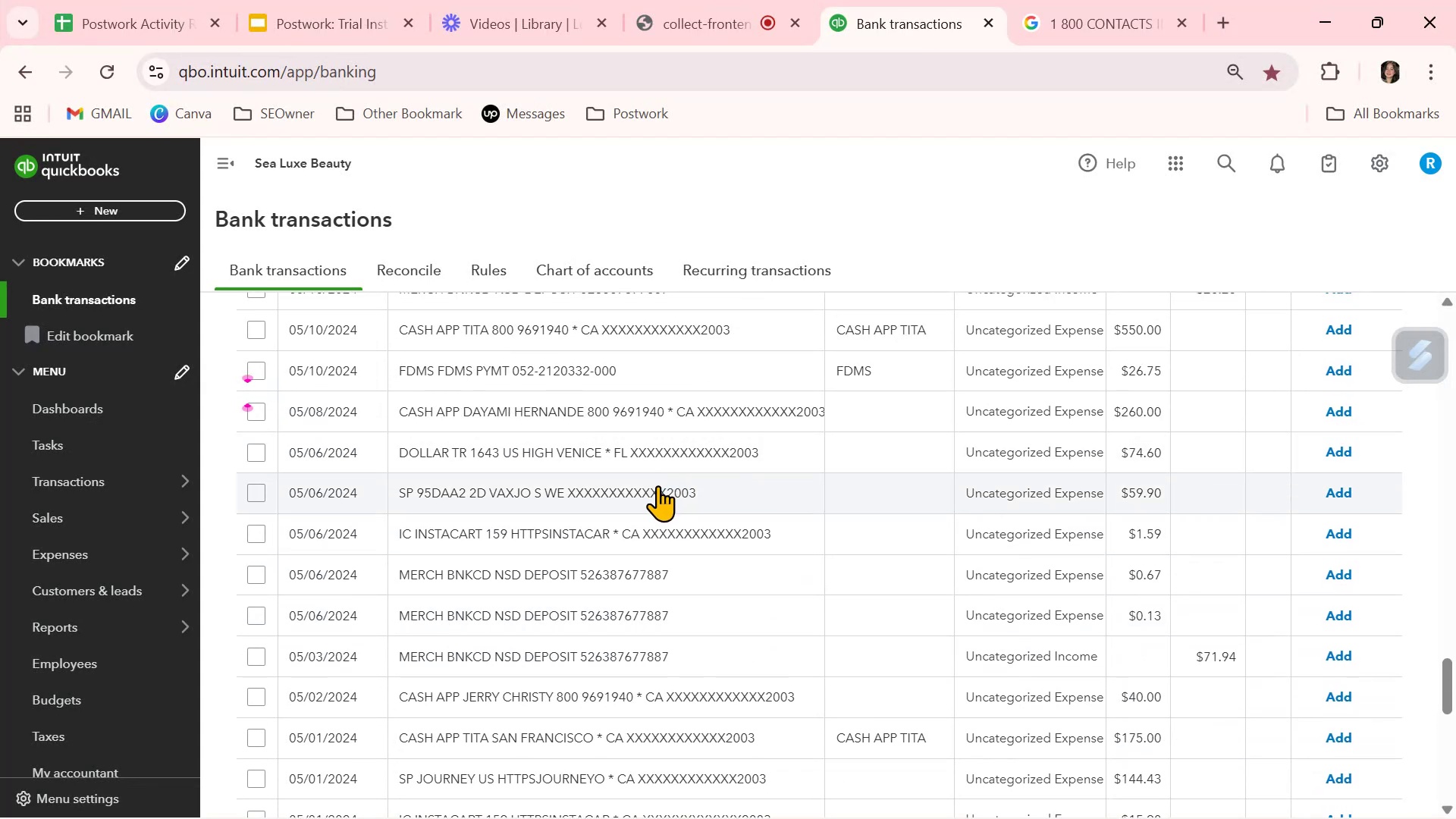 
left_click([676, 450])
 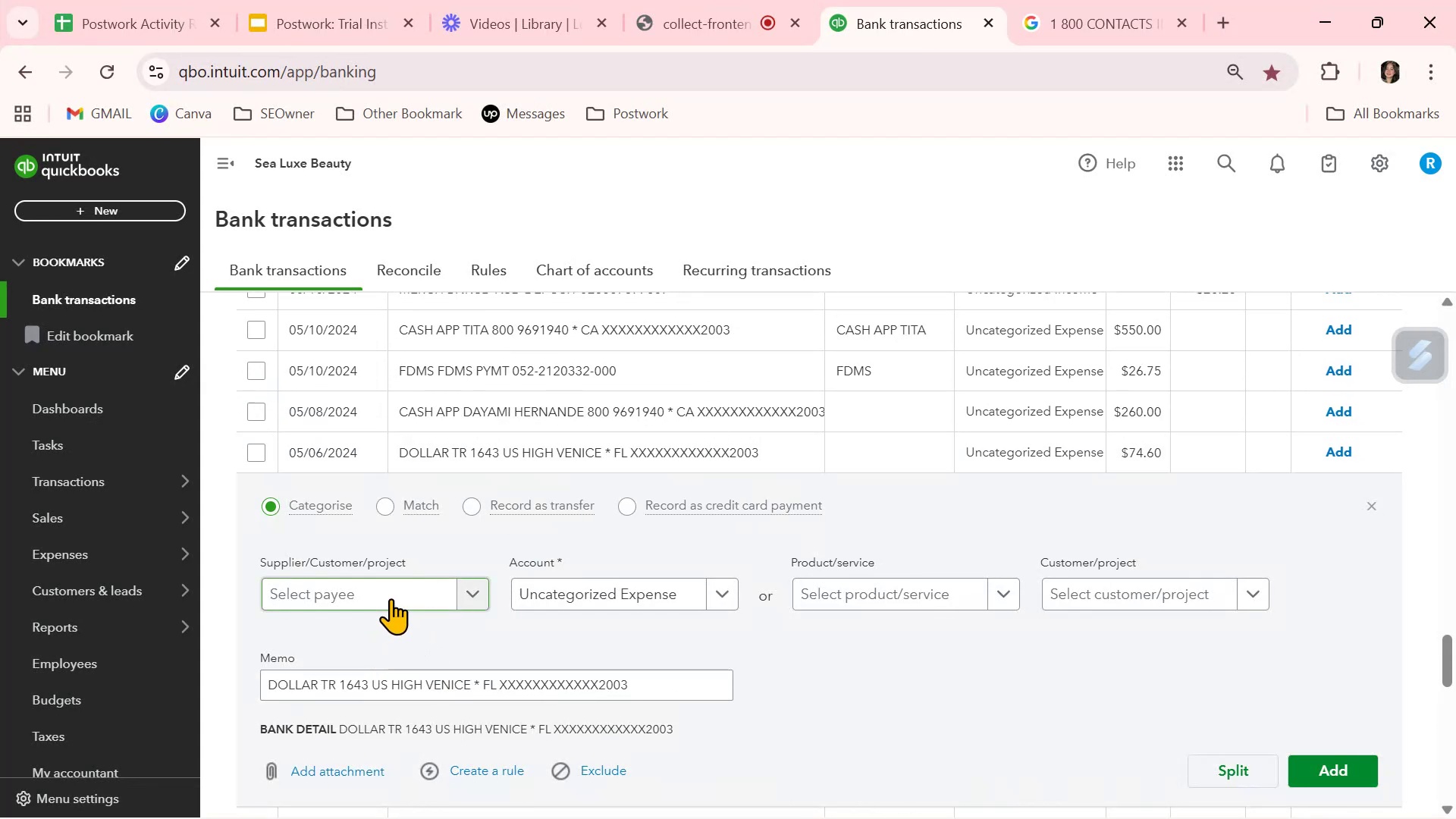 
left_click([391, 598])
 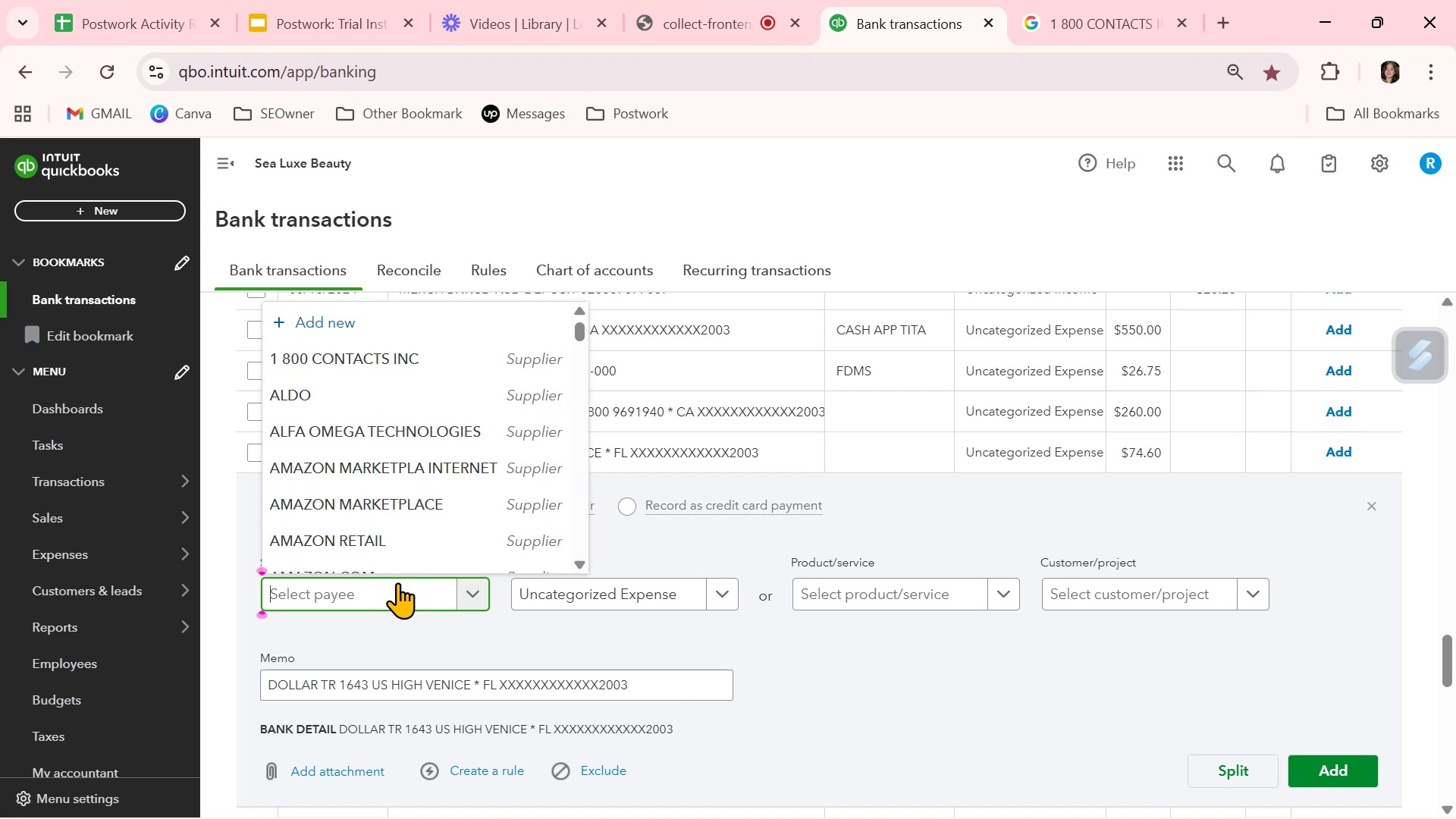 
type(doll)
 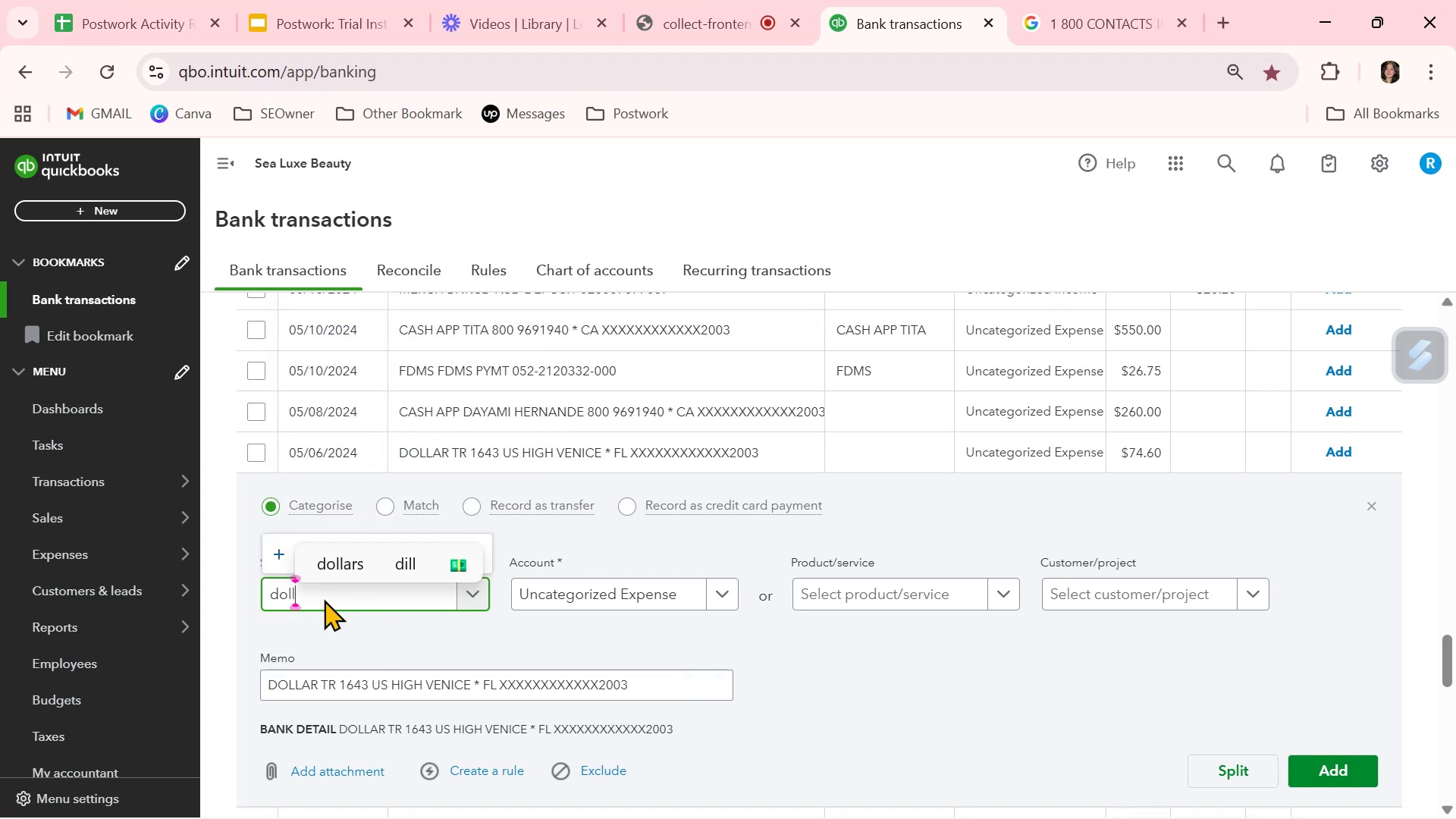 
hold_key(key=Backspace, duration=0.99)
 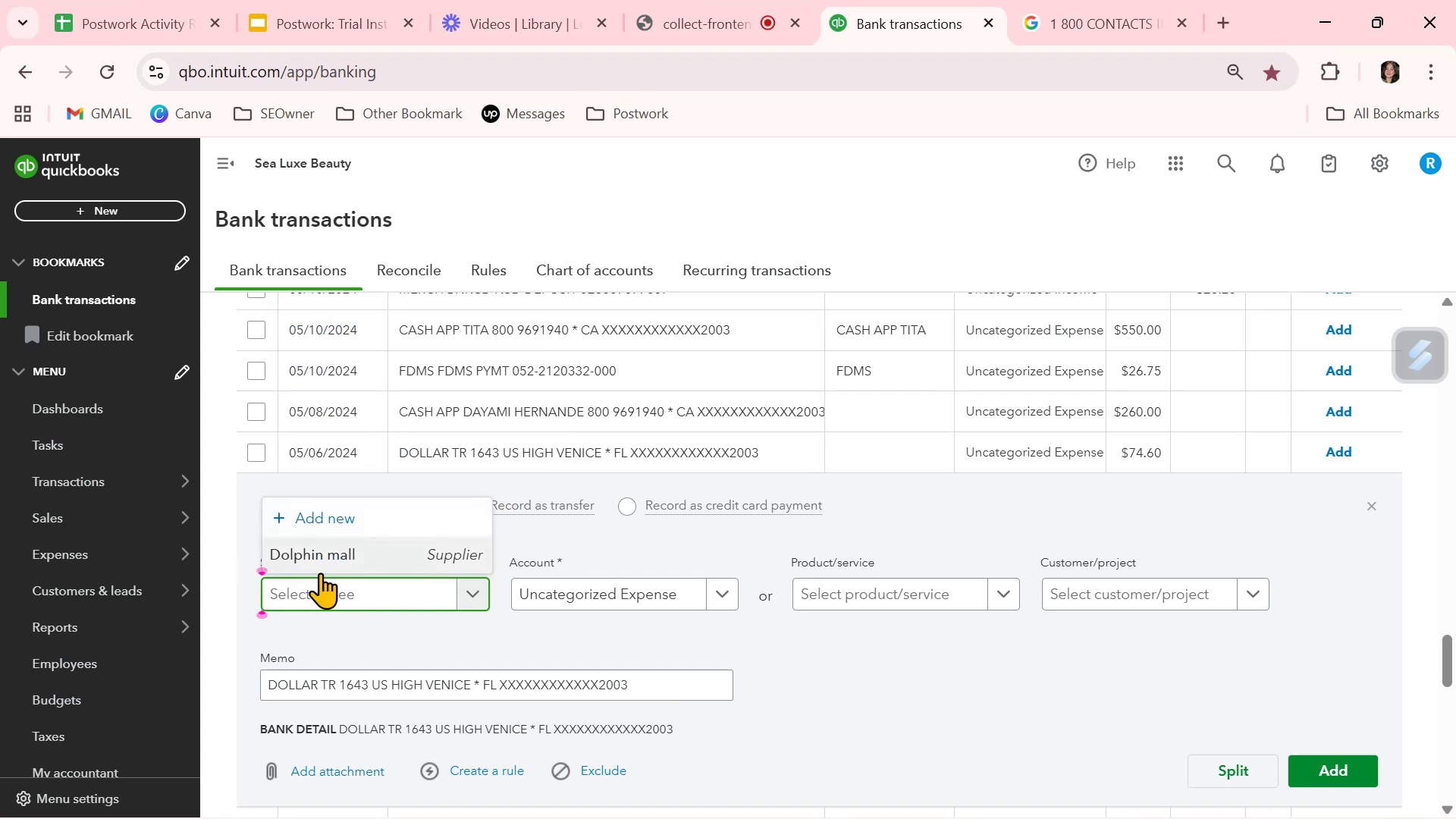 
type(DOLLAR TREE)
 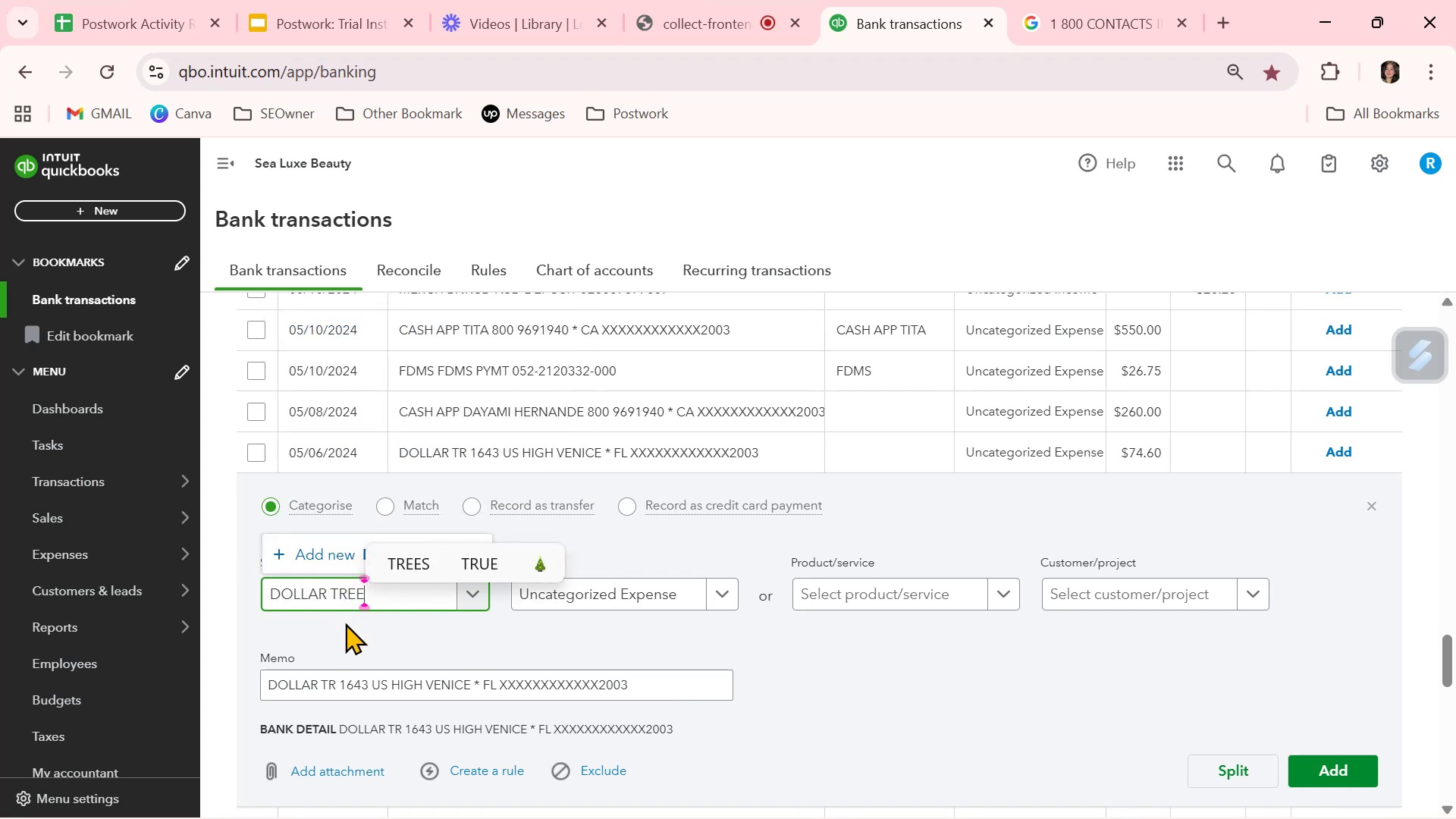 
left_click([331, 551])
 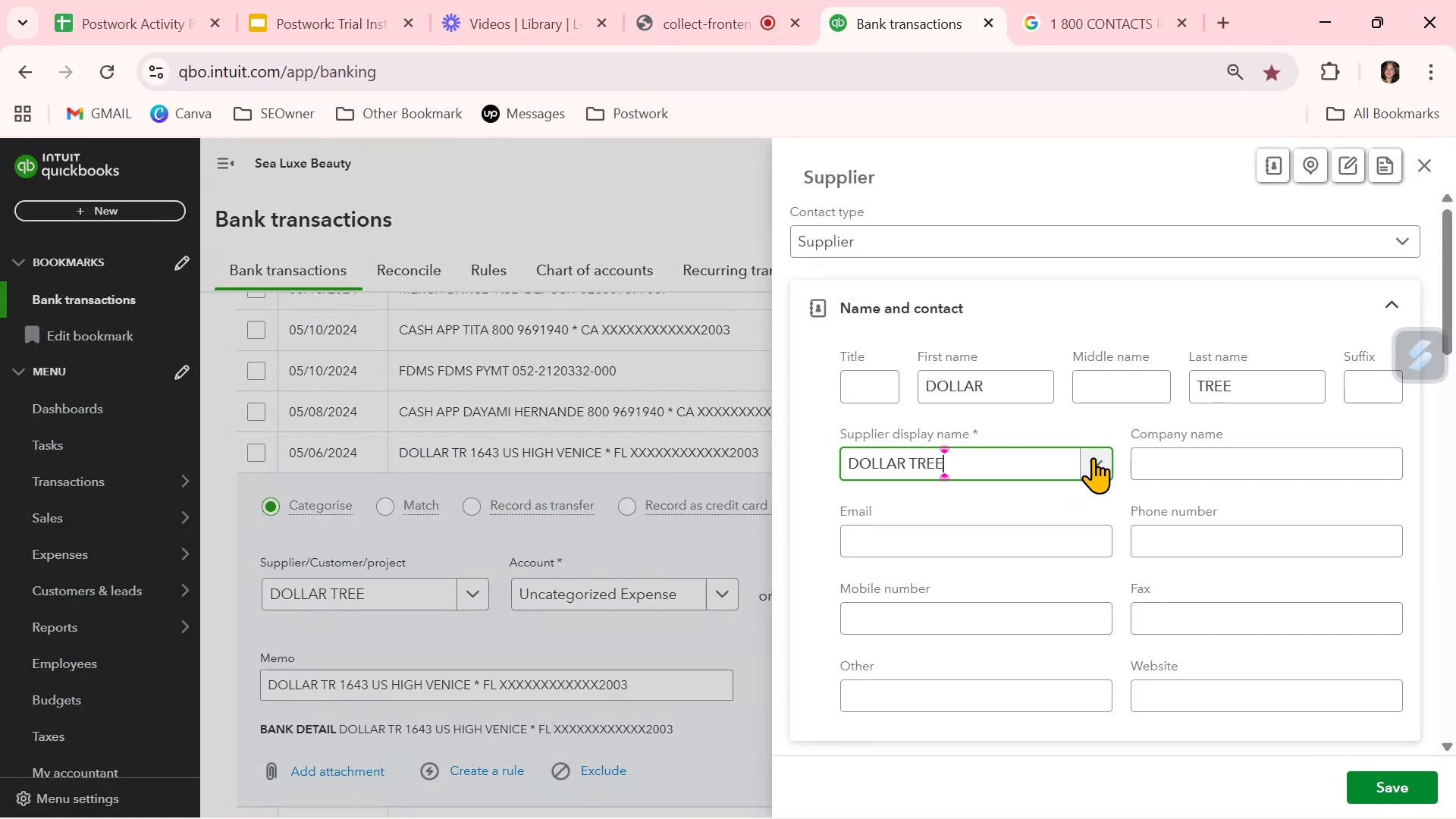 
left_click_drag(start_coordinate=[1025, 377], to_coordinate=[791, 407])
 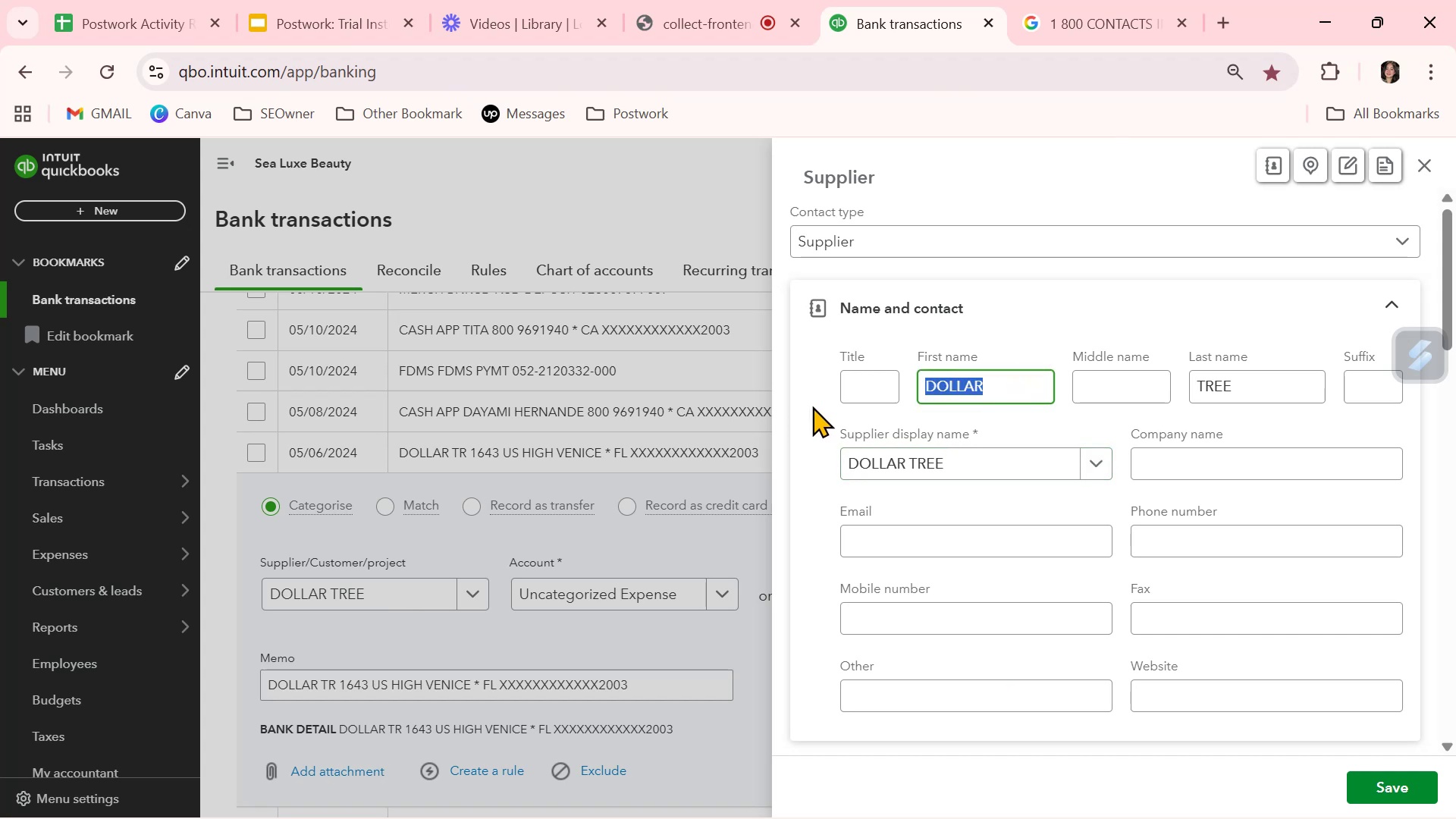 
key(Backspace)
 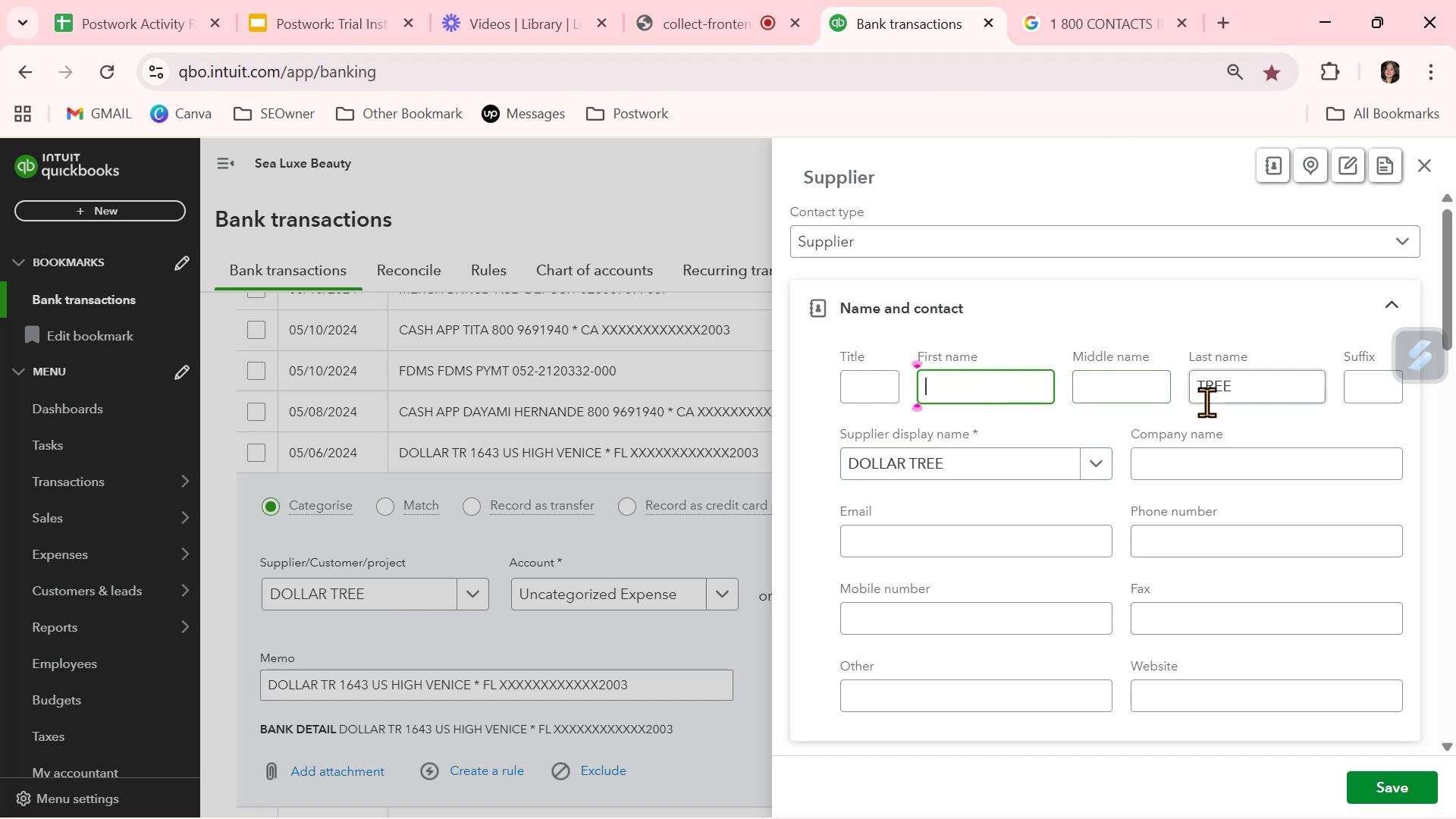 
left_click_drag(start_coordinate=[1253, 391], to_coordinate=[1112, 385])
 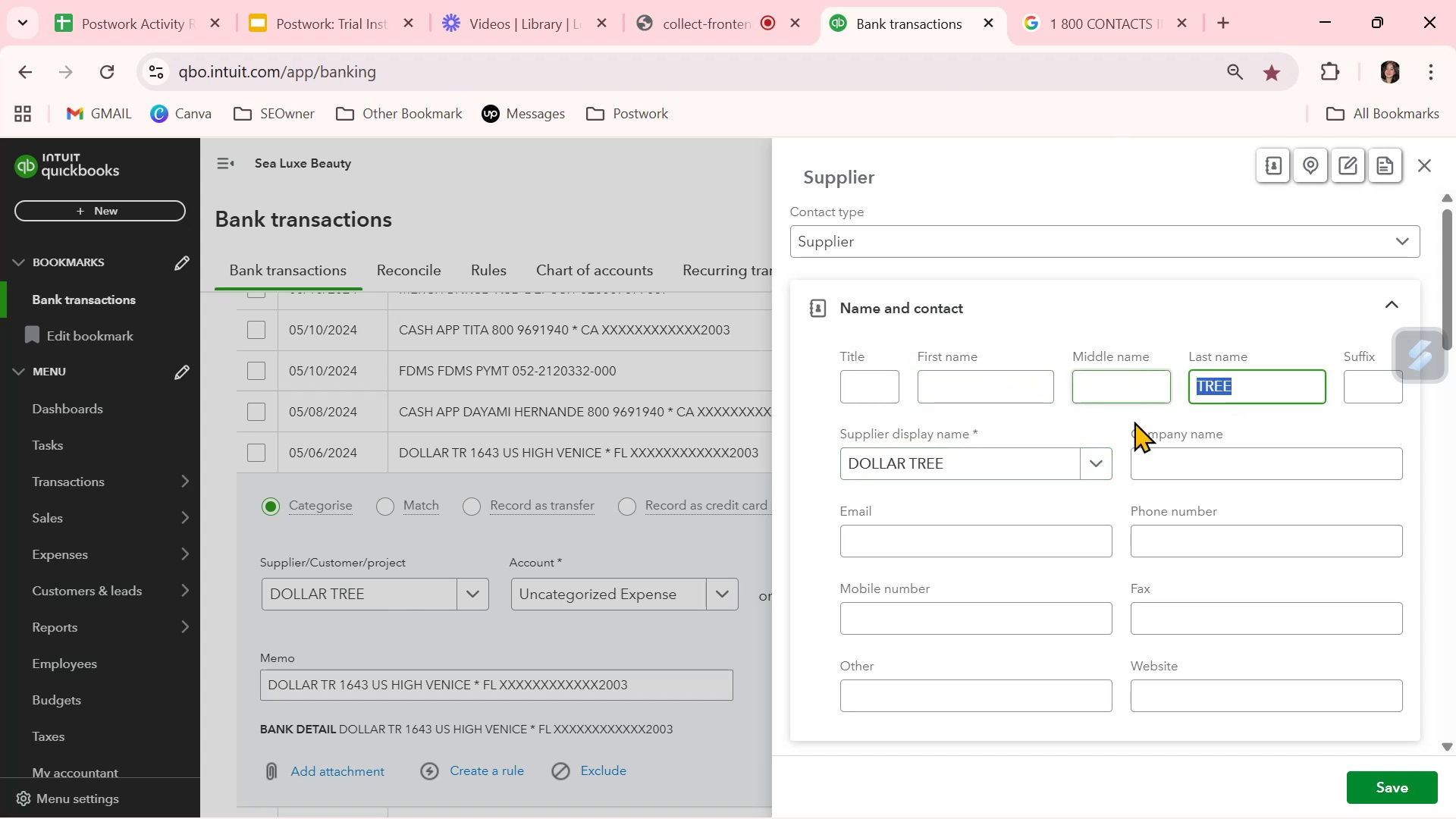 
key(Backspace)
 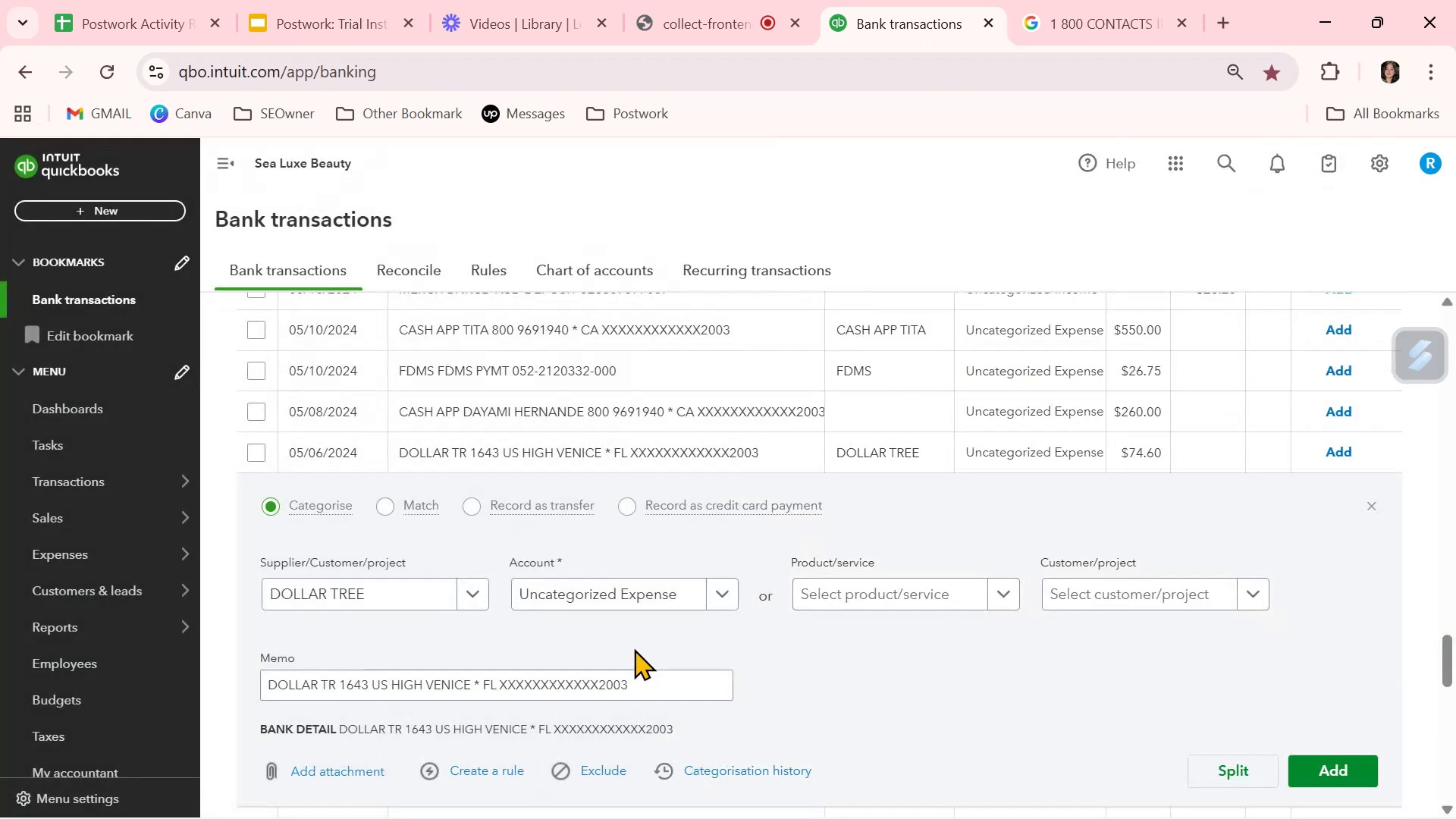 
left_click([730, 601])
 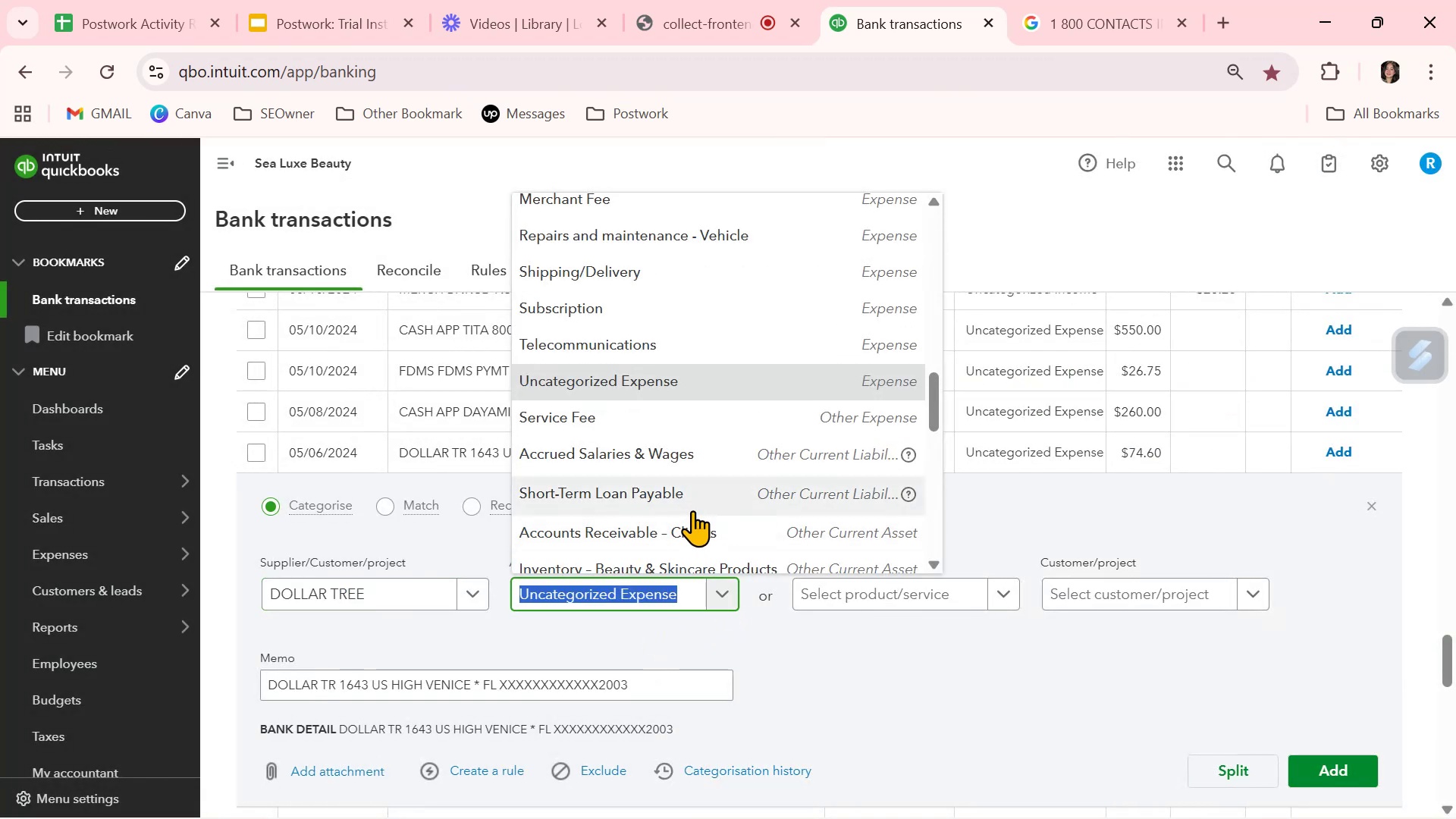 
type(GE)
 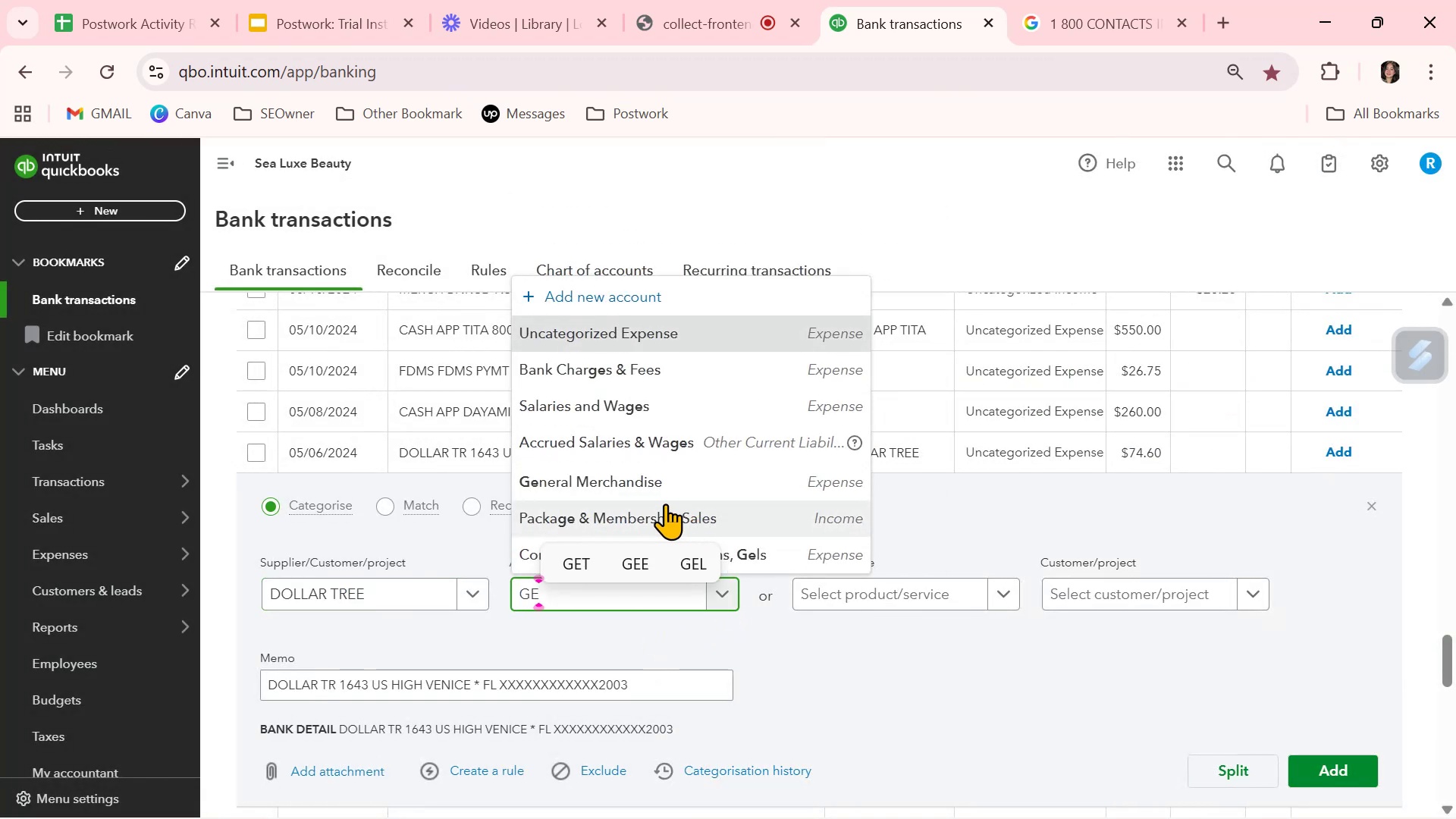 
left_click([671, 475])
 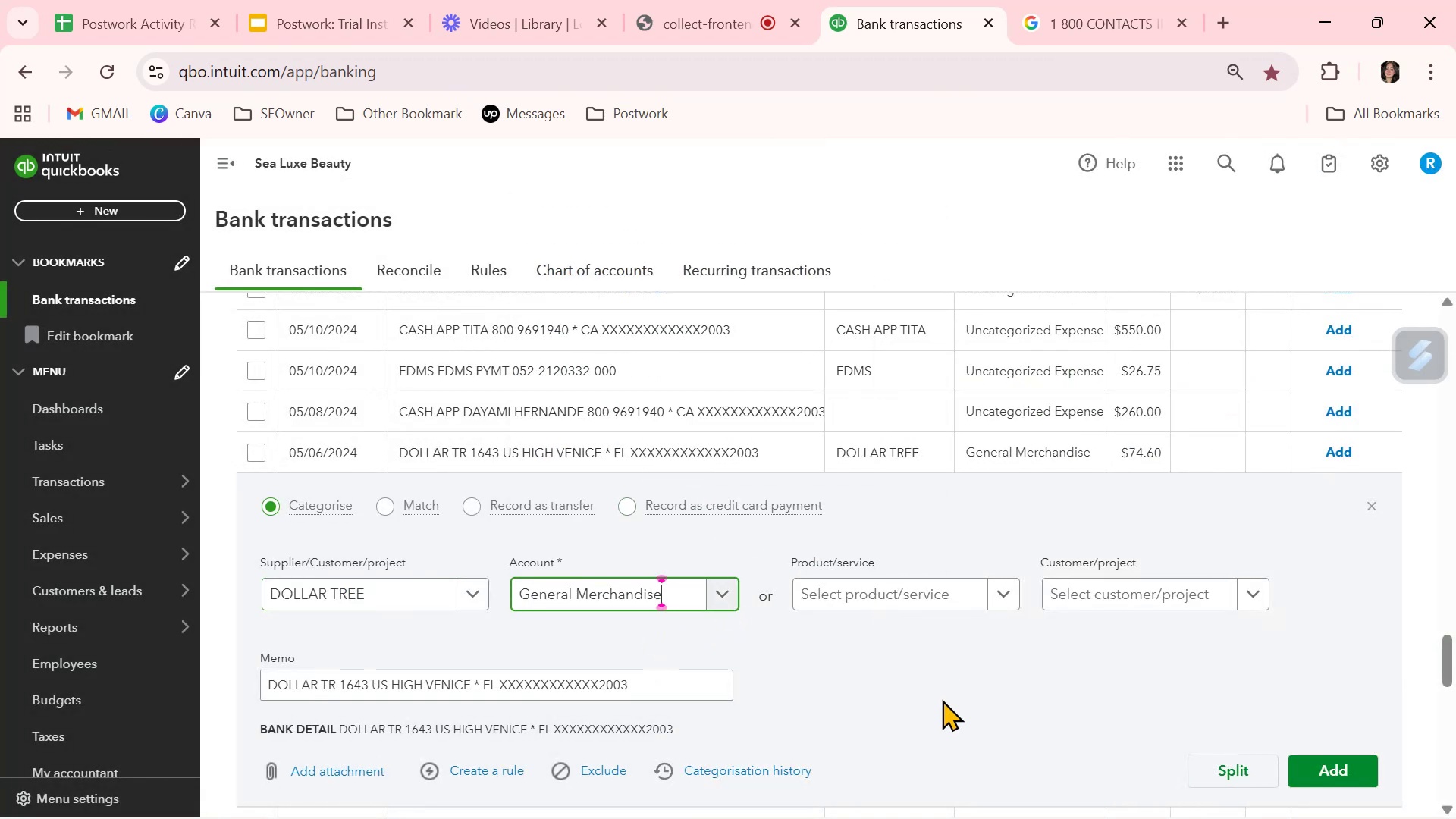 
left_click([941, 689])
 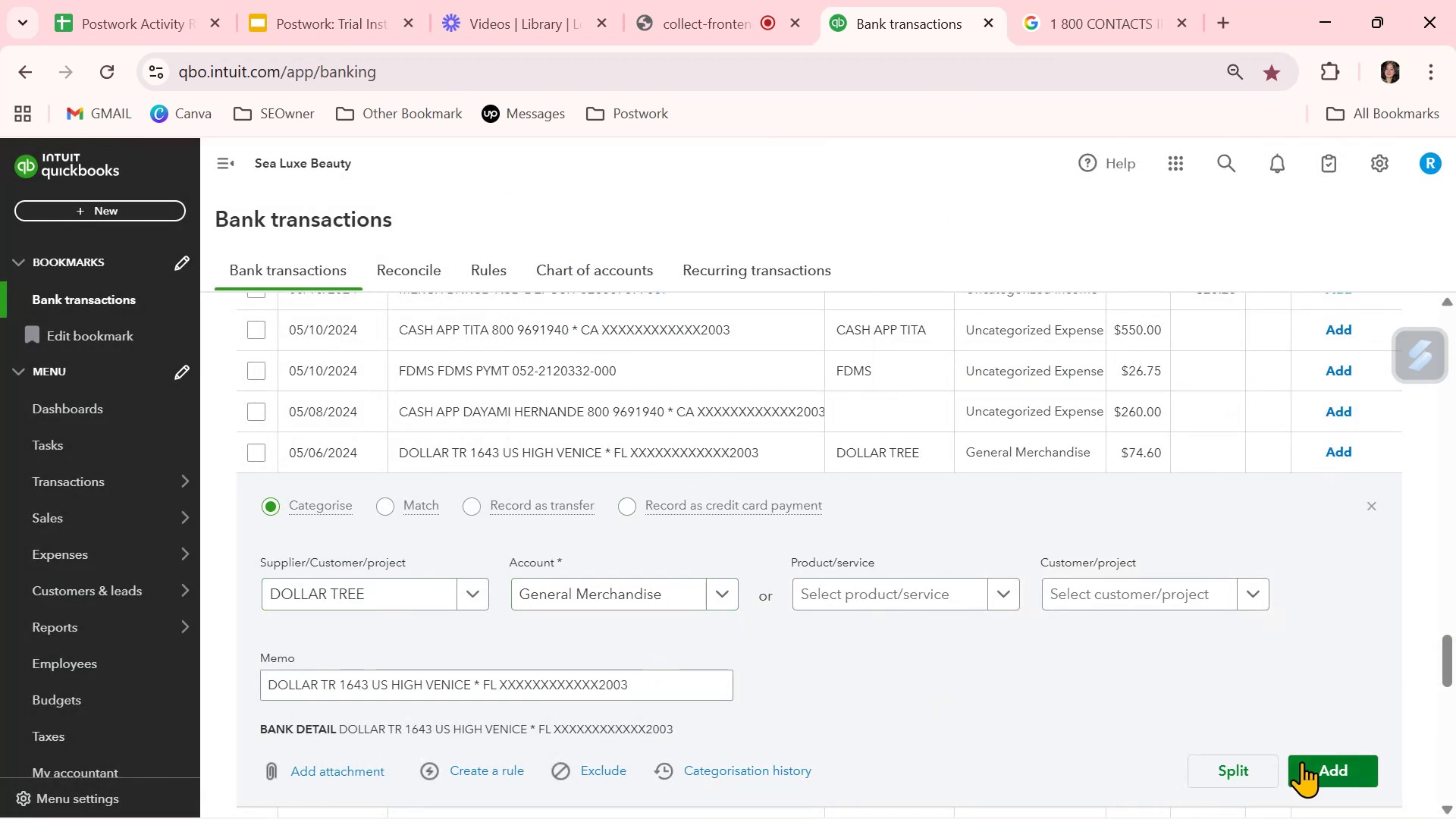 
left_click([1351, 767])
 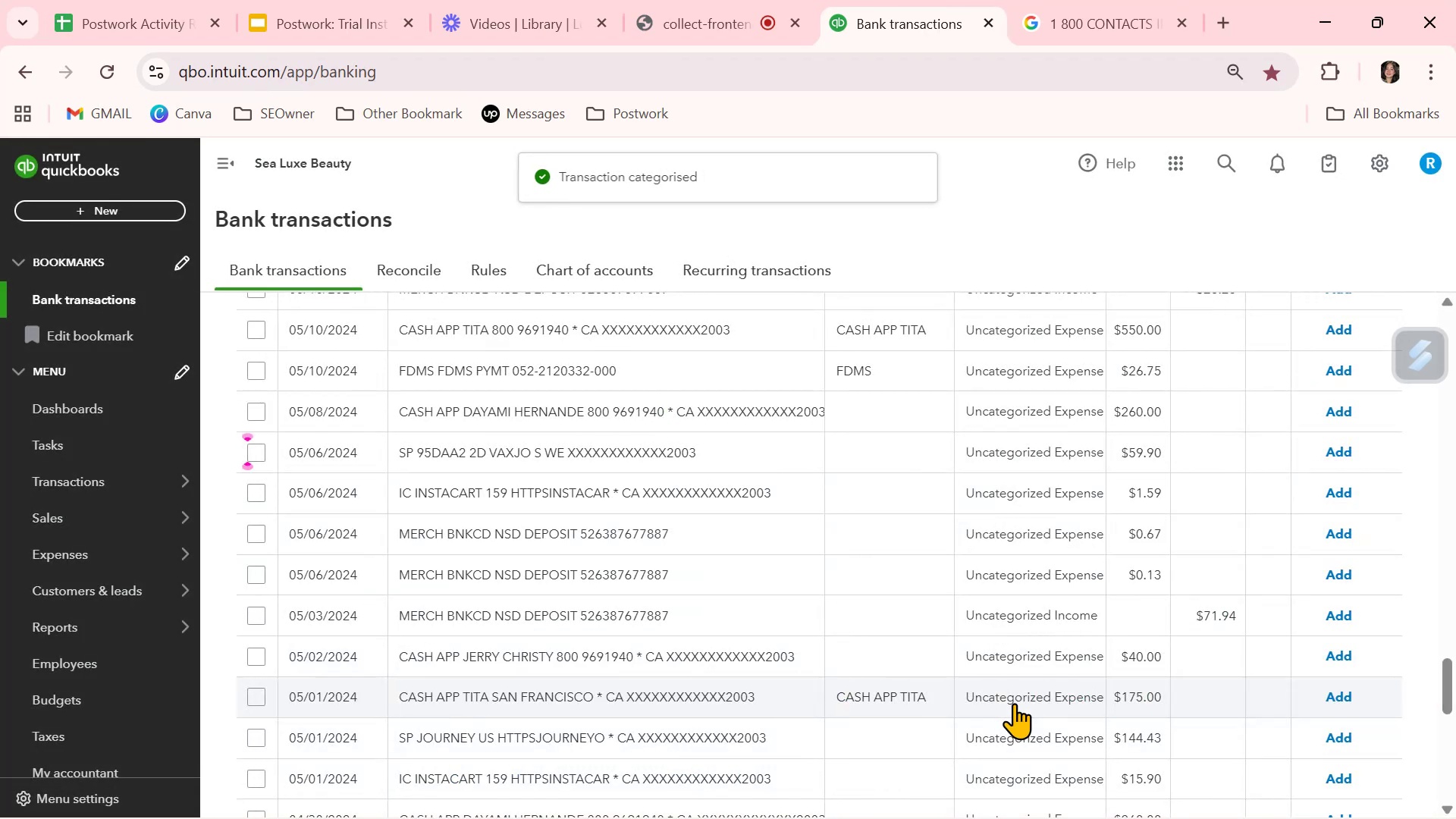 
scroll: coordinate [1014, 703], scroll_direction: up, amount: 2.0
 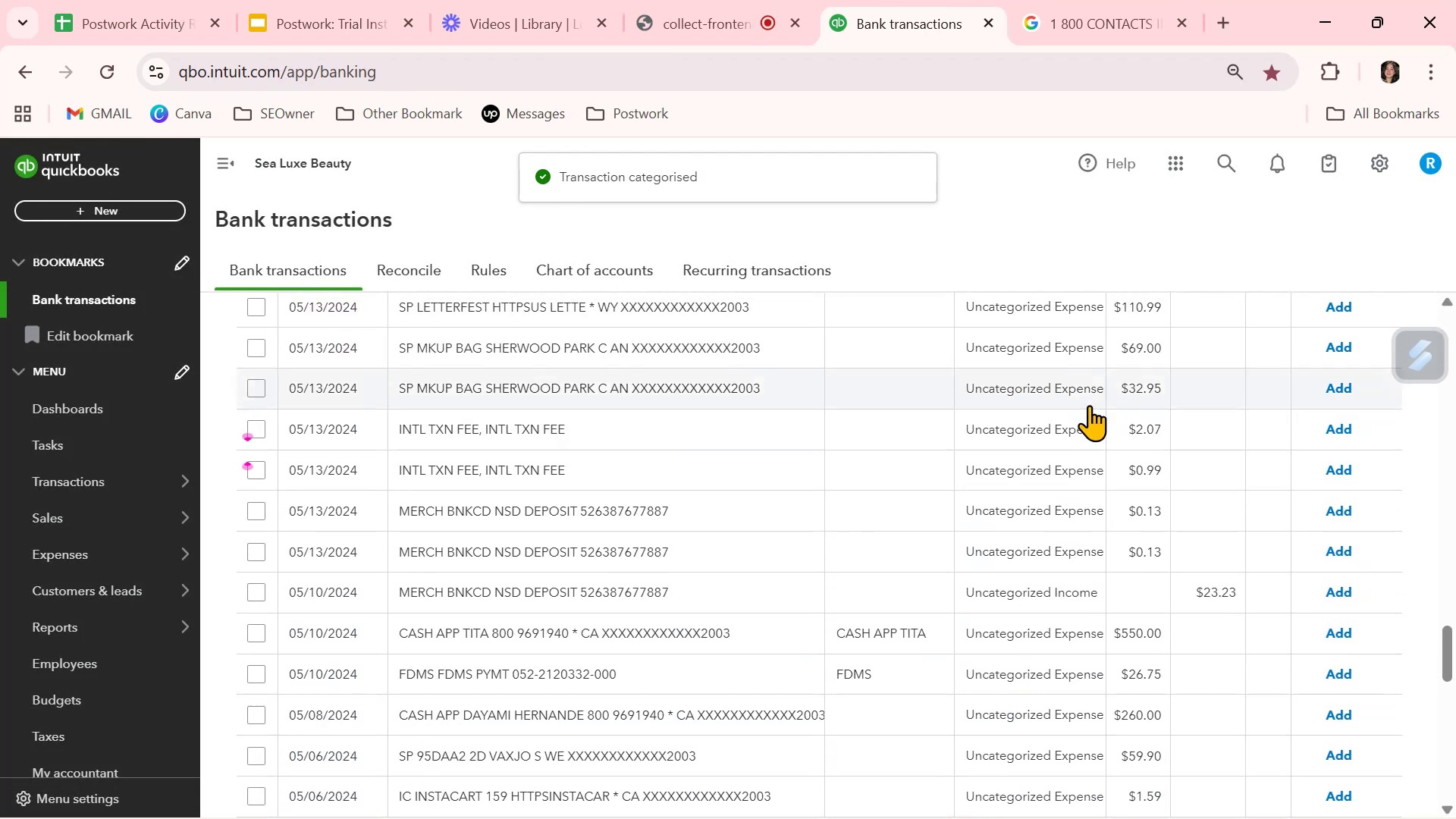 
left_click([1062, 428])
 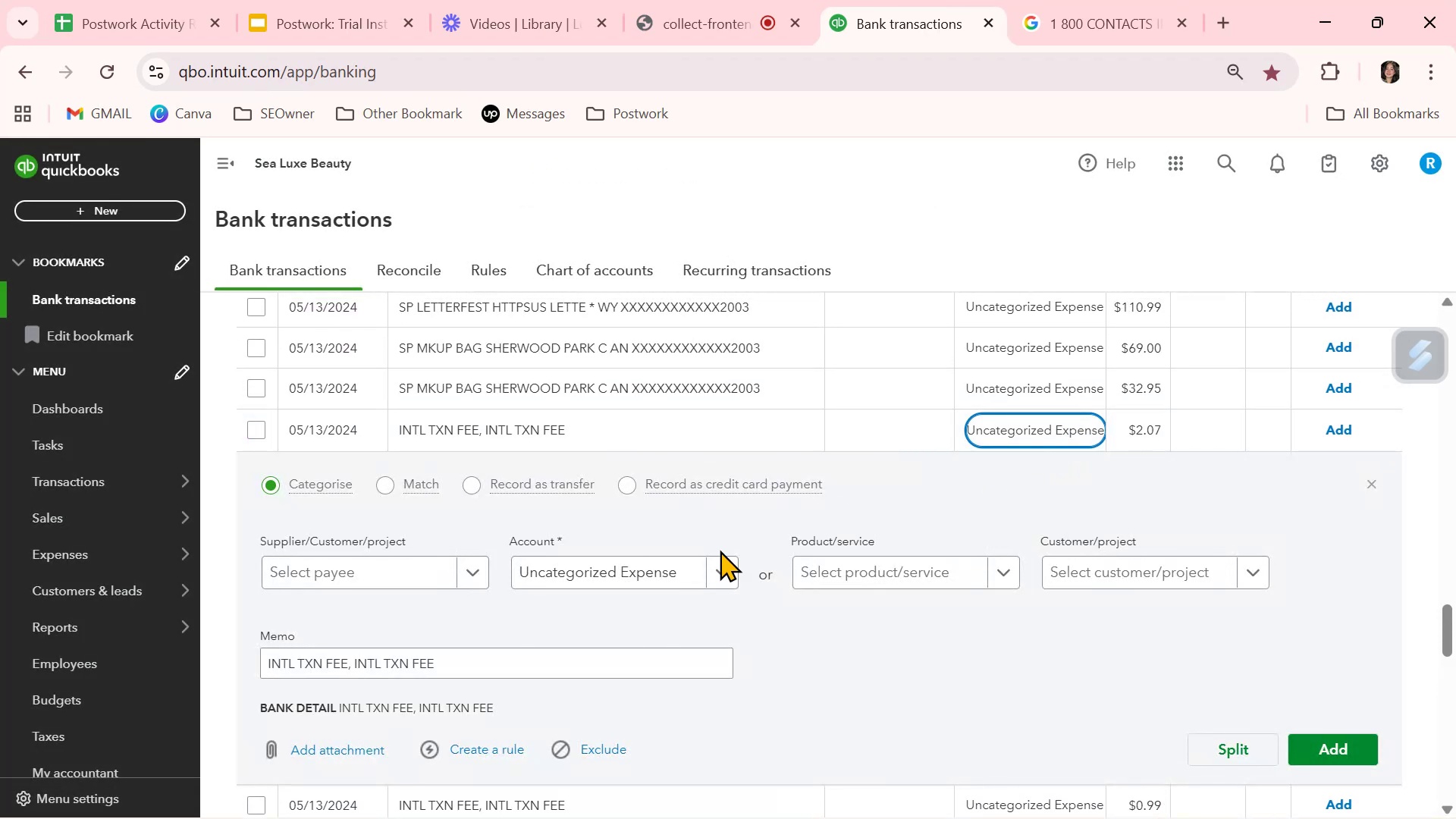 
left_click([726, 566])
 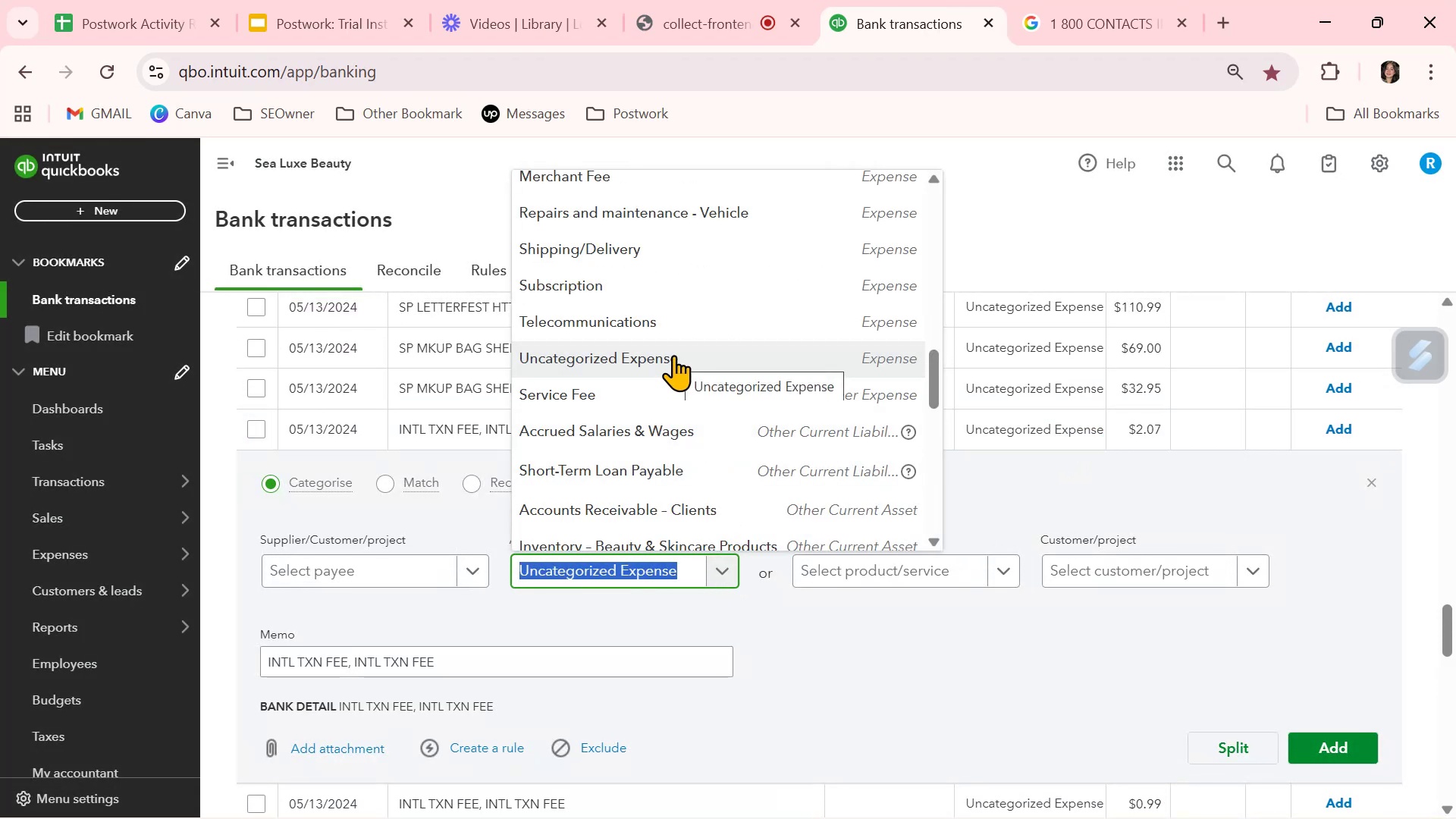 
type(BAN)
 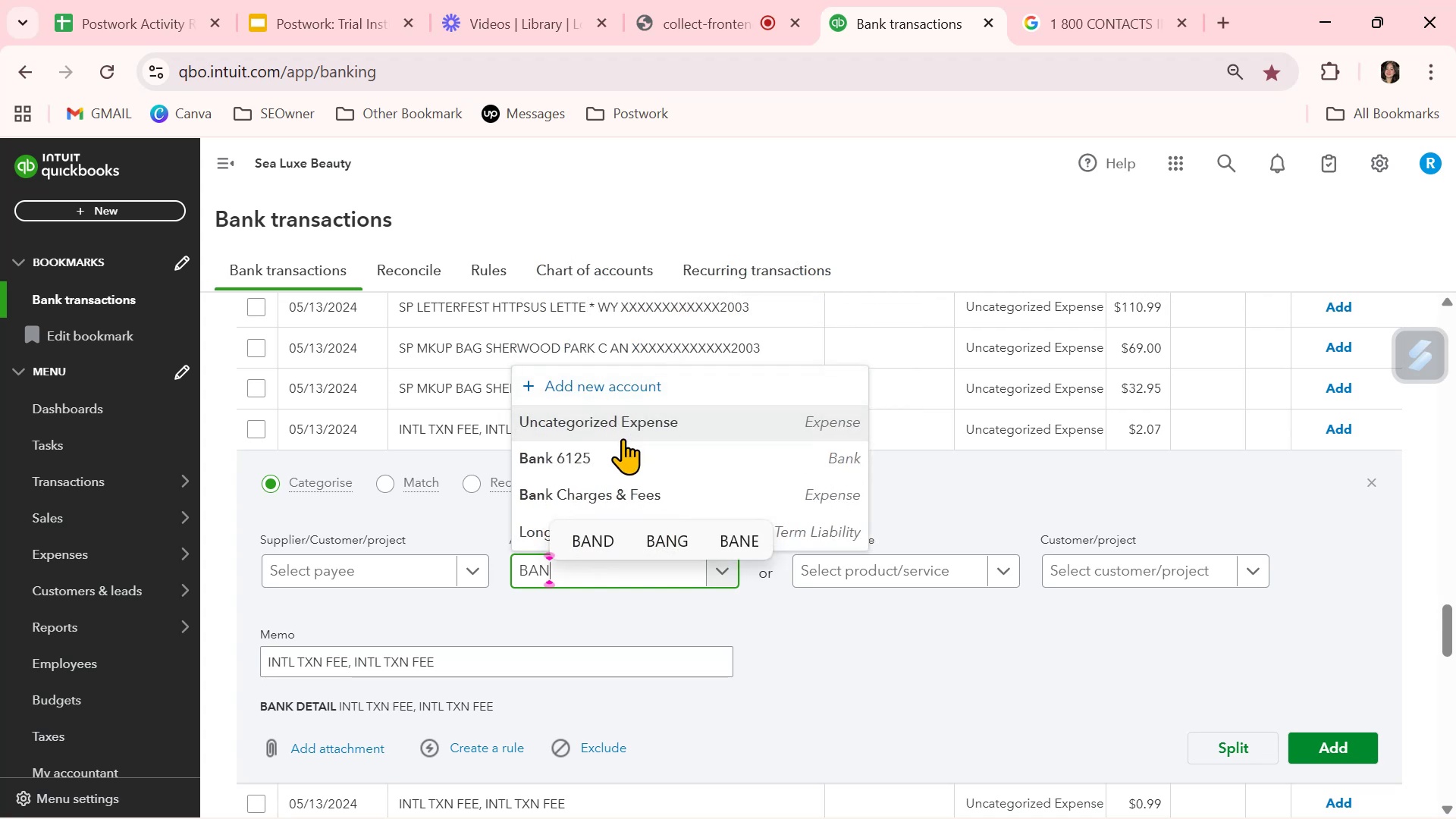 
left_click([609, 493])
 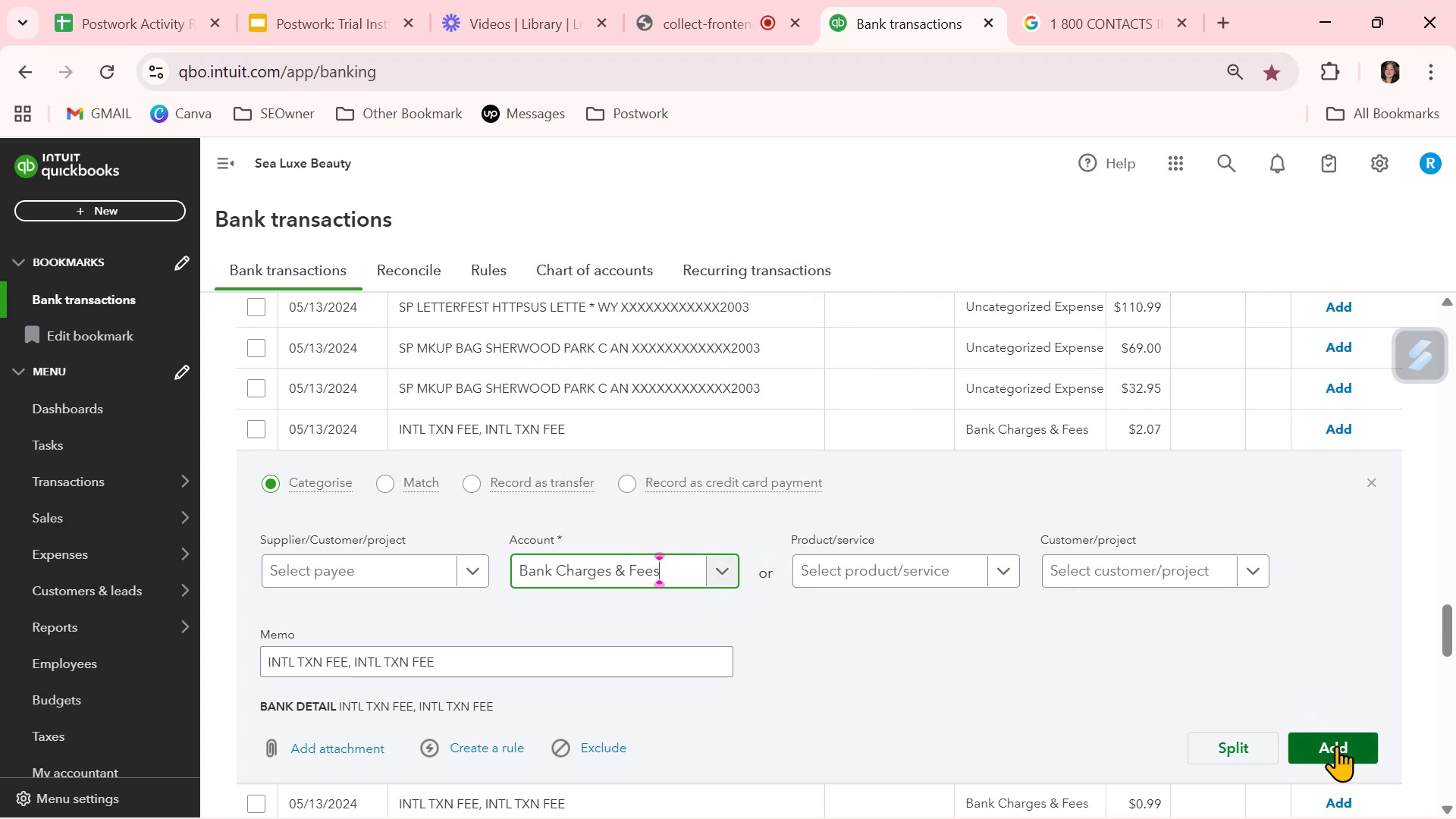 
left_click([1336, 745])
 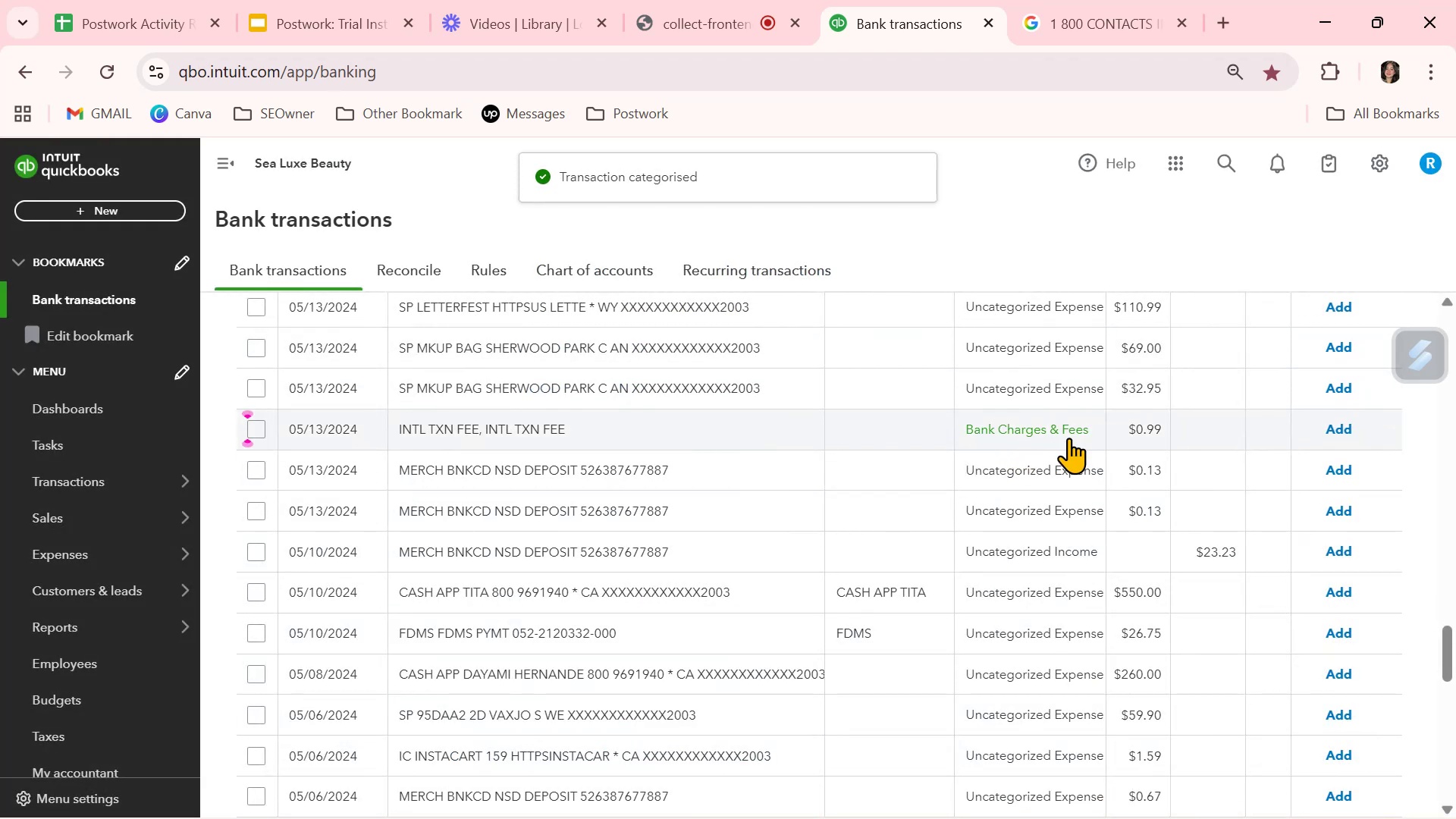 
left_click([1339, 433])
 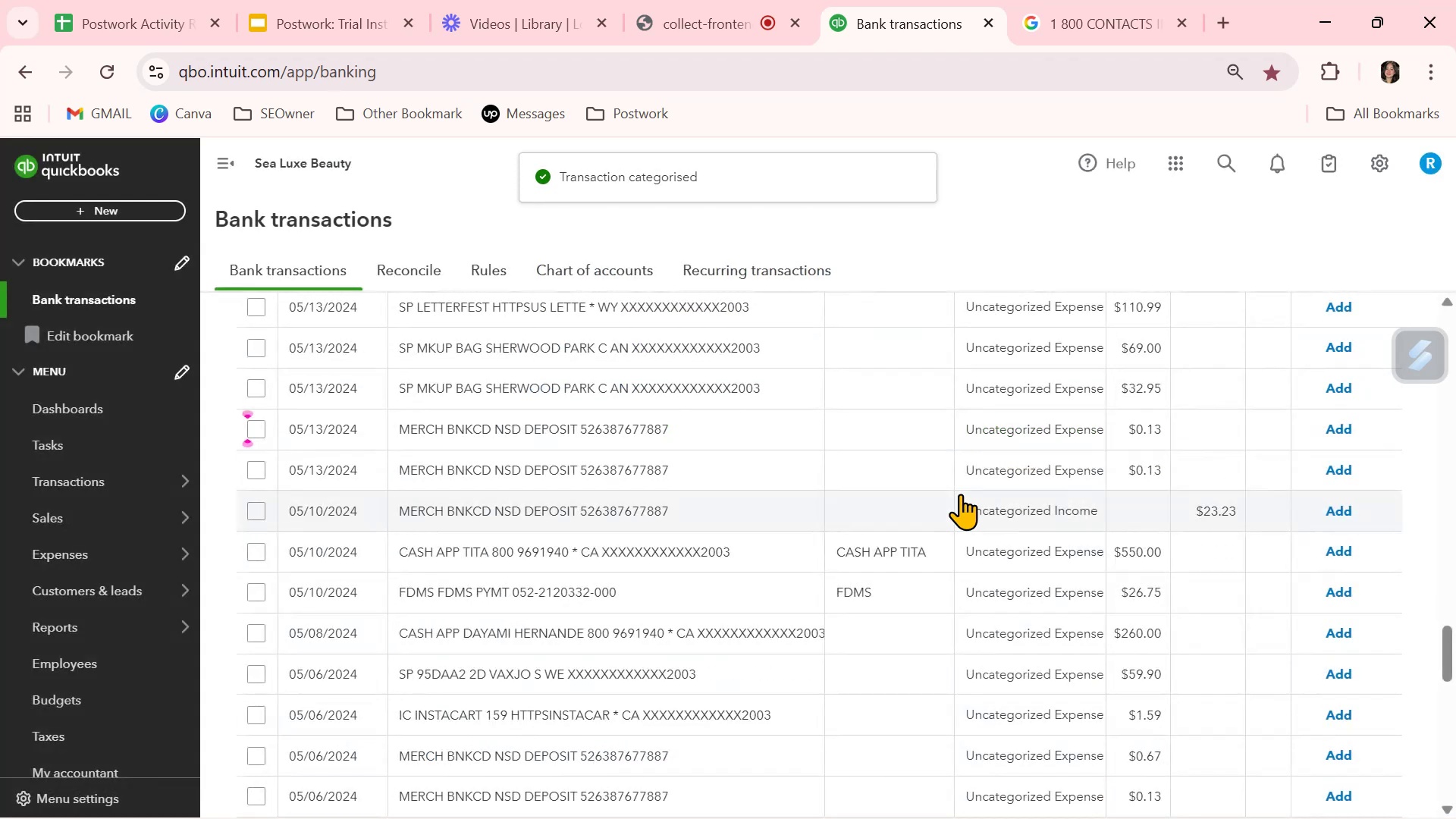 
scroll: coordinate [954, 540], scroll_direction: up, amount: 19.0
 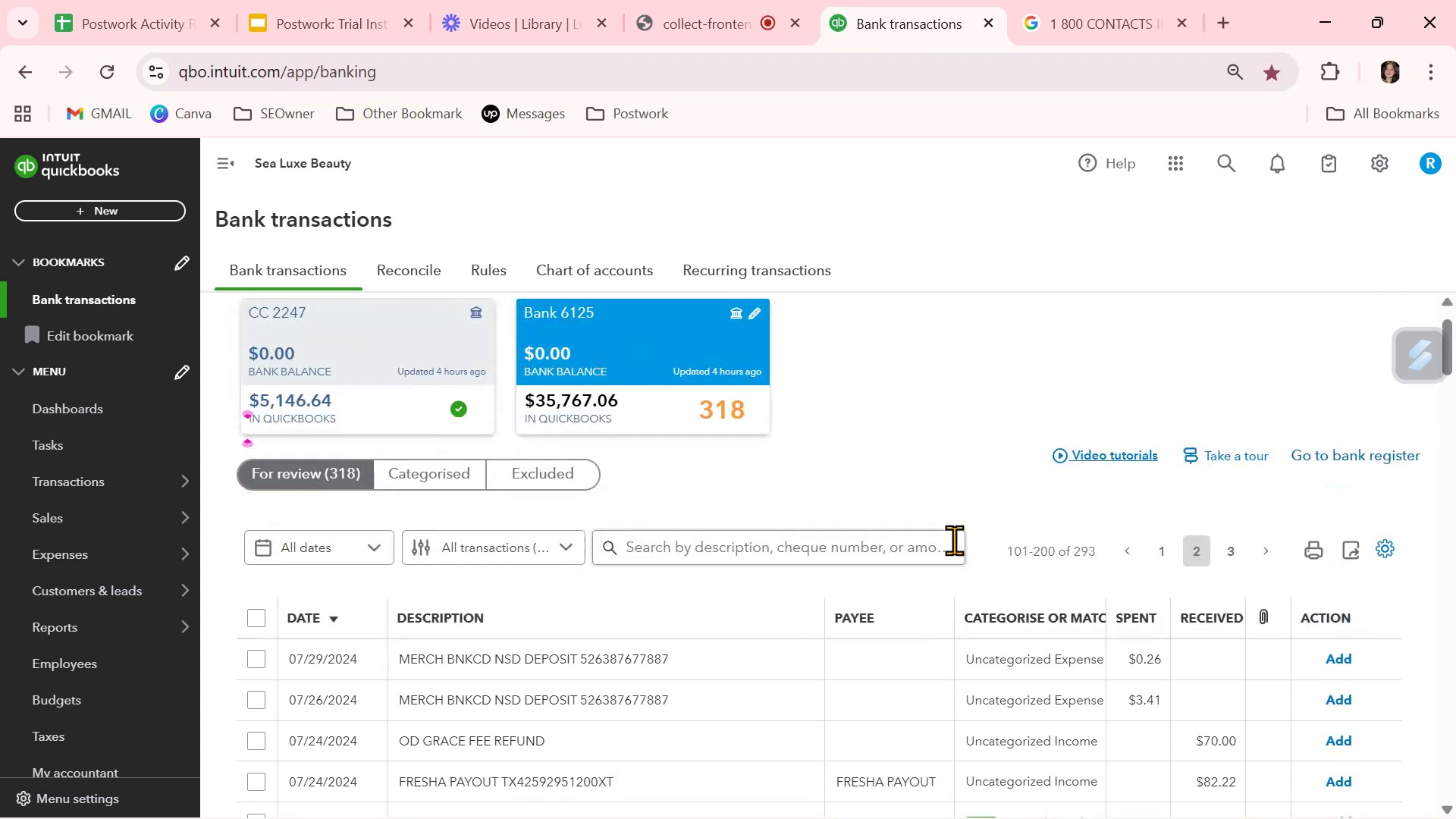 
scroll: coordinate [962, 533], scroll_direction: down, amount: 5.0
 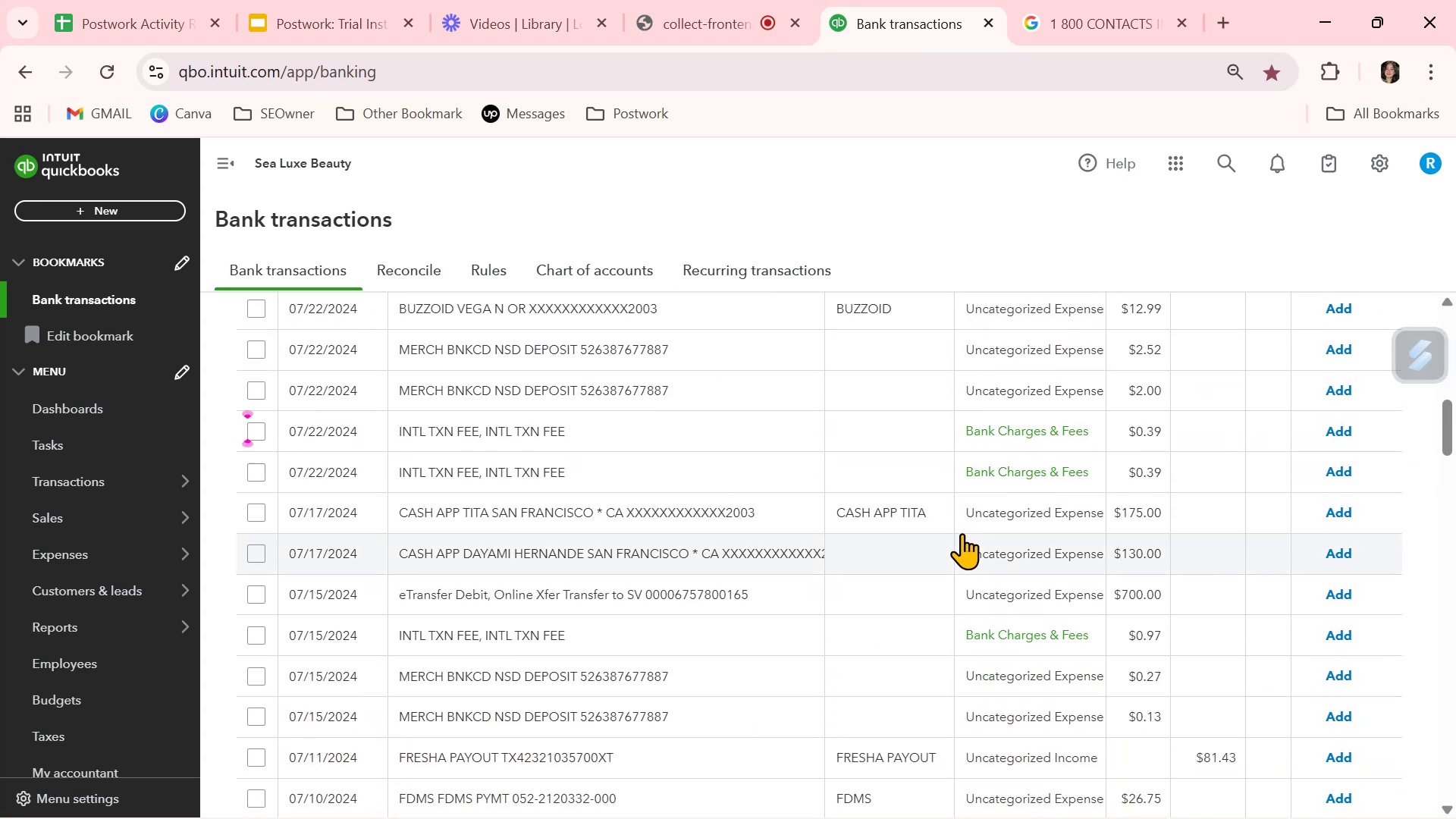 
left_click([1341, 428])
 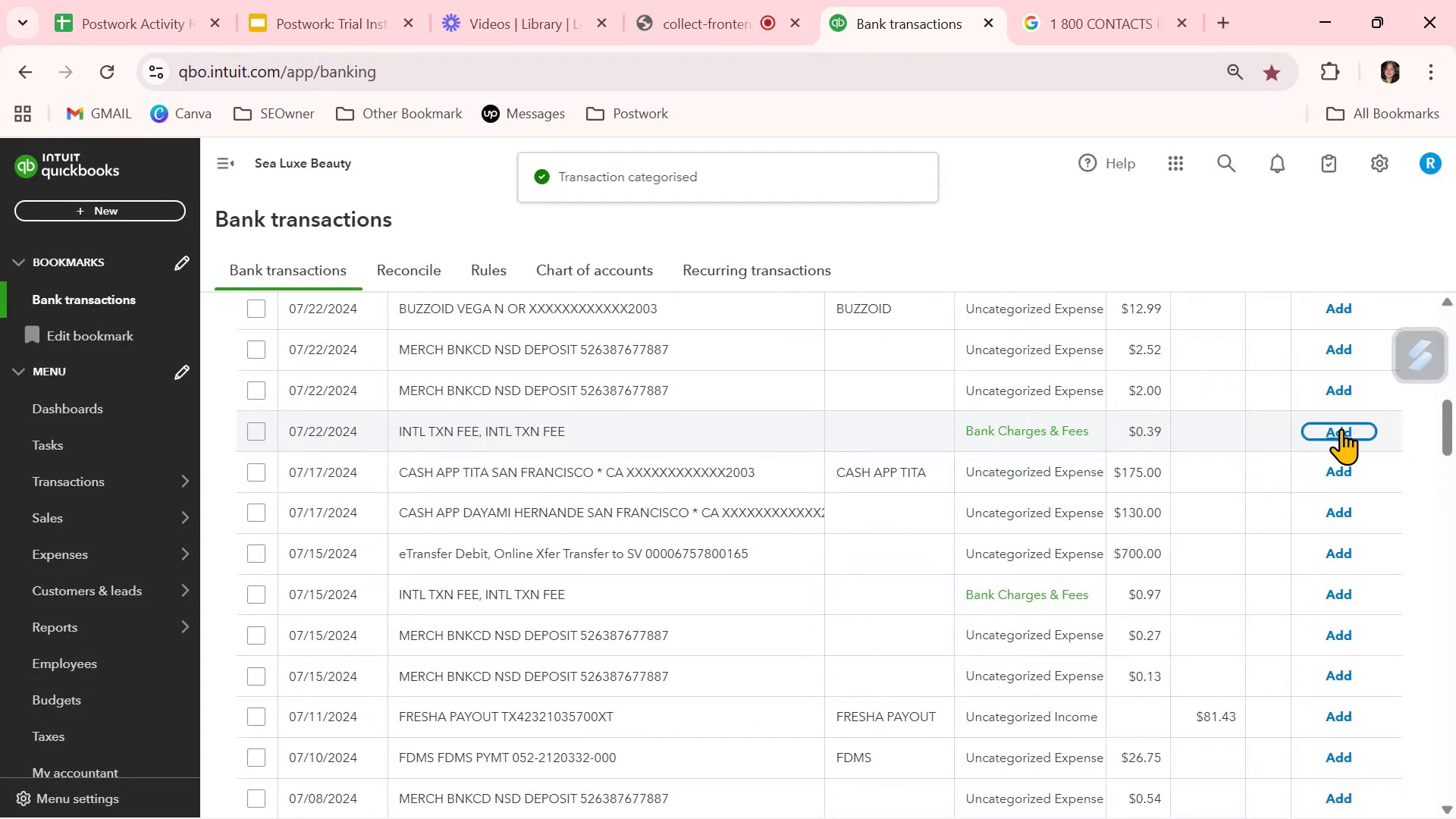 
left_click([1341, 428])
 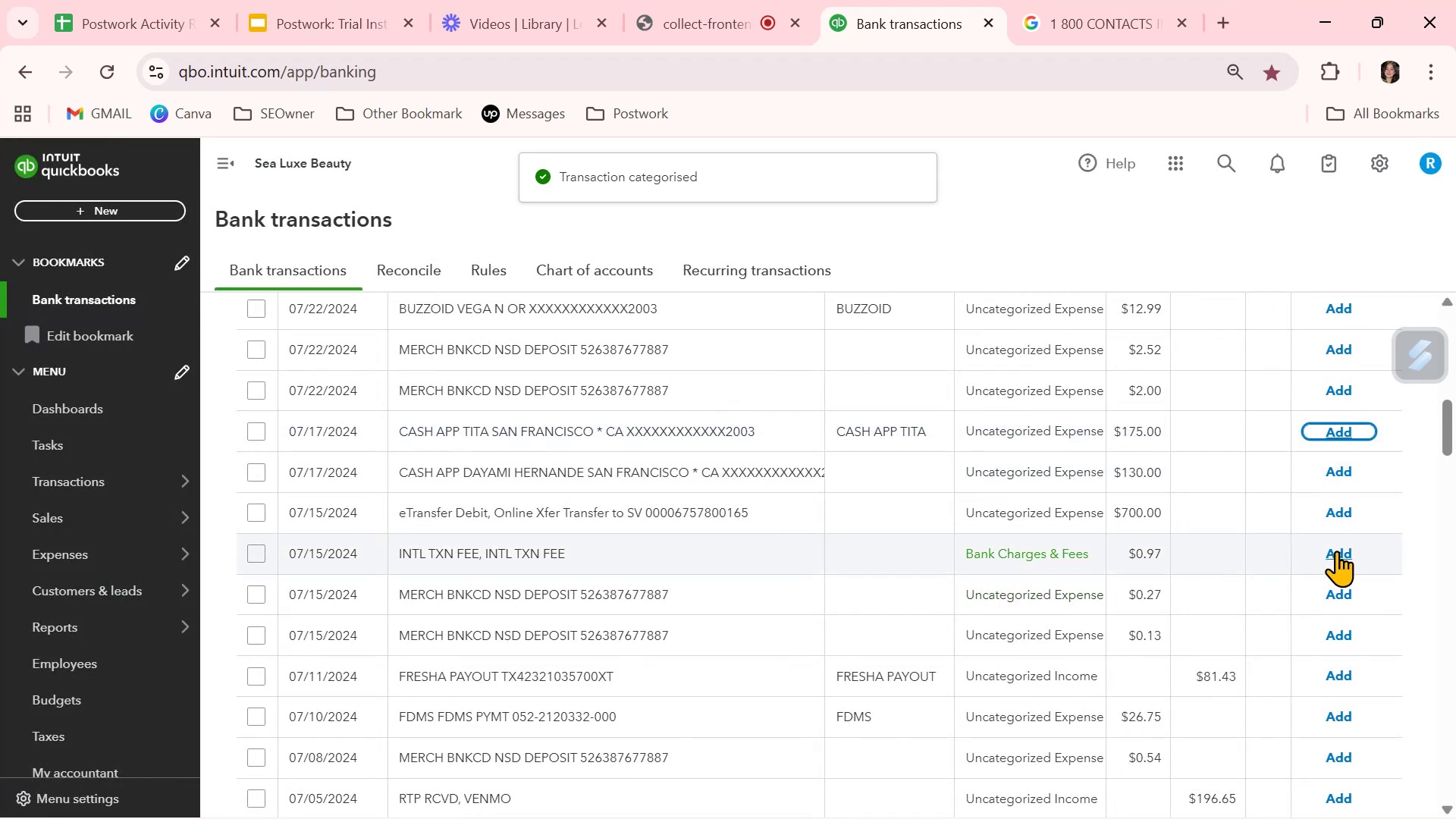 
left_click([1336, 550])
 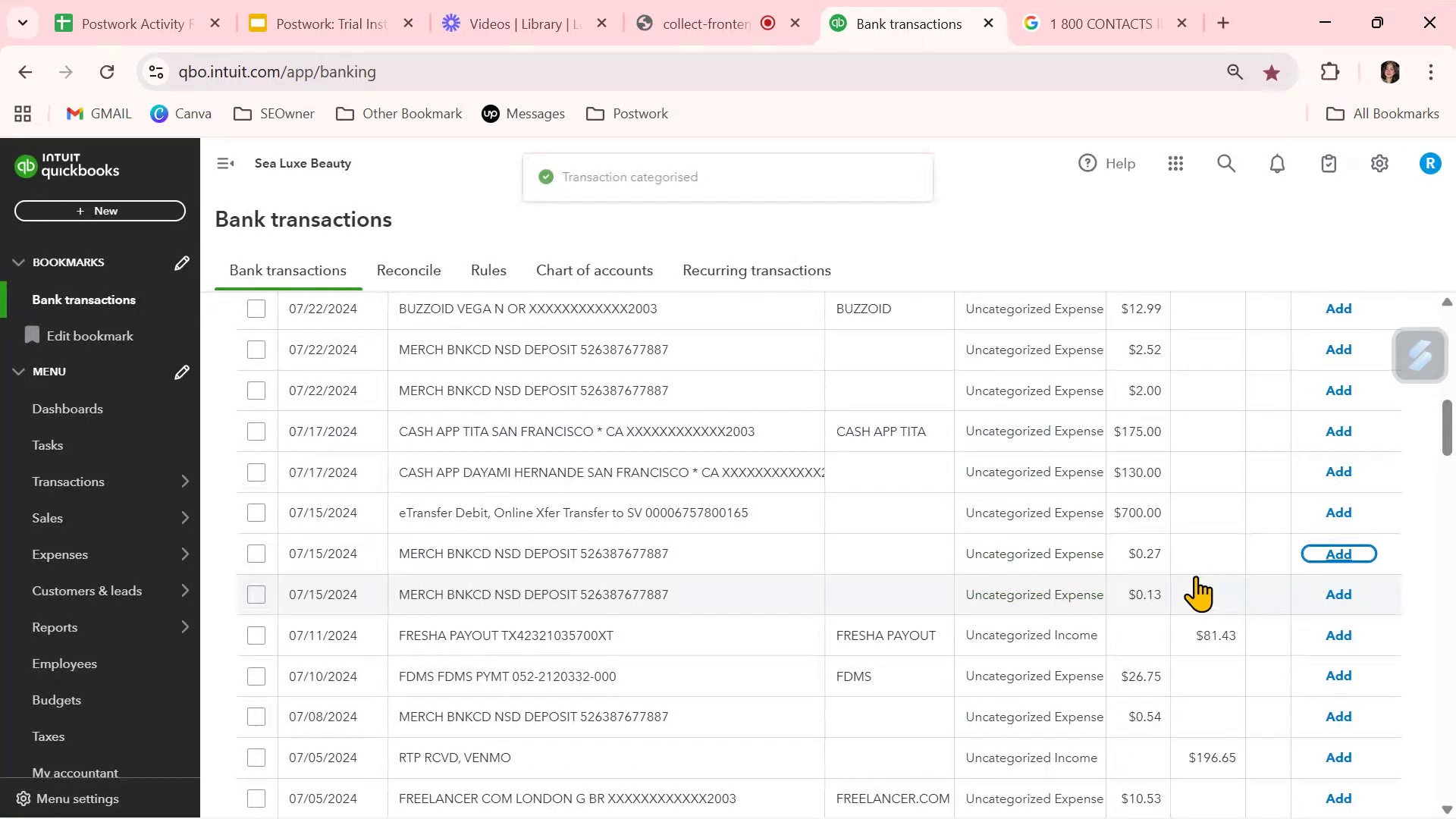 
scroll: coordinate [1195, 576], scroll_direction: down, amount: 1.0
 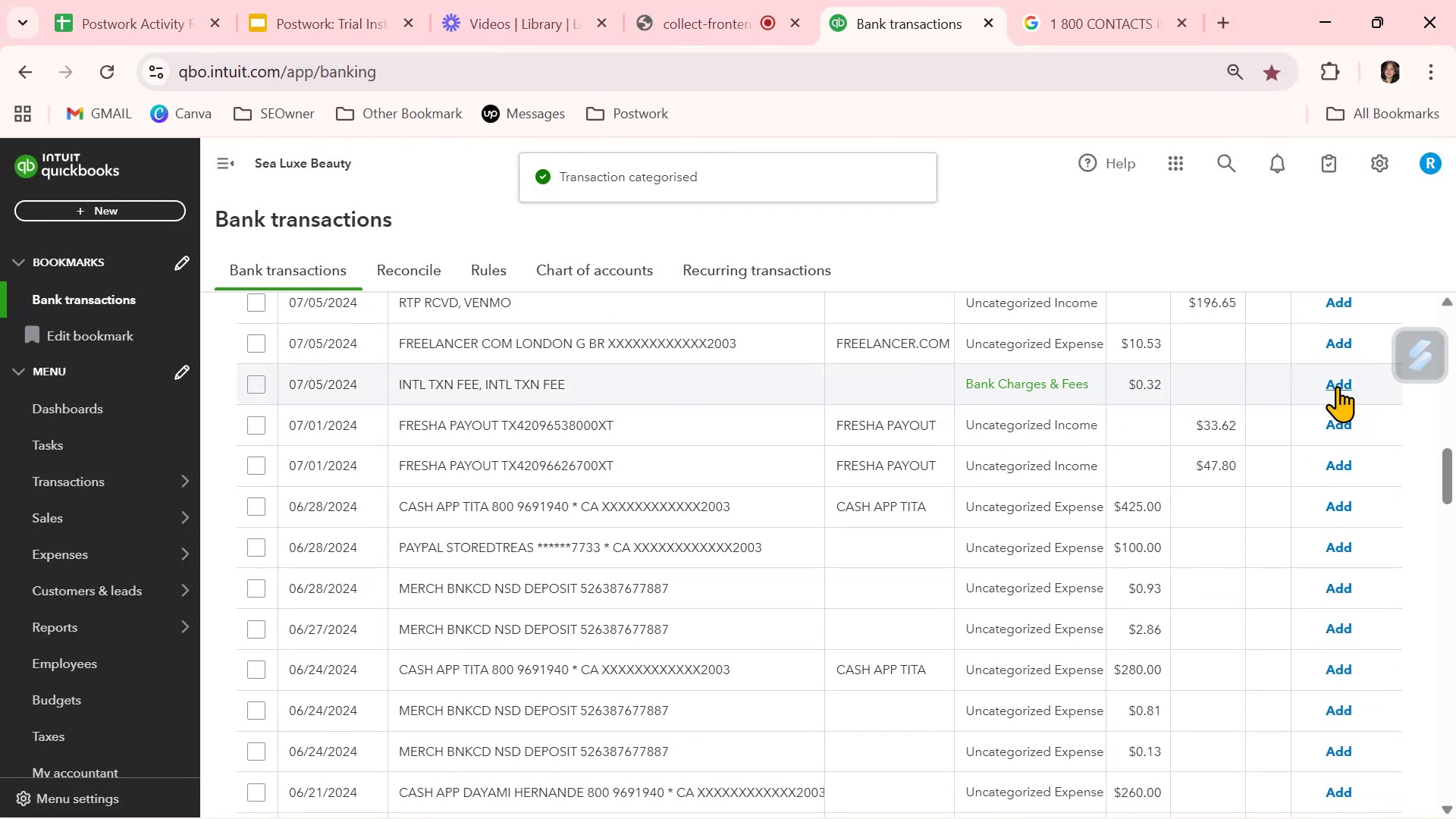 
left_click([1337, 386])
 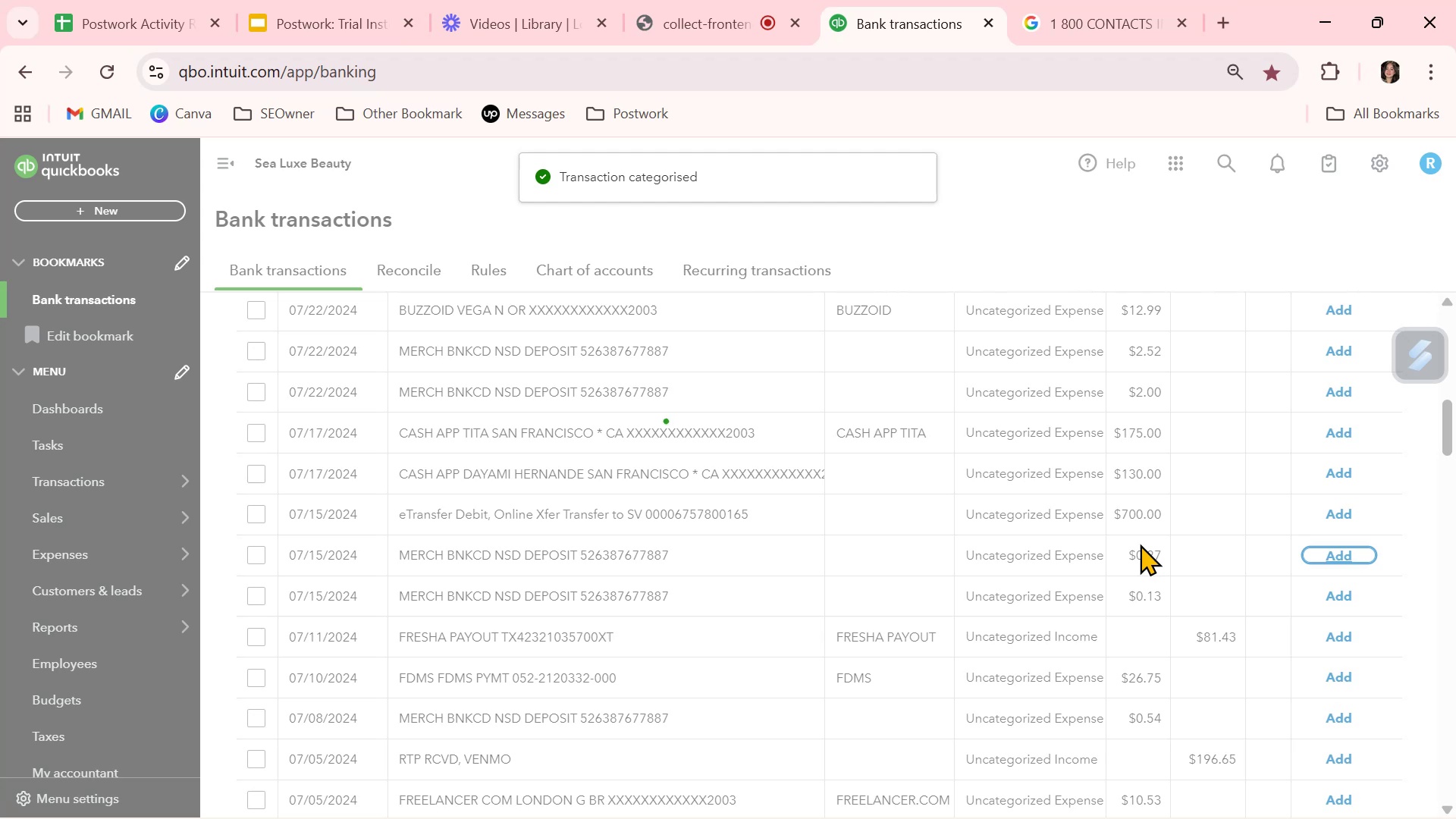 
scroll: coordinate [1140, 544], scroll_direction: down, amount: 18.0
 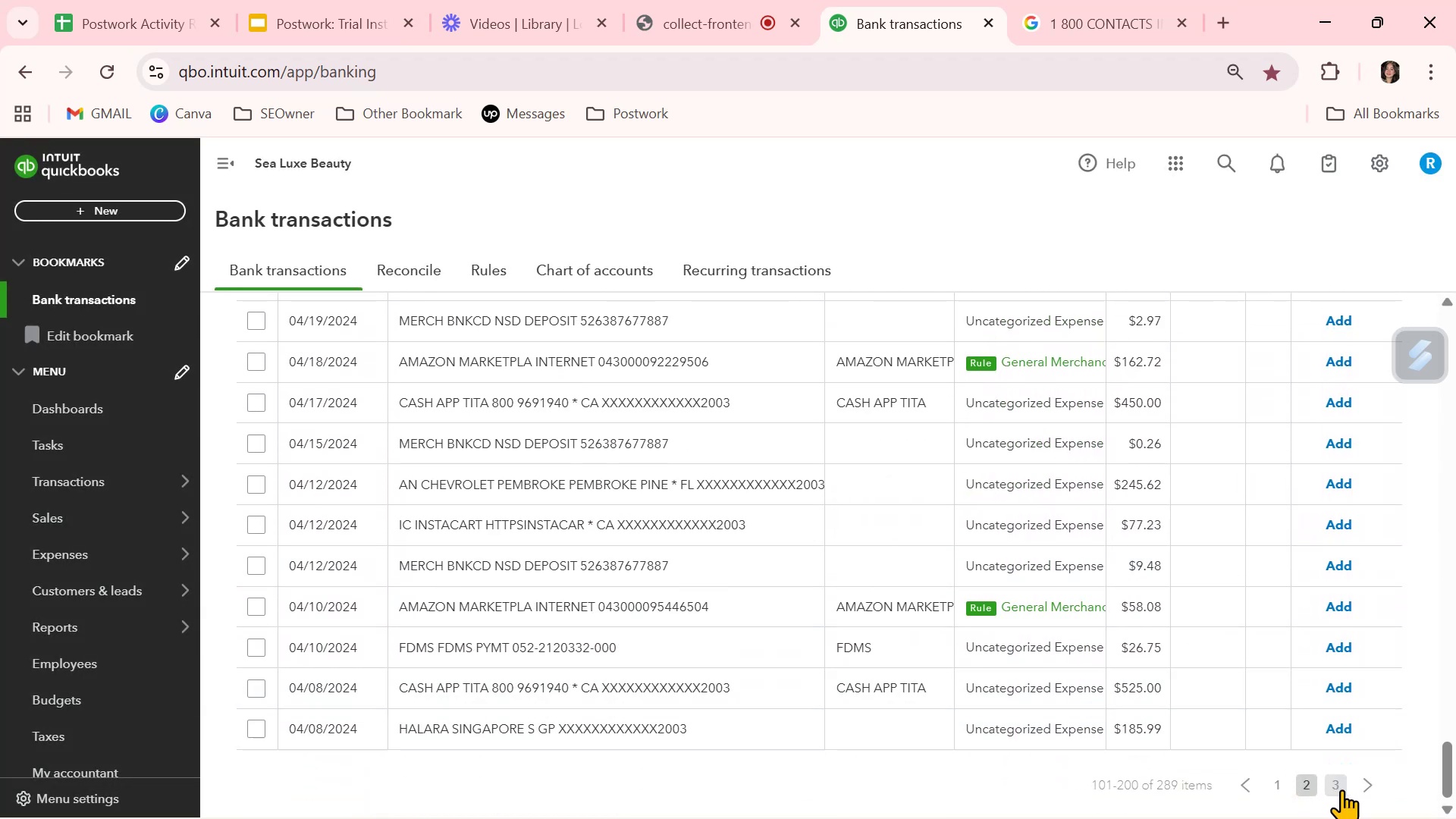 
left_click([1336, 785])
 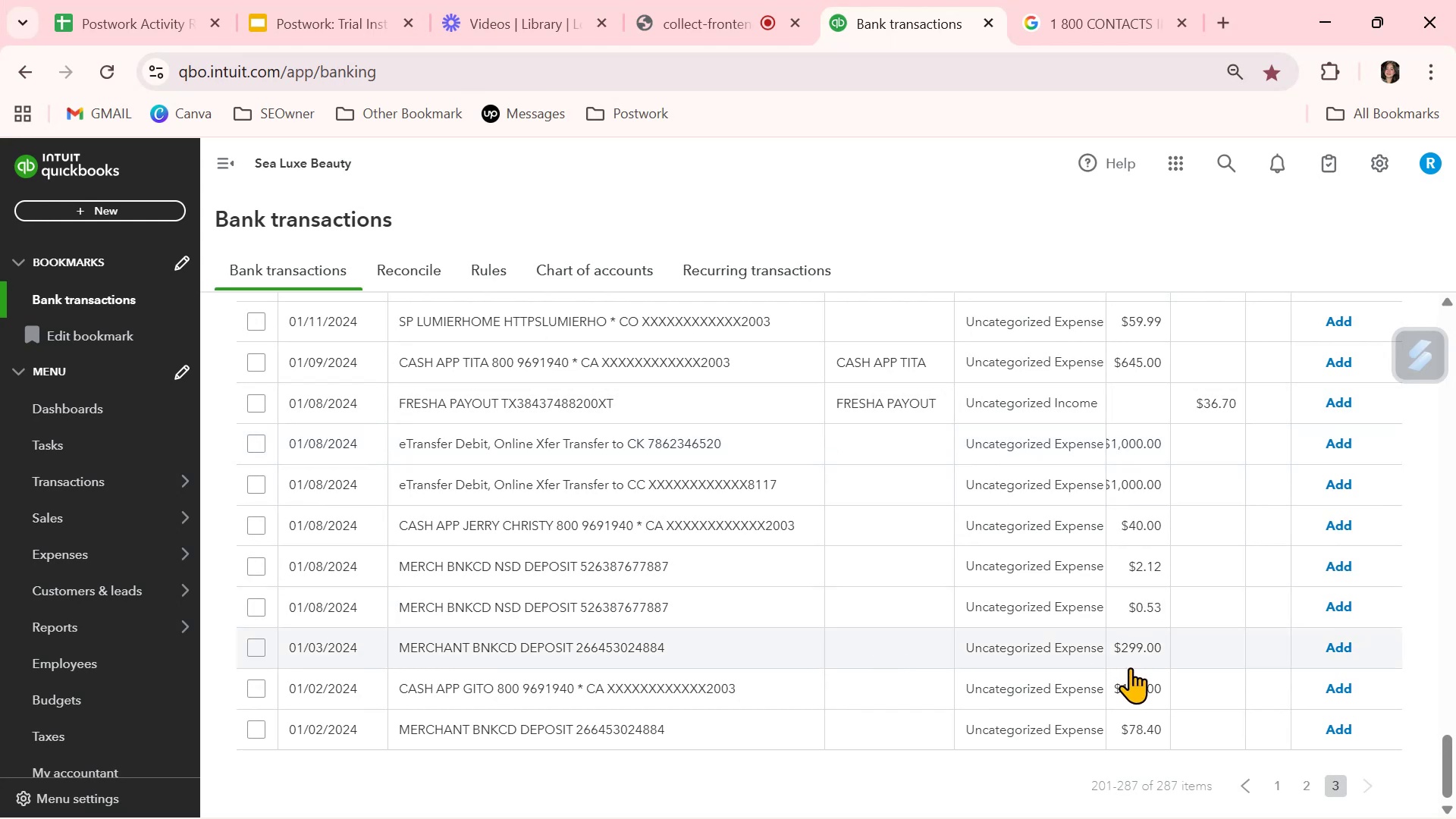 
scroll: coordinate [1128, 667], scroll_direction: up, amount: 13.0
 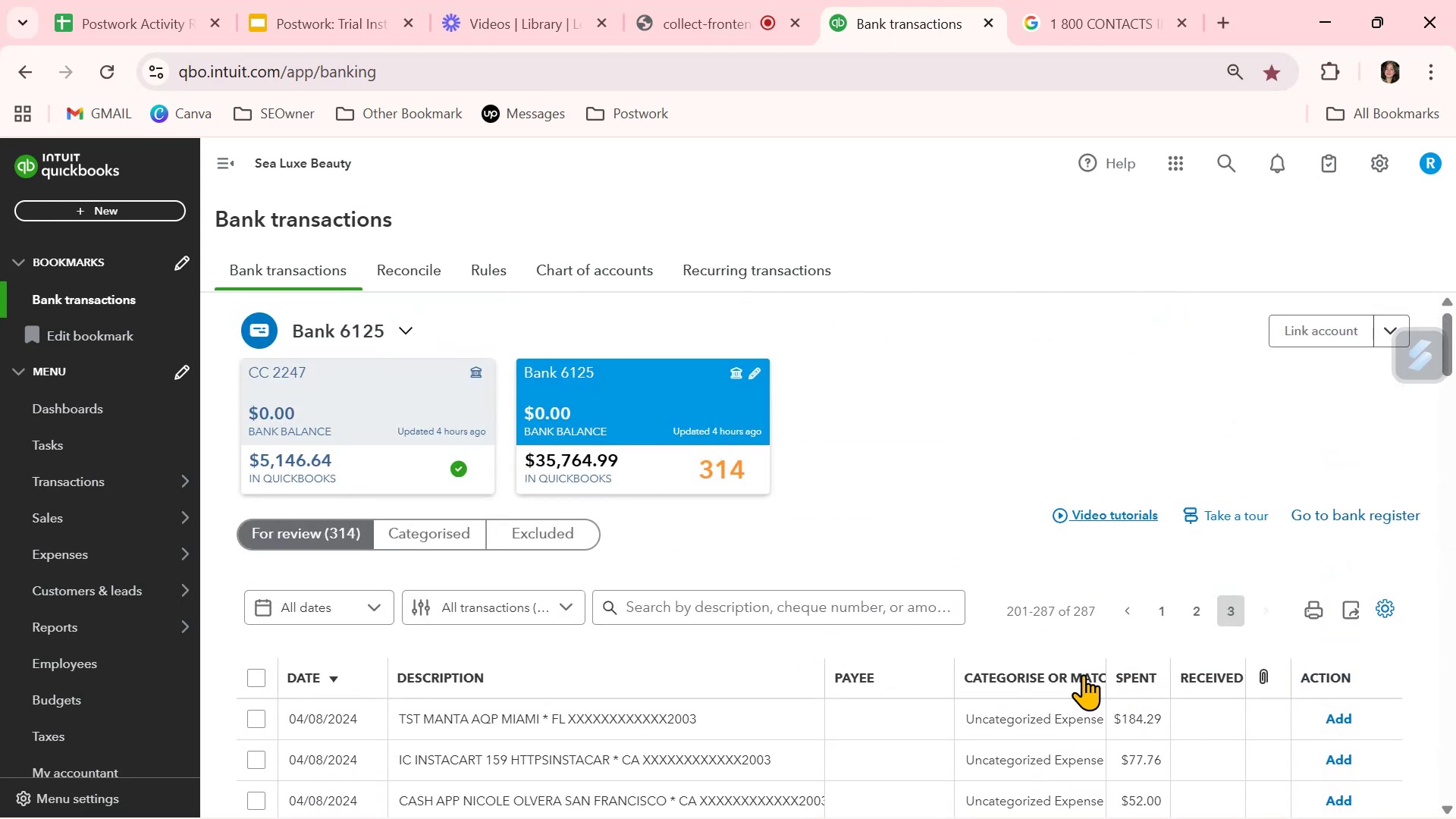 
left_click([661, 711])
 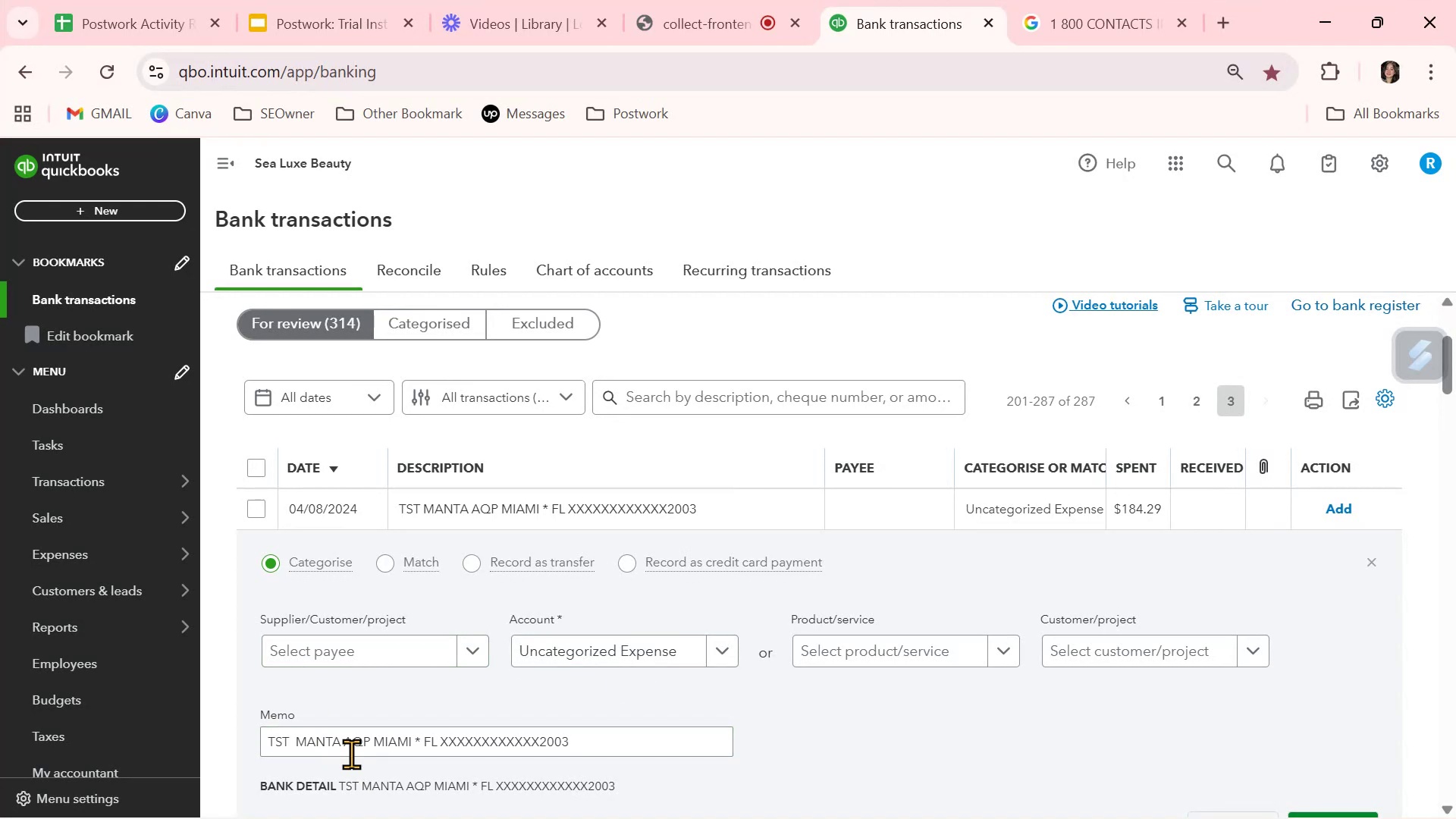 
left_click([366, 741])
 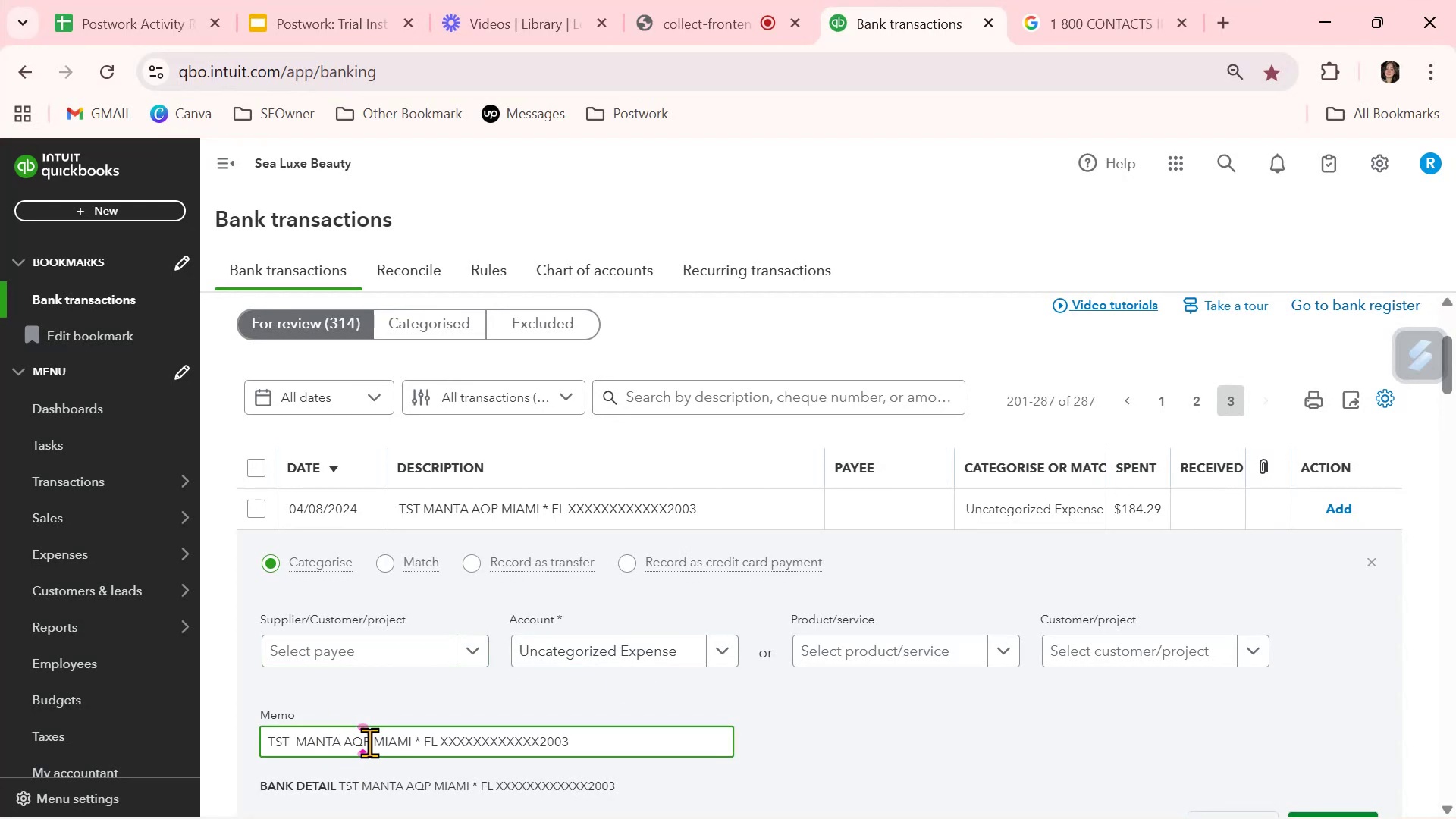 
left_click_drag(start_coordinate=[370, 738], to_coordinate=[300, 740])
 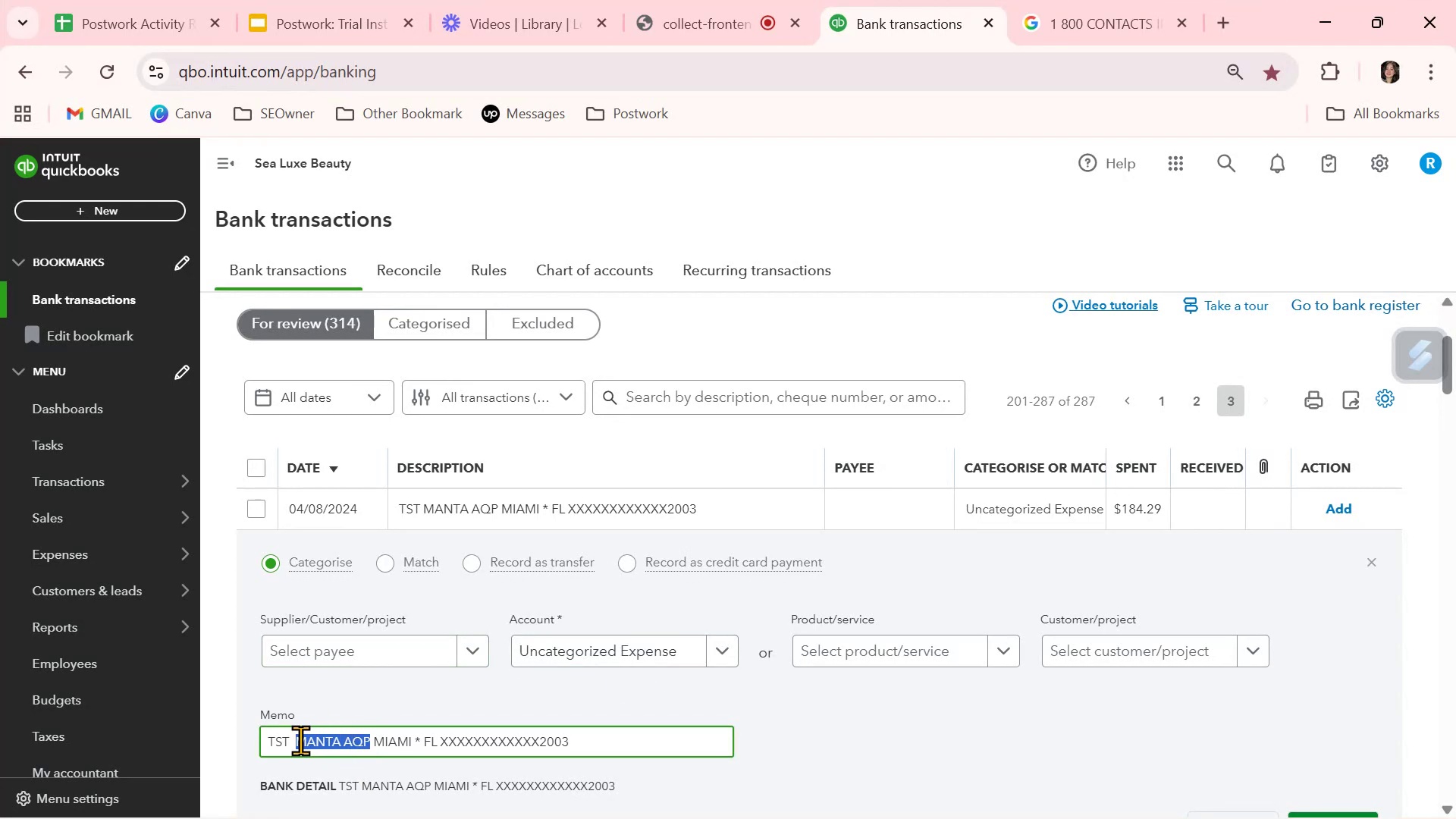 
key(Control+ControlLeft)
 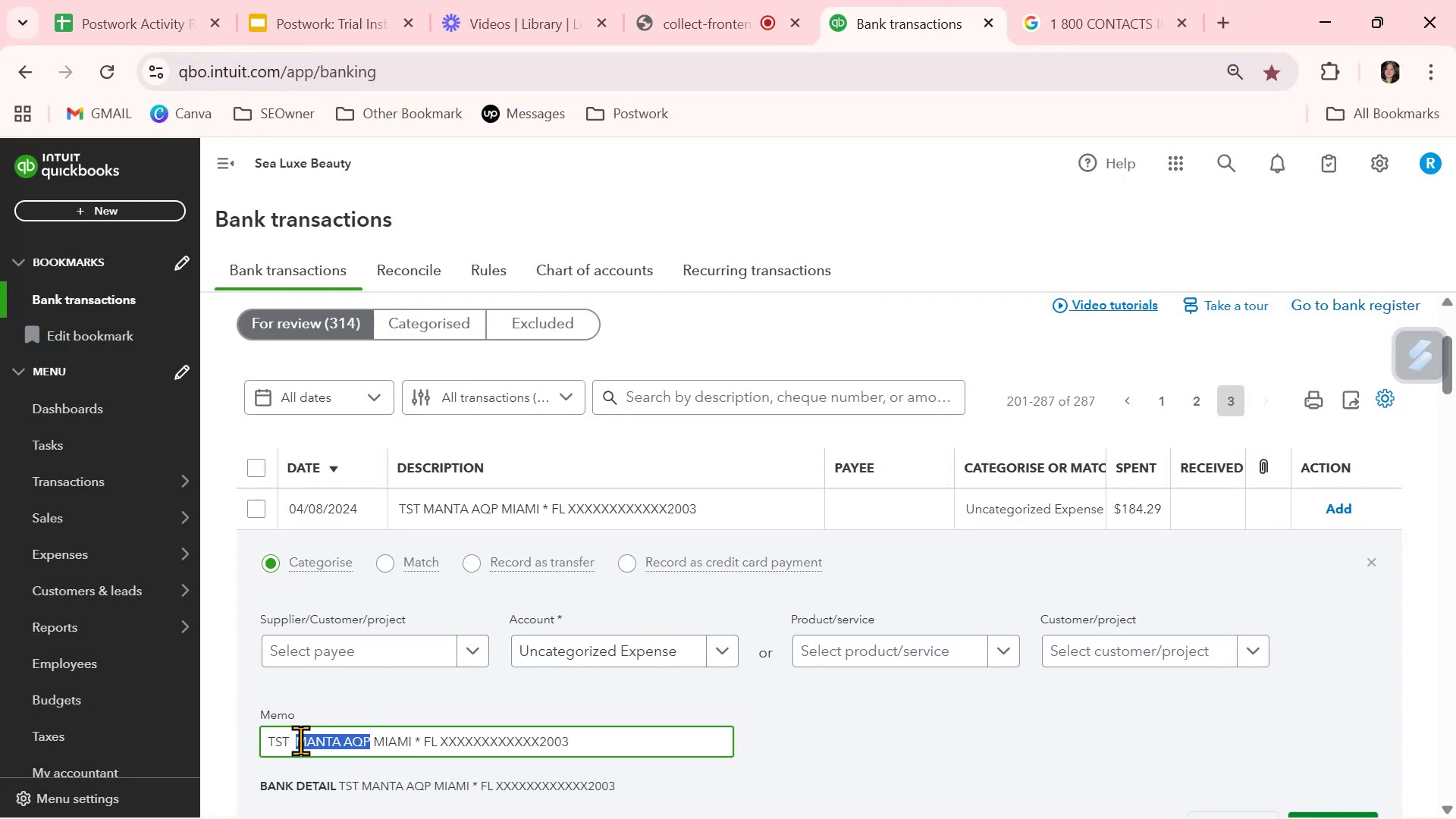 
key(Control+C)
 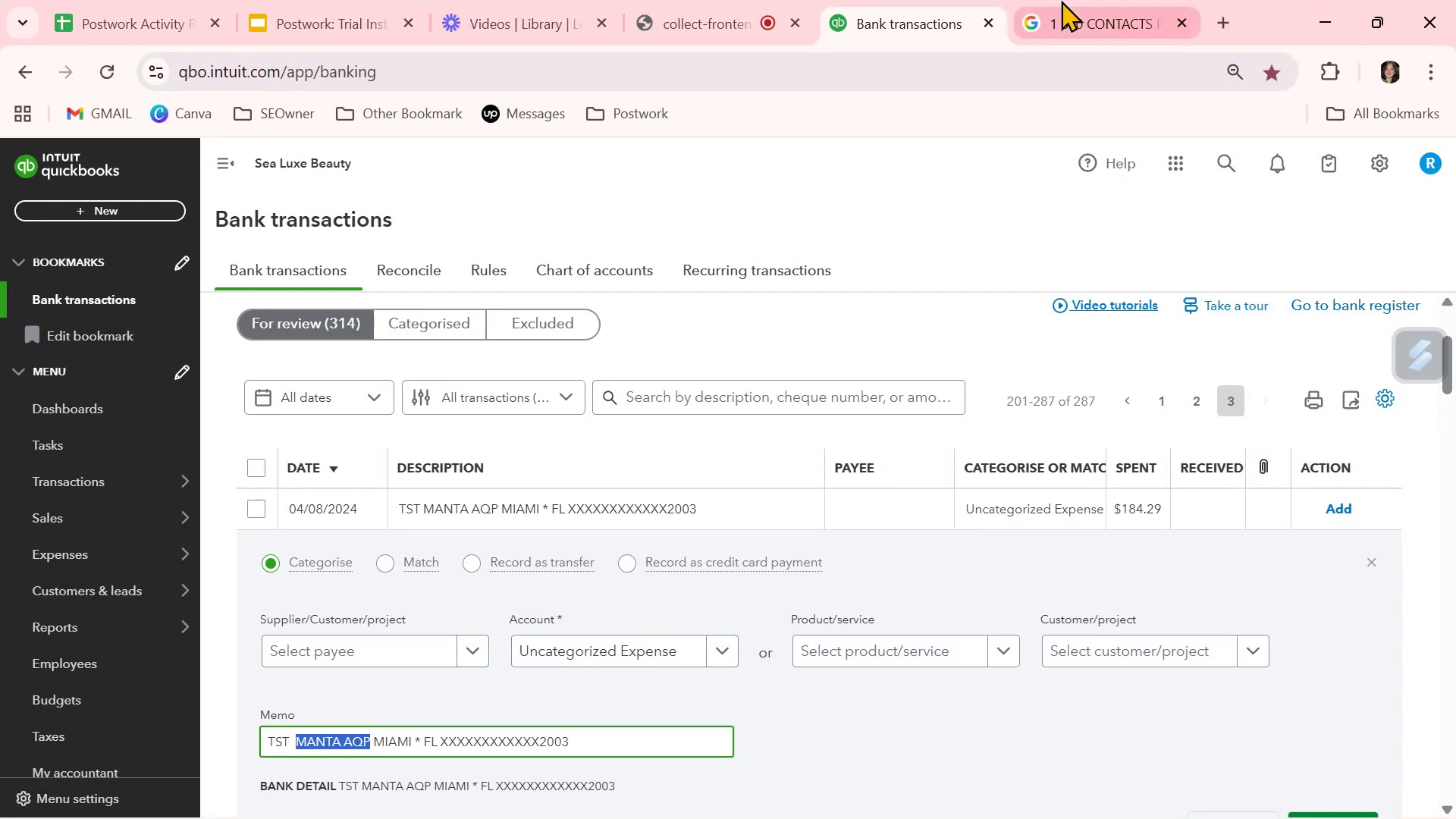 
left_click([1067, 12])
 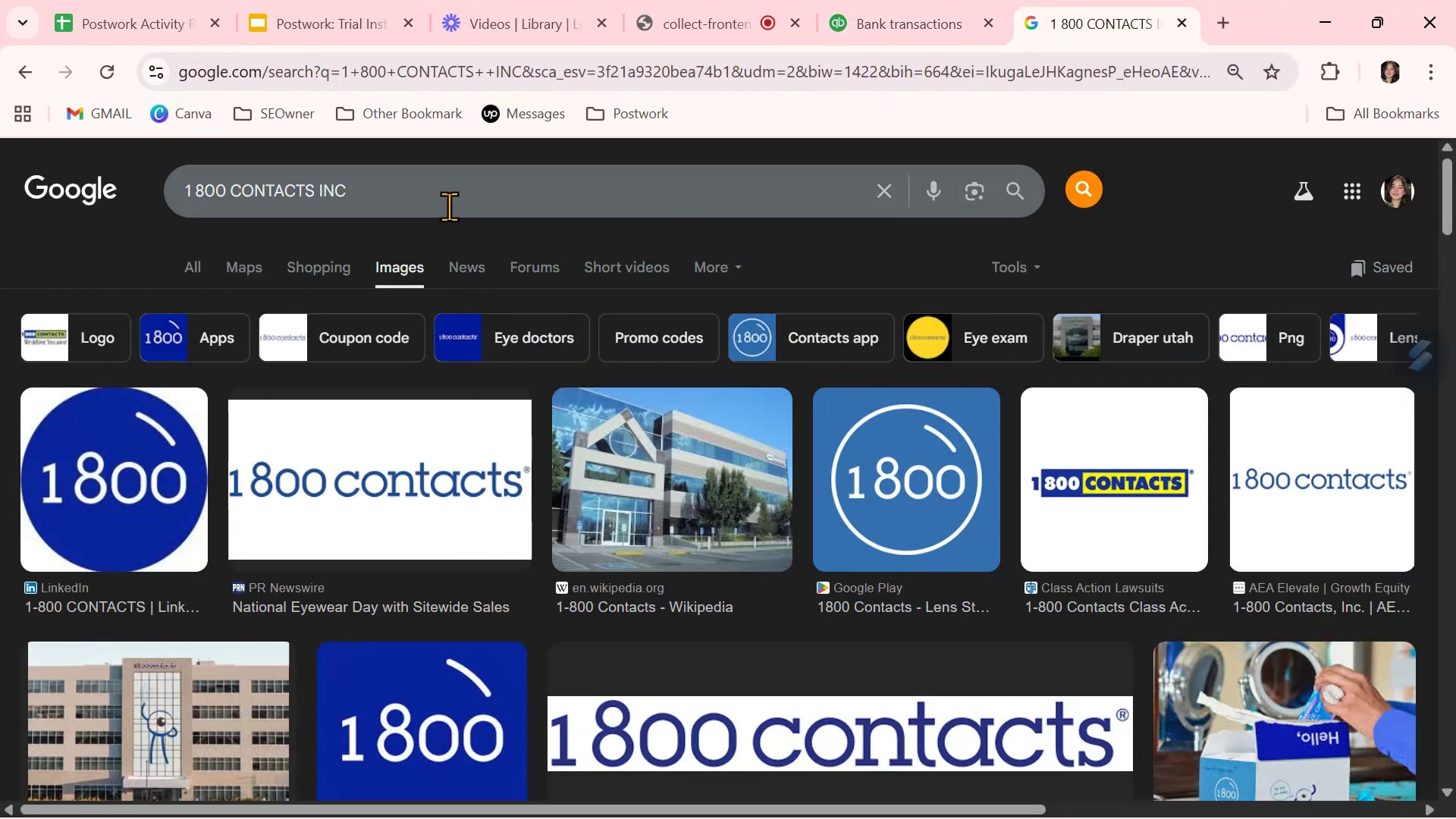 
double_click([452, 199])
 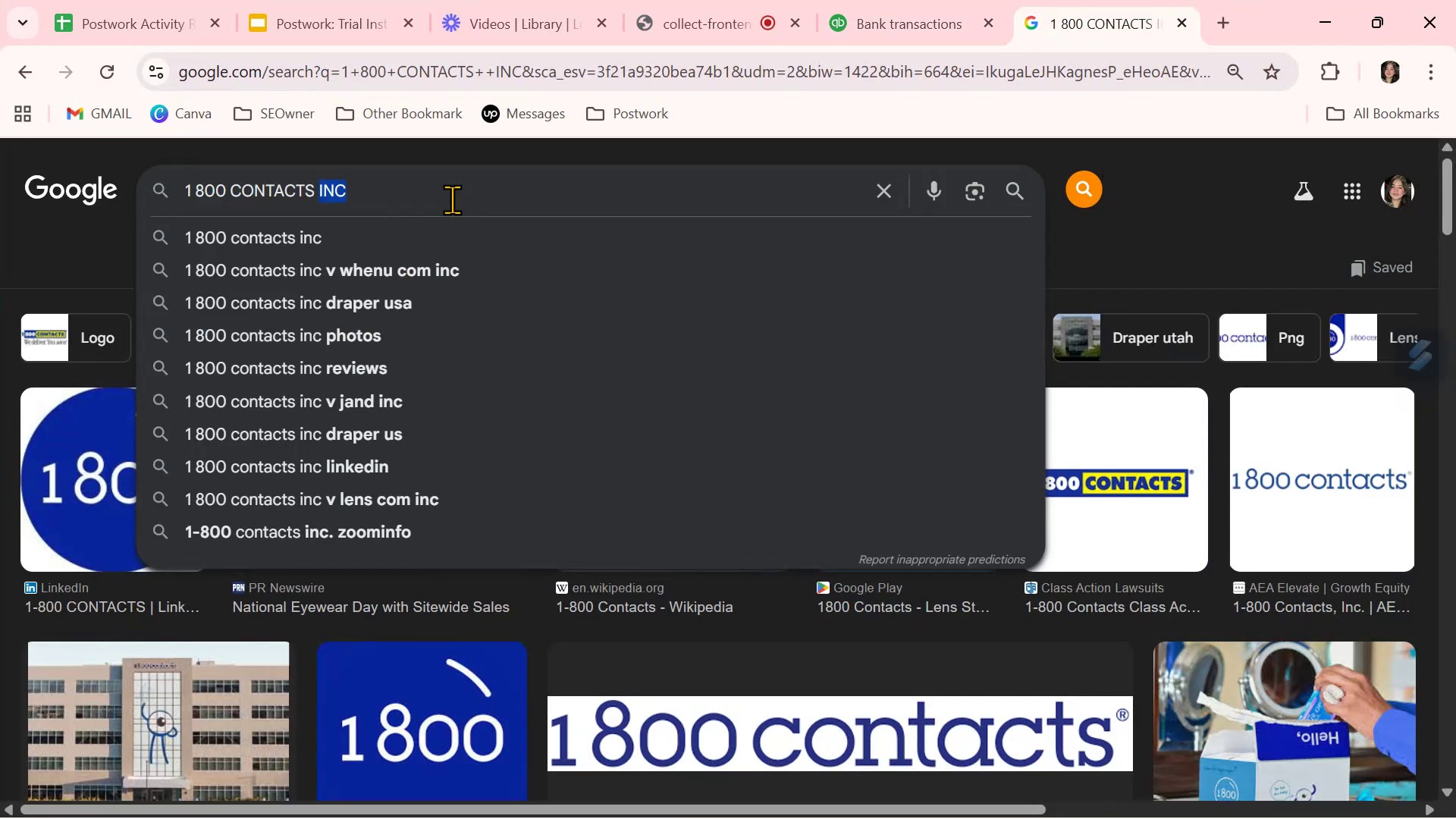 
triple_click([452, 199])
 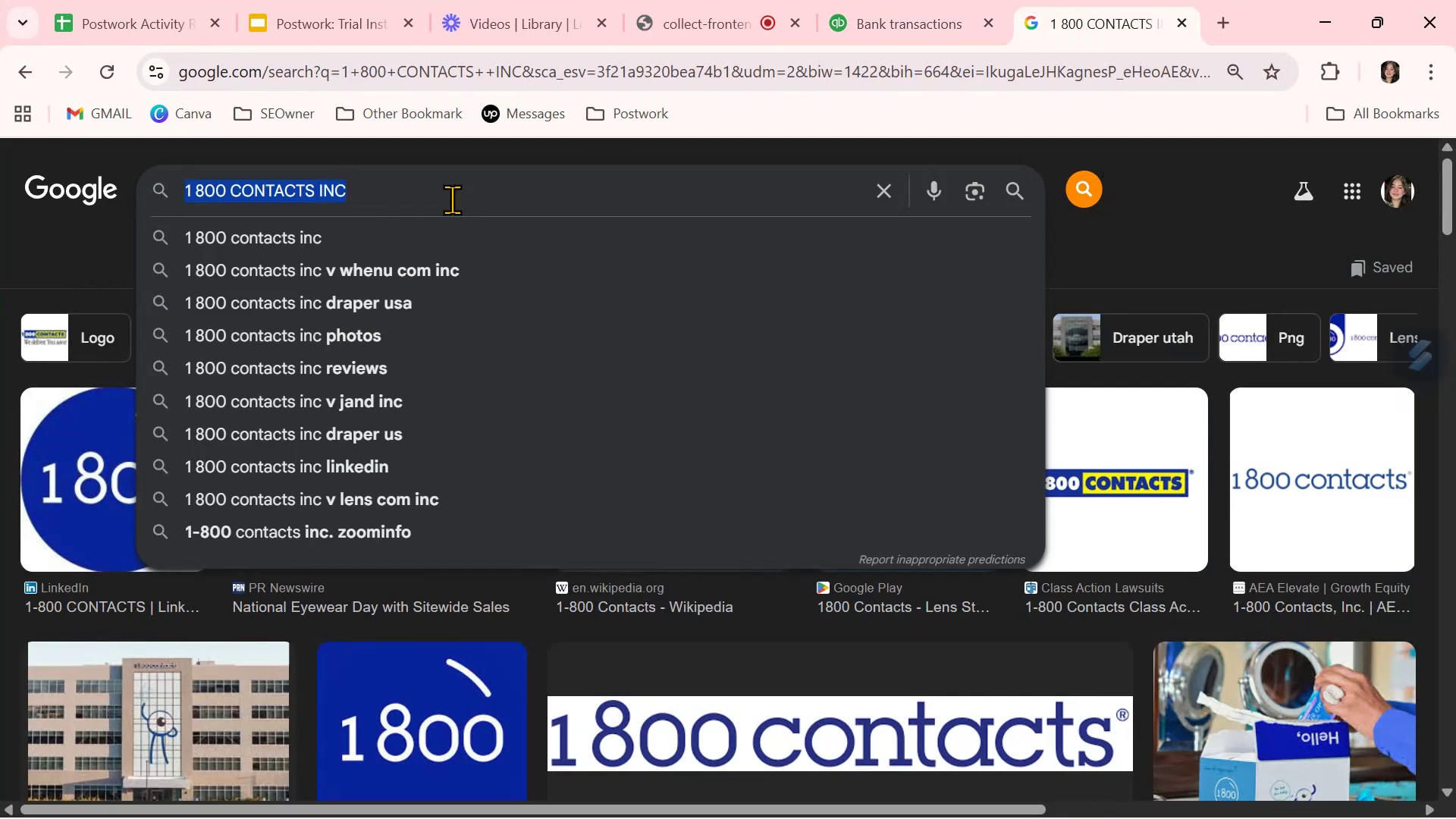 
key(Control+ControlLeft)
 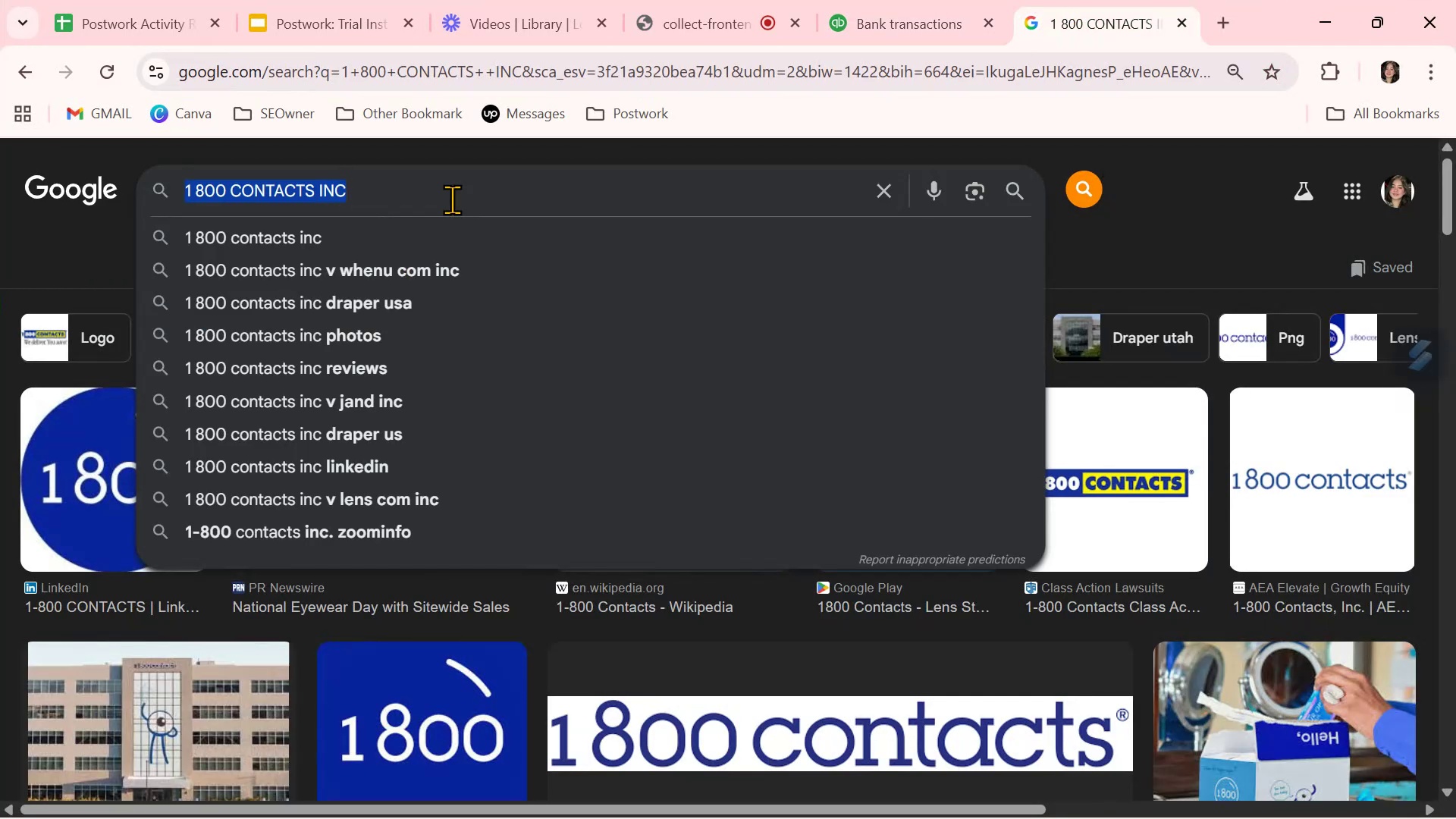 
key(Control+V)
 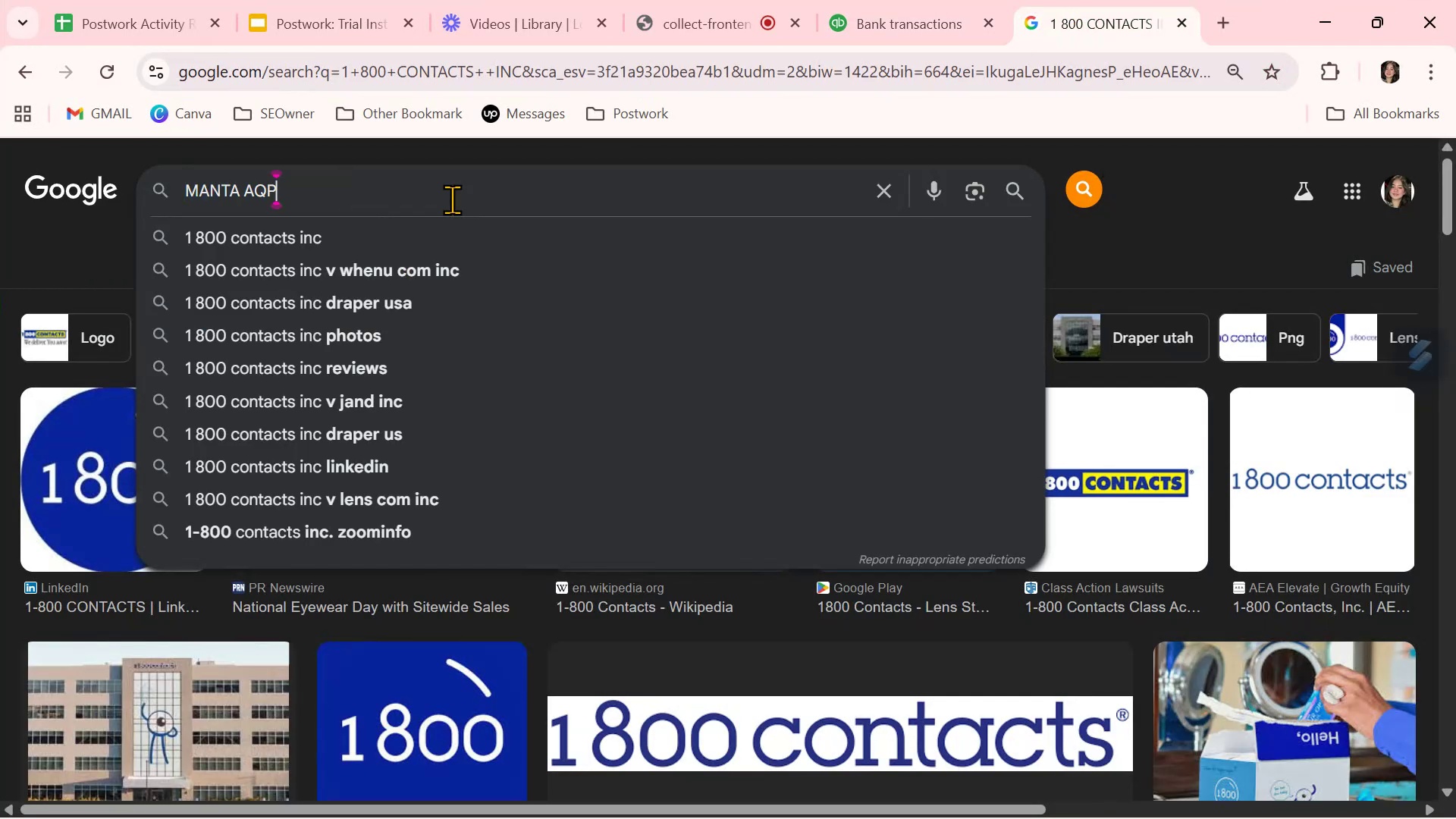 
key(Control+NumpadEnter)
 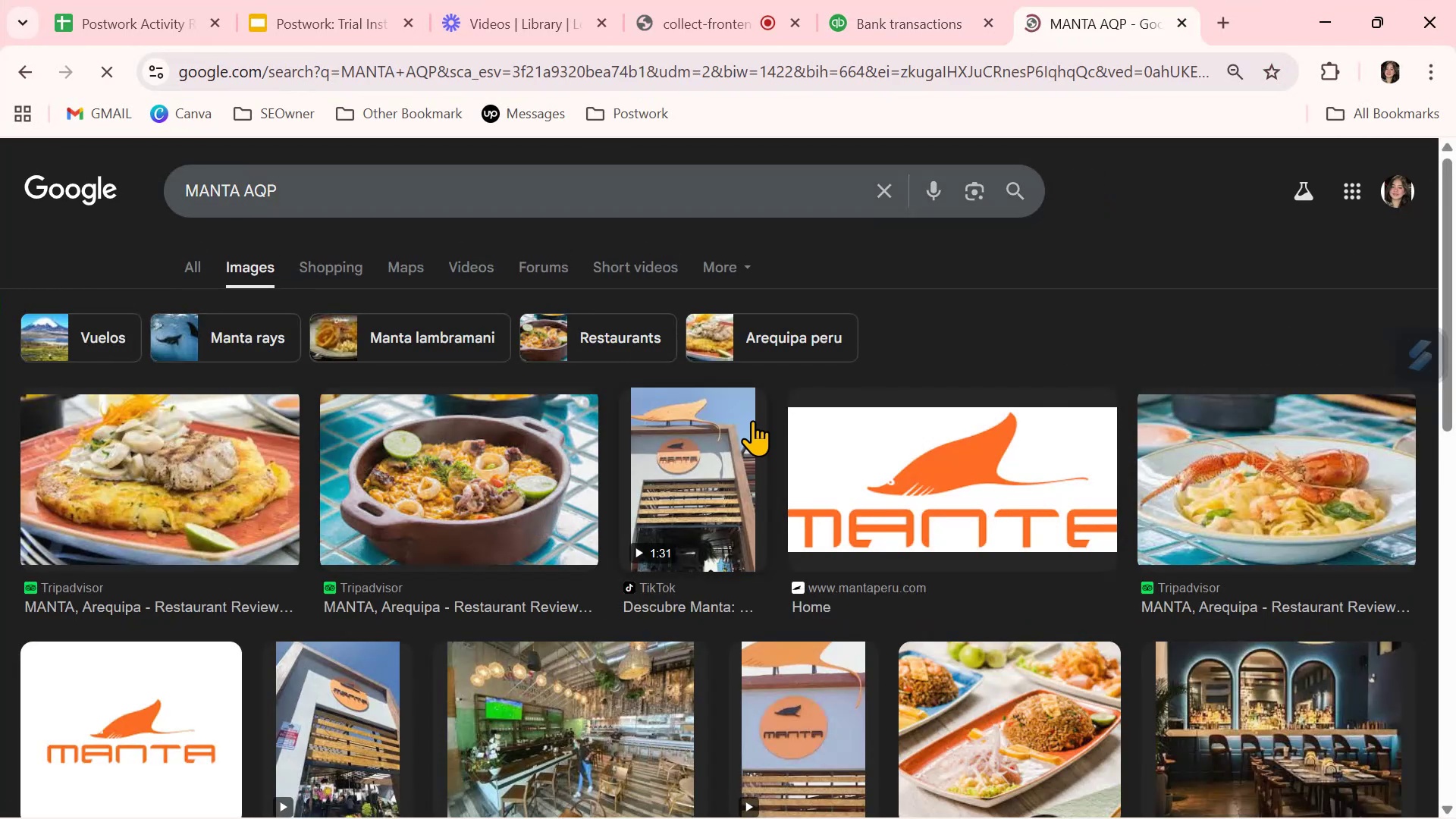 
left_click([883, 8])
 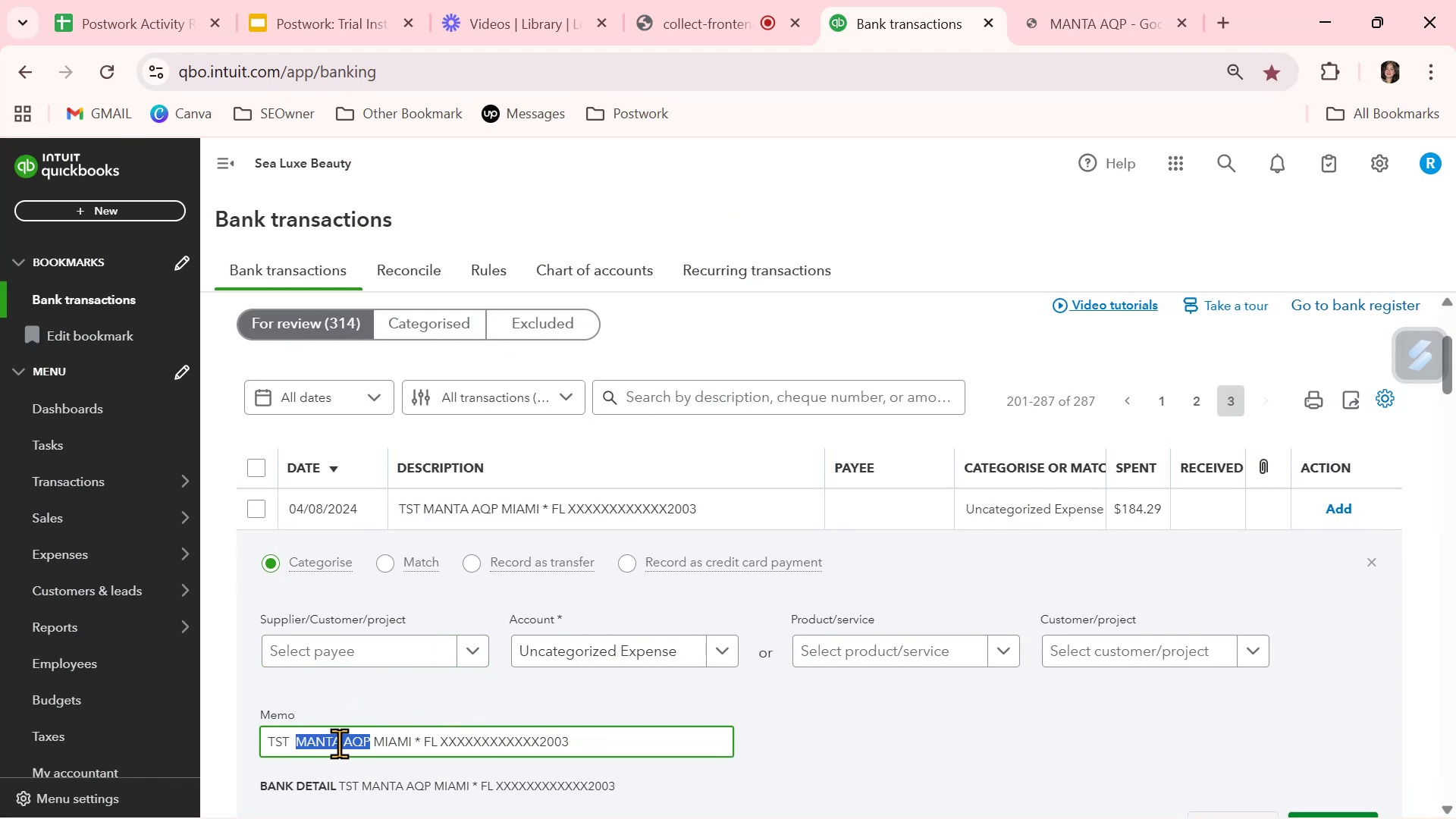 
left_click([1063, 9])
 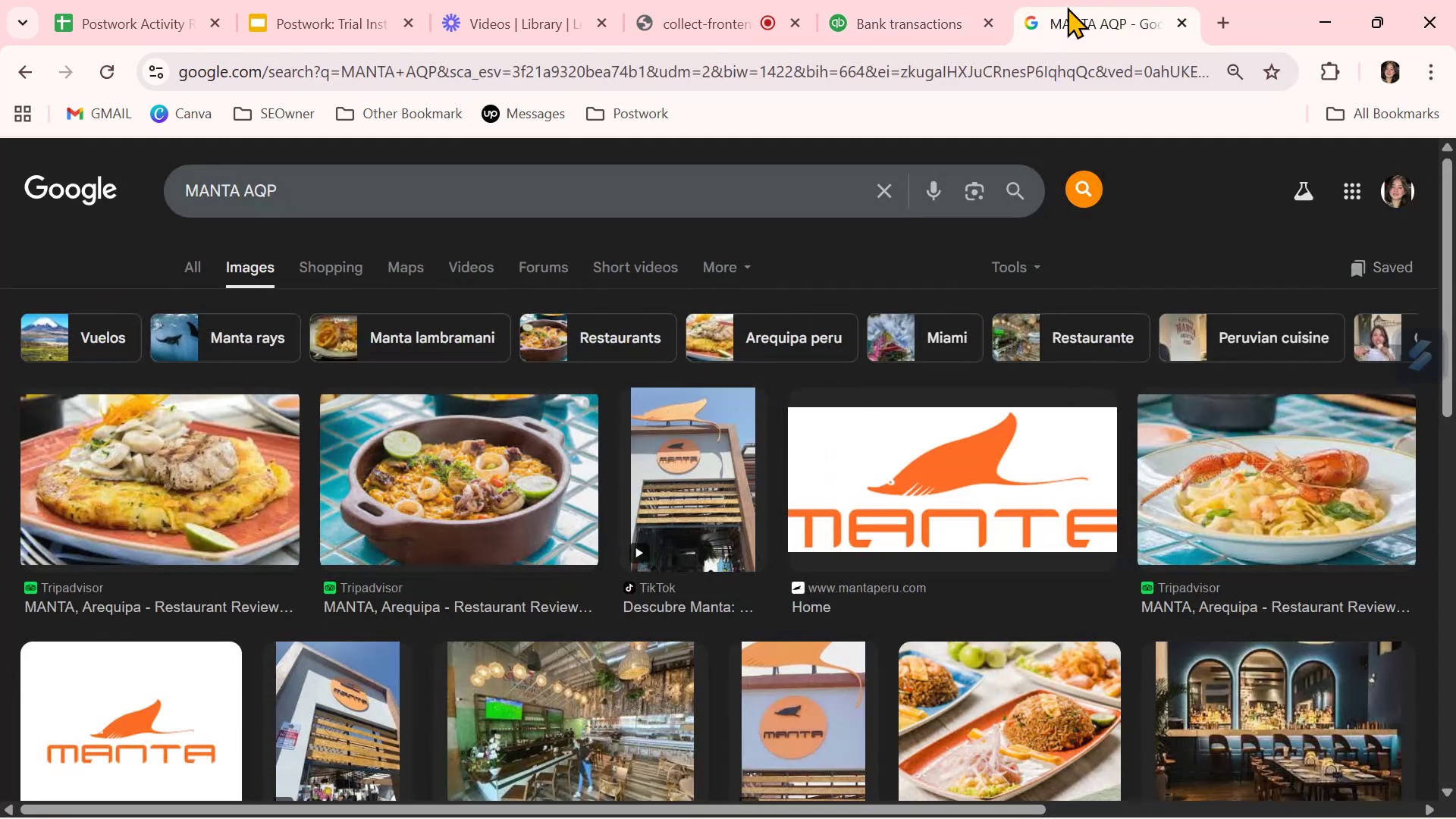 
left_click([911, 20])
 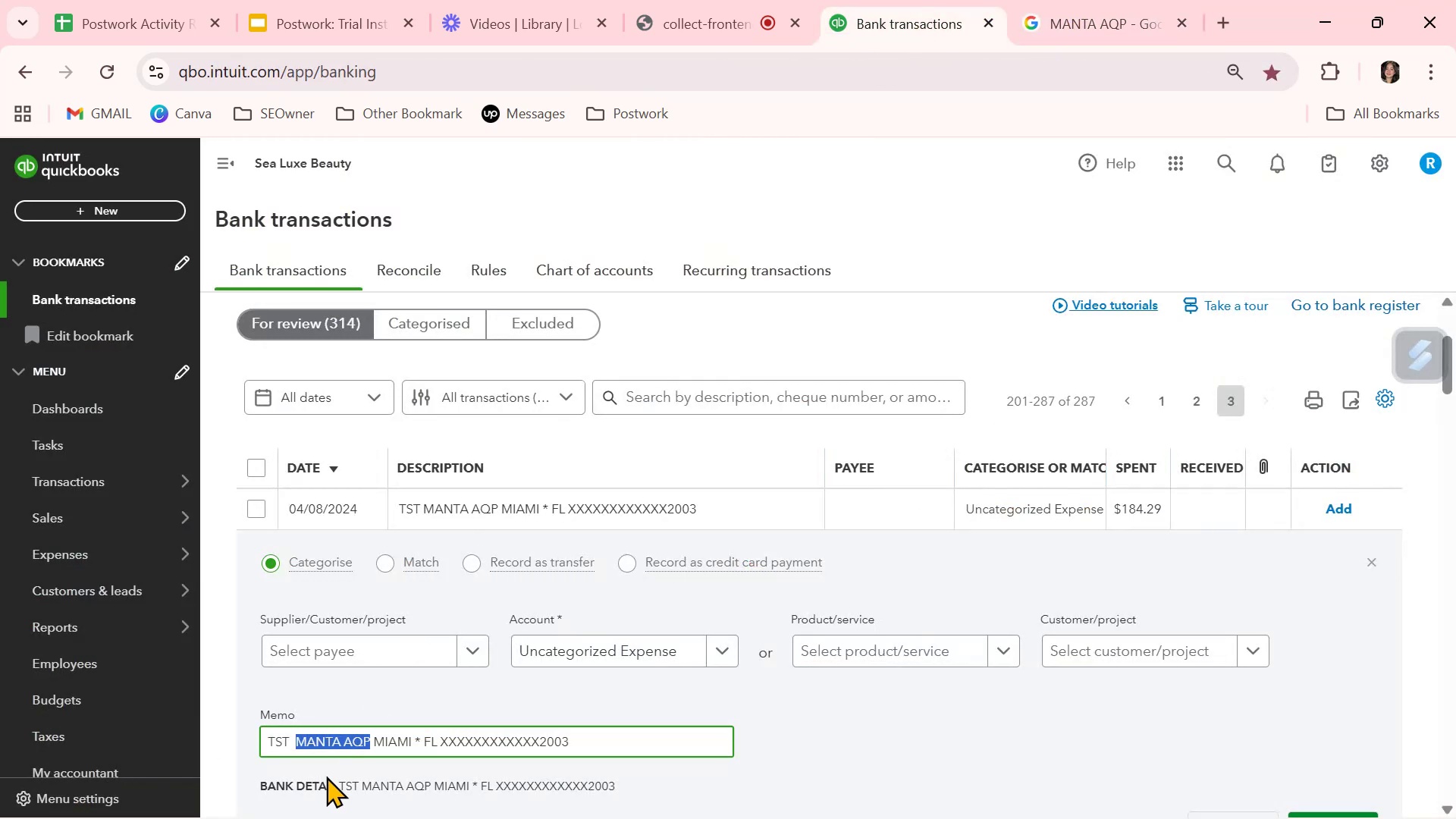 
left_click([338, 747])
 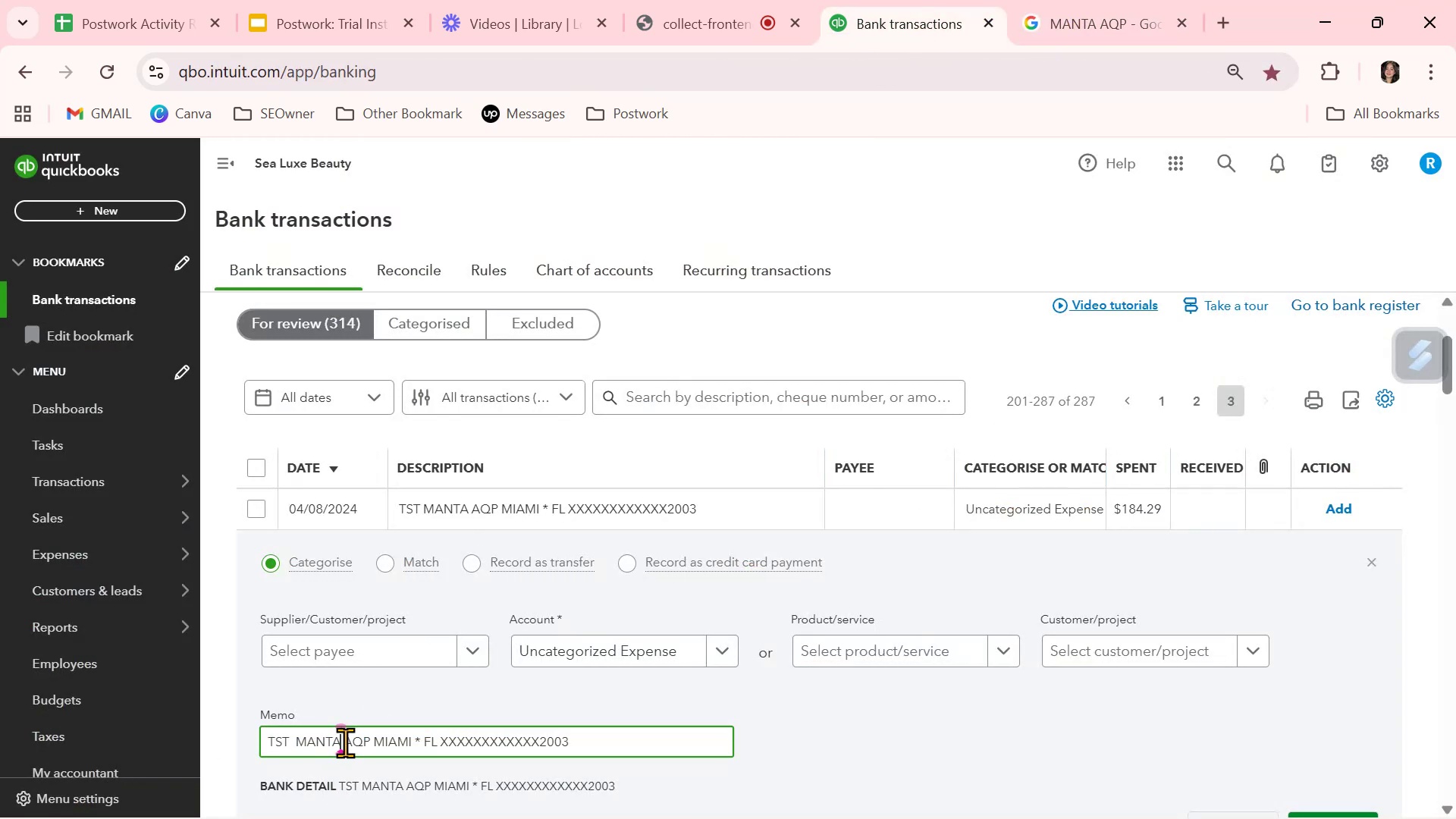 
left_click_drag(start_coordinate=[345, 742], to_coordinate=[300, 740])
 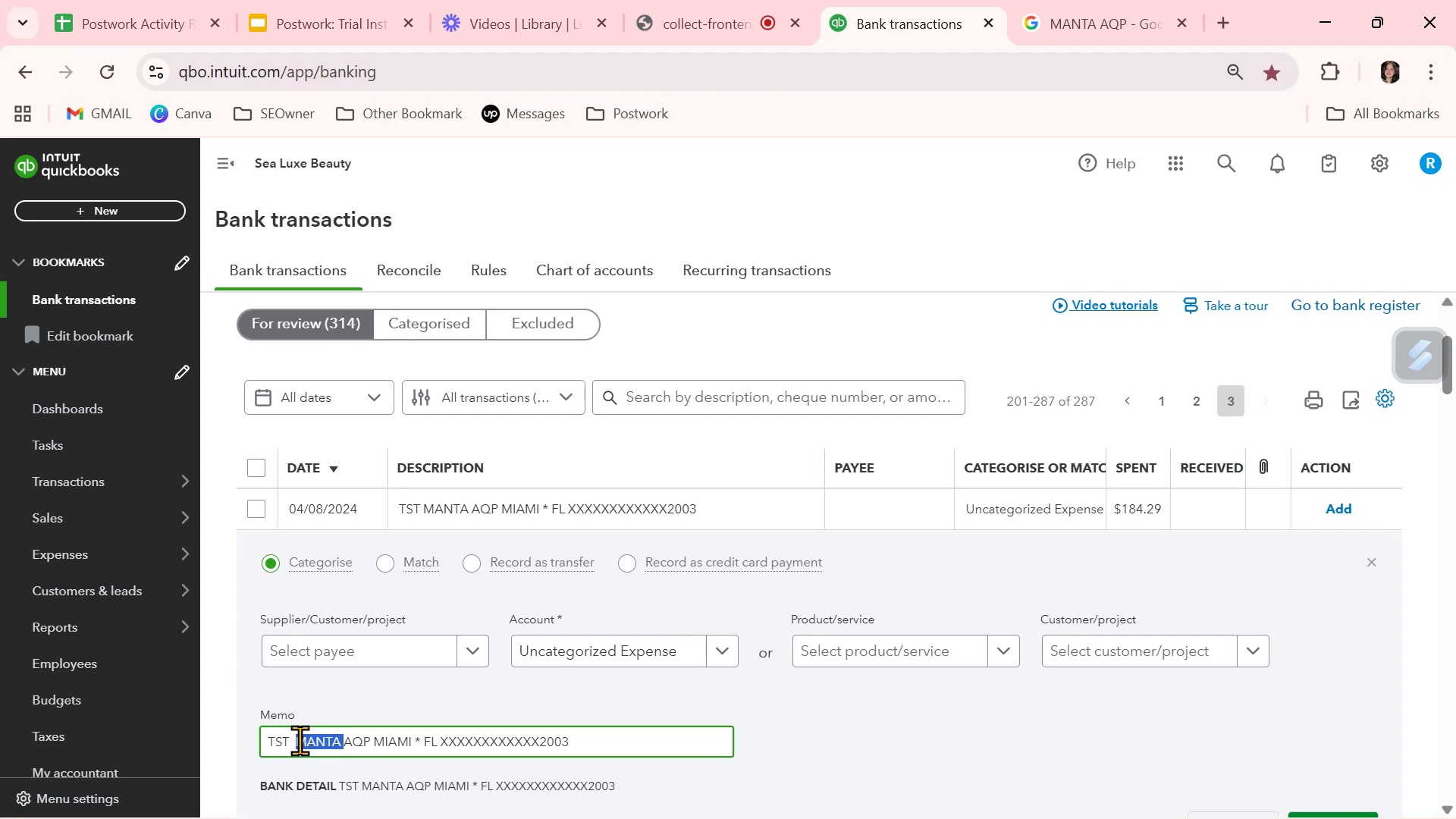 
key(Control+ControlLeft)
 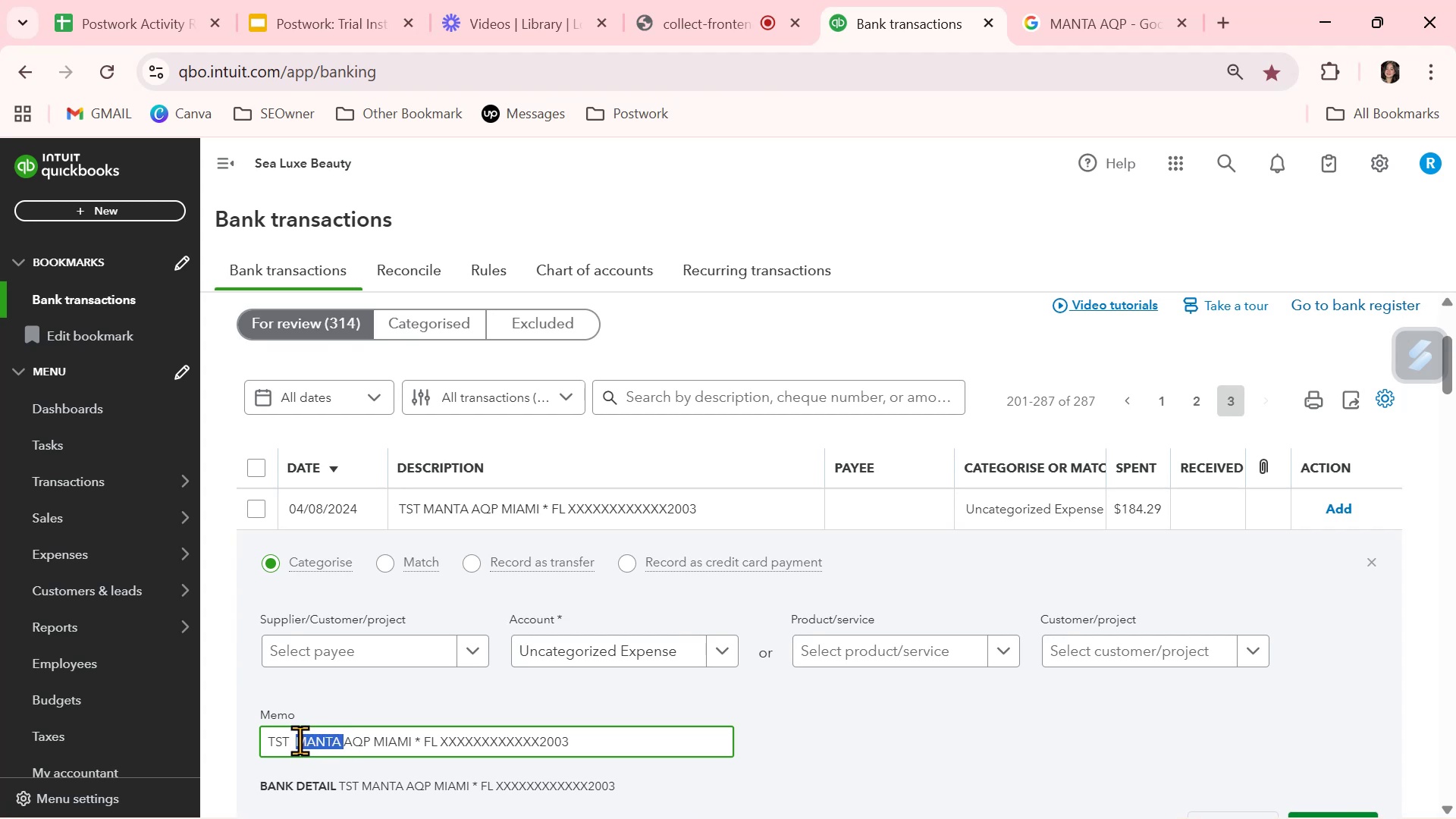 
key(Control+C)
 